 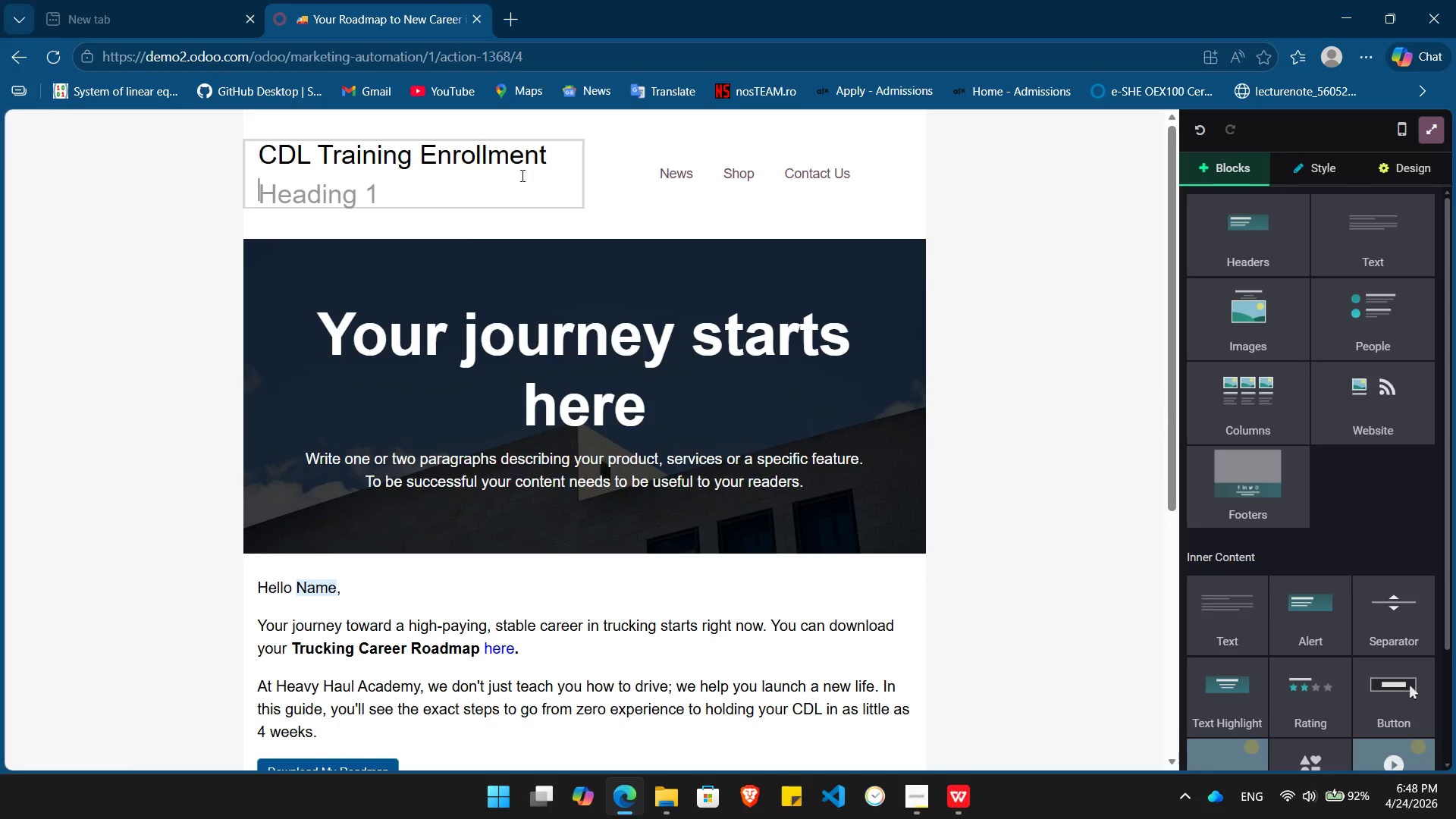 
key(Backspace)
 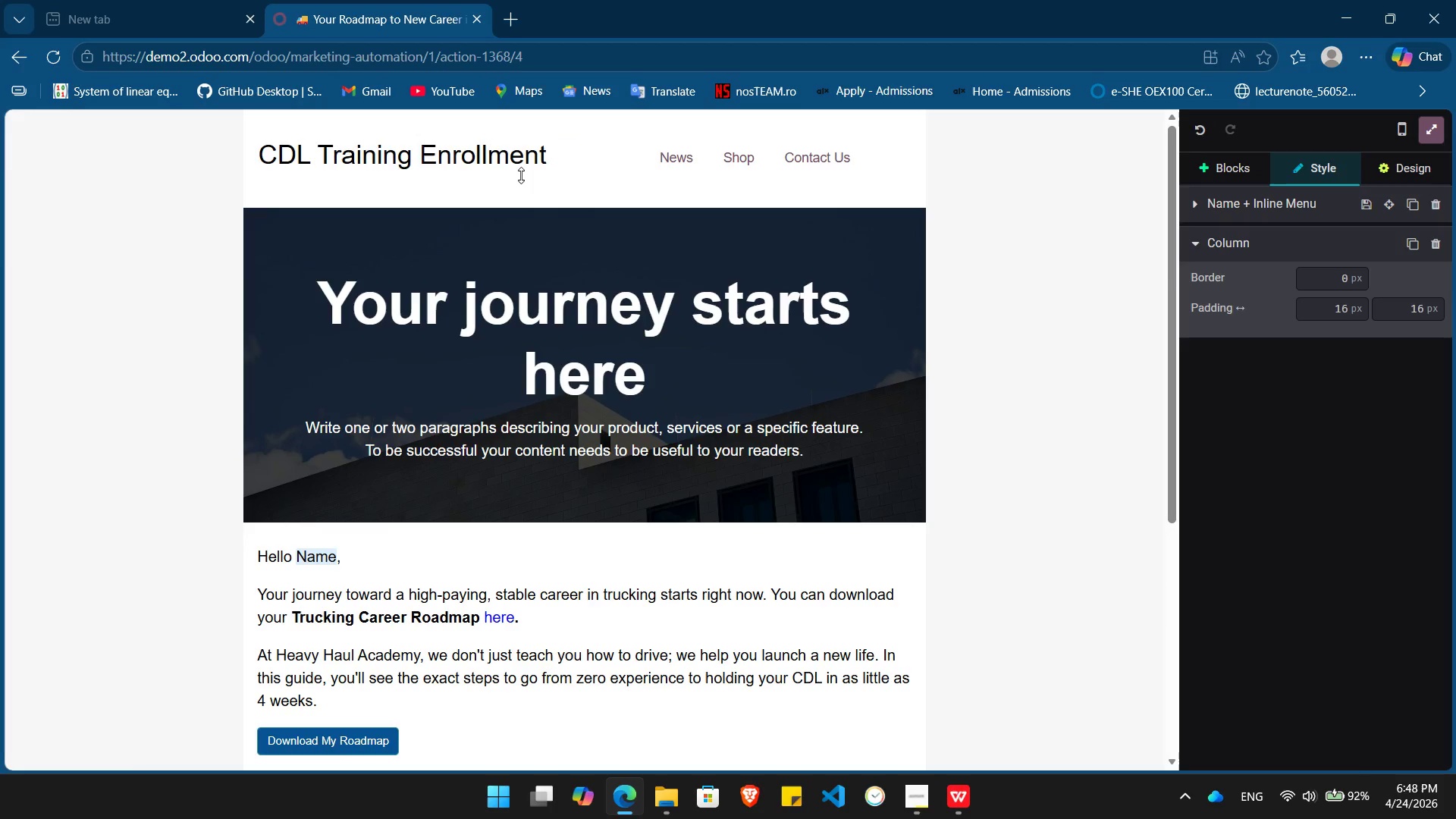 
hold_key(key=ArrowLeft, duration=1.25)
 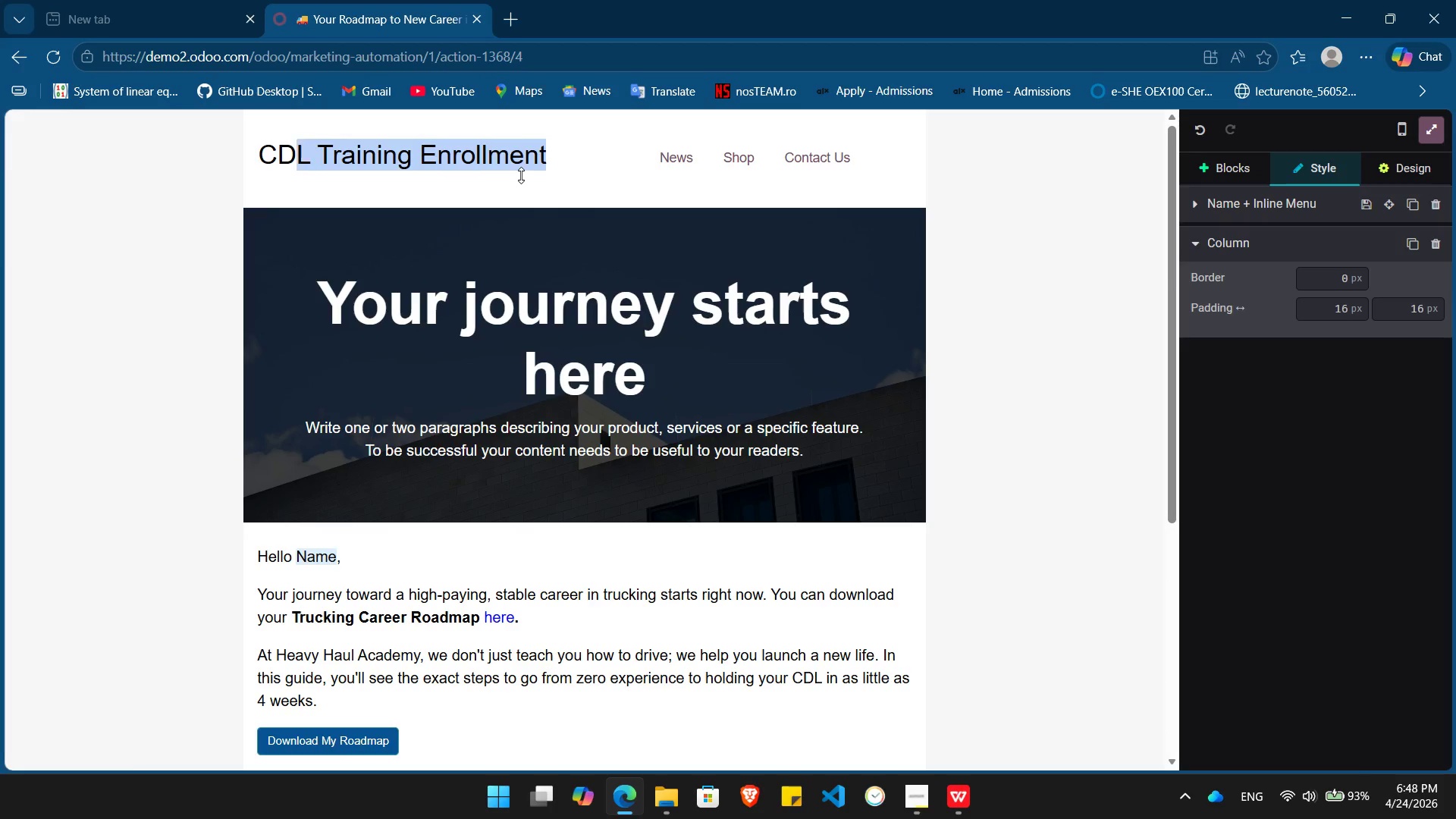 
key(Shift+ArrowLeft)
 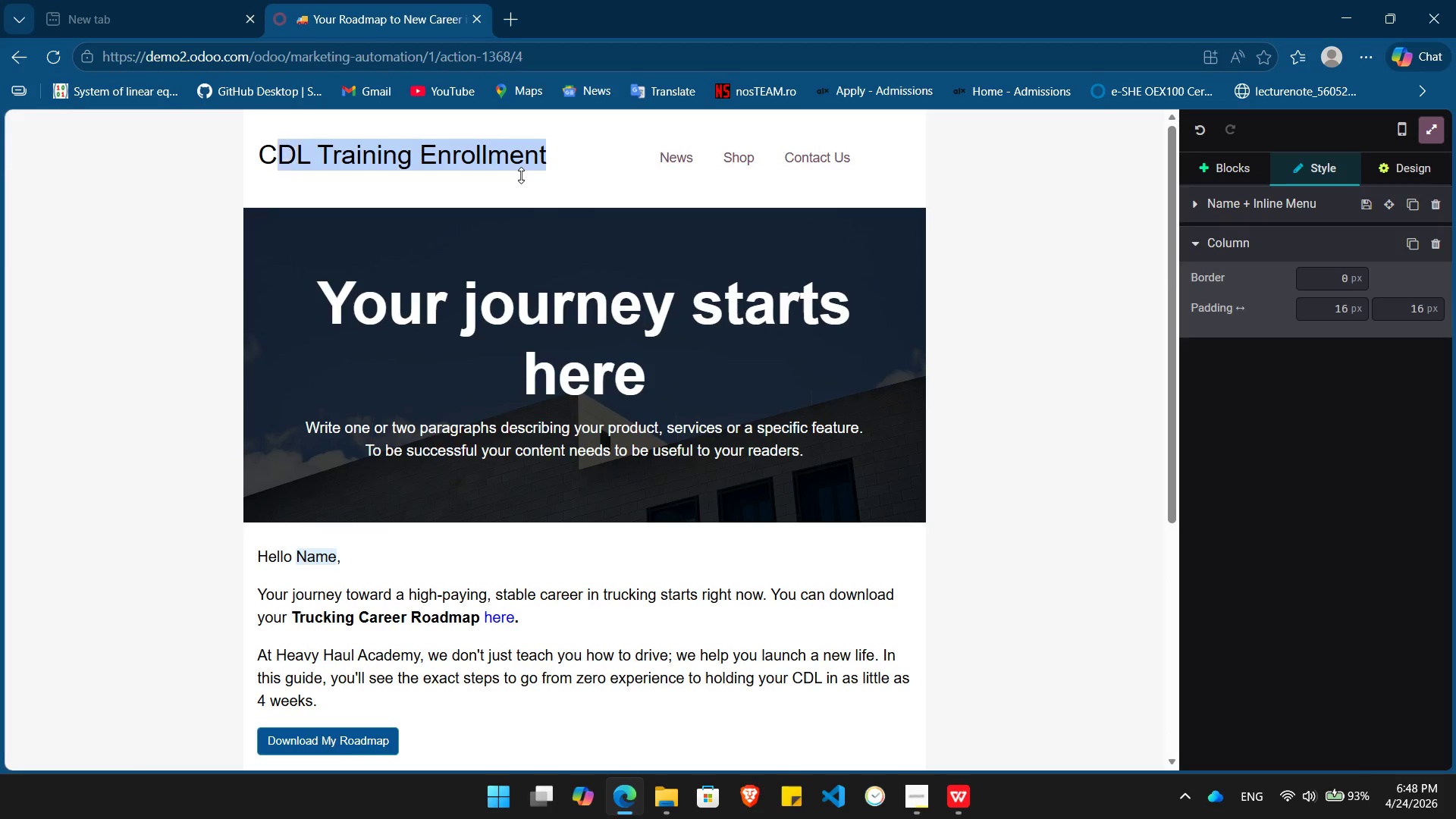 
key(Shift+ArrowLeft)
 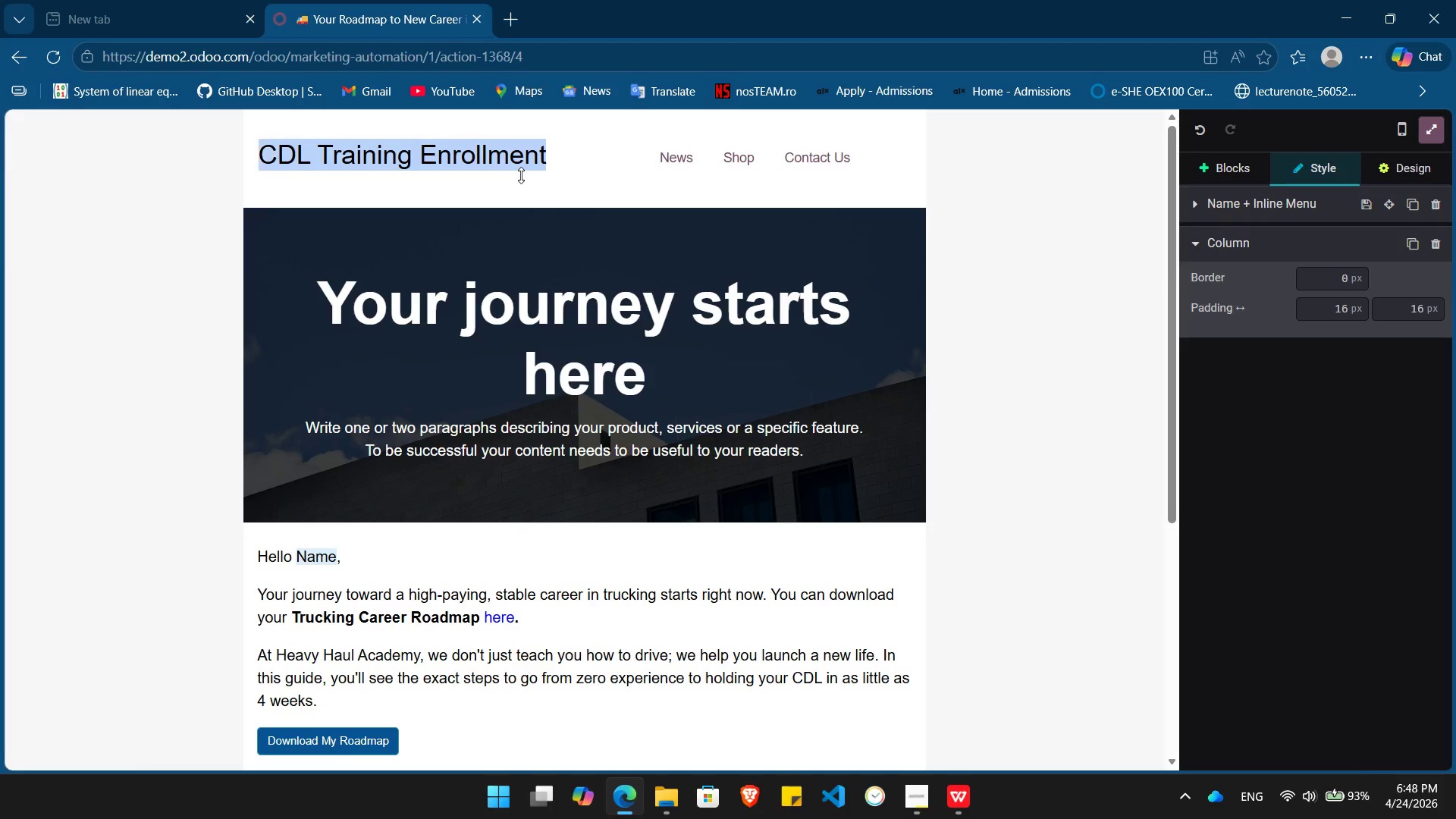 
key(Shift+ArrowLeft)
 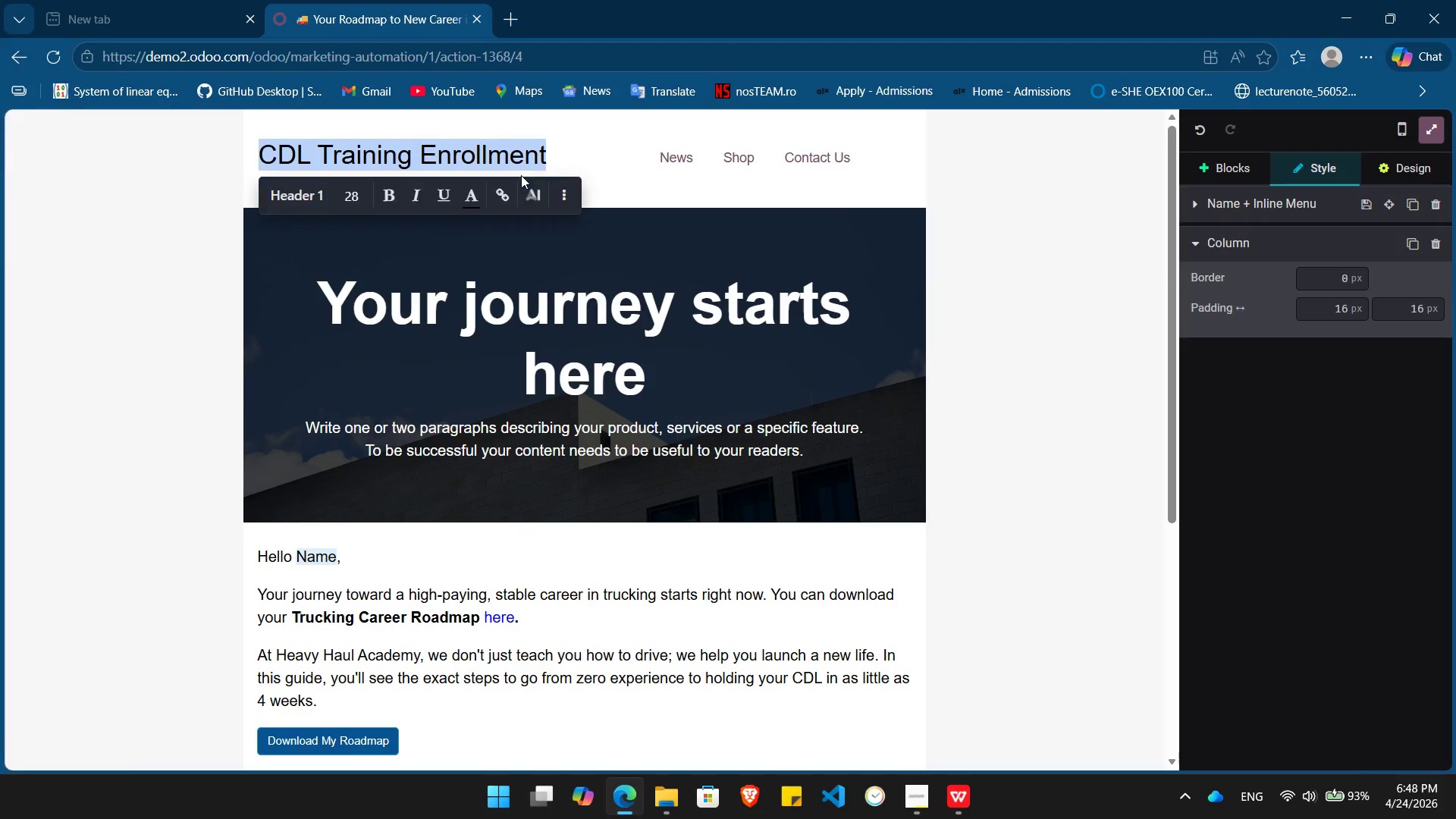 
key(Control+C)
 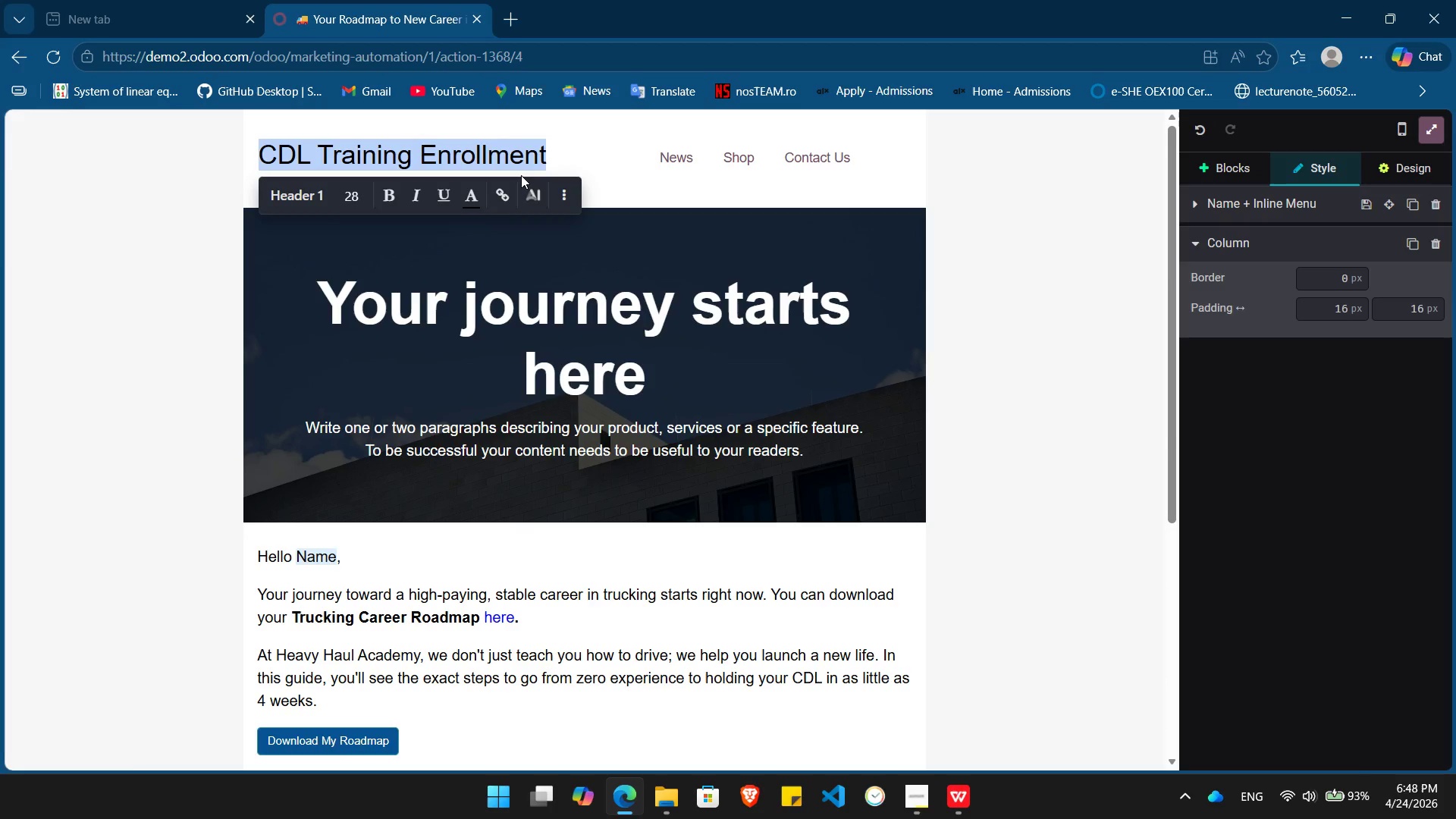 
key(Control+ControlLeft)
 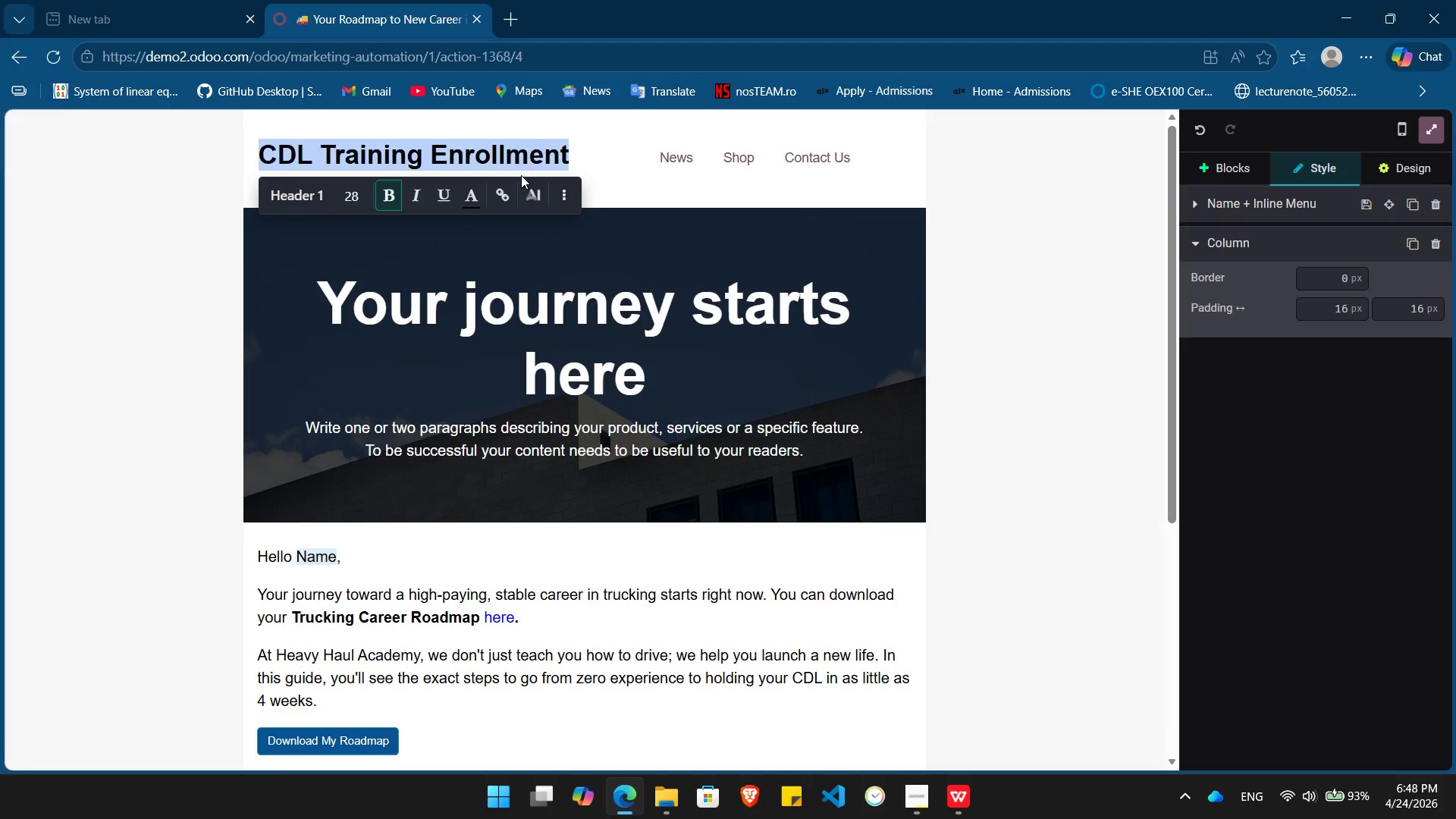 
key(Control+B)
 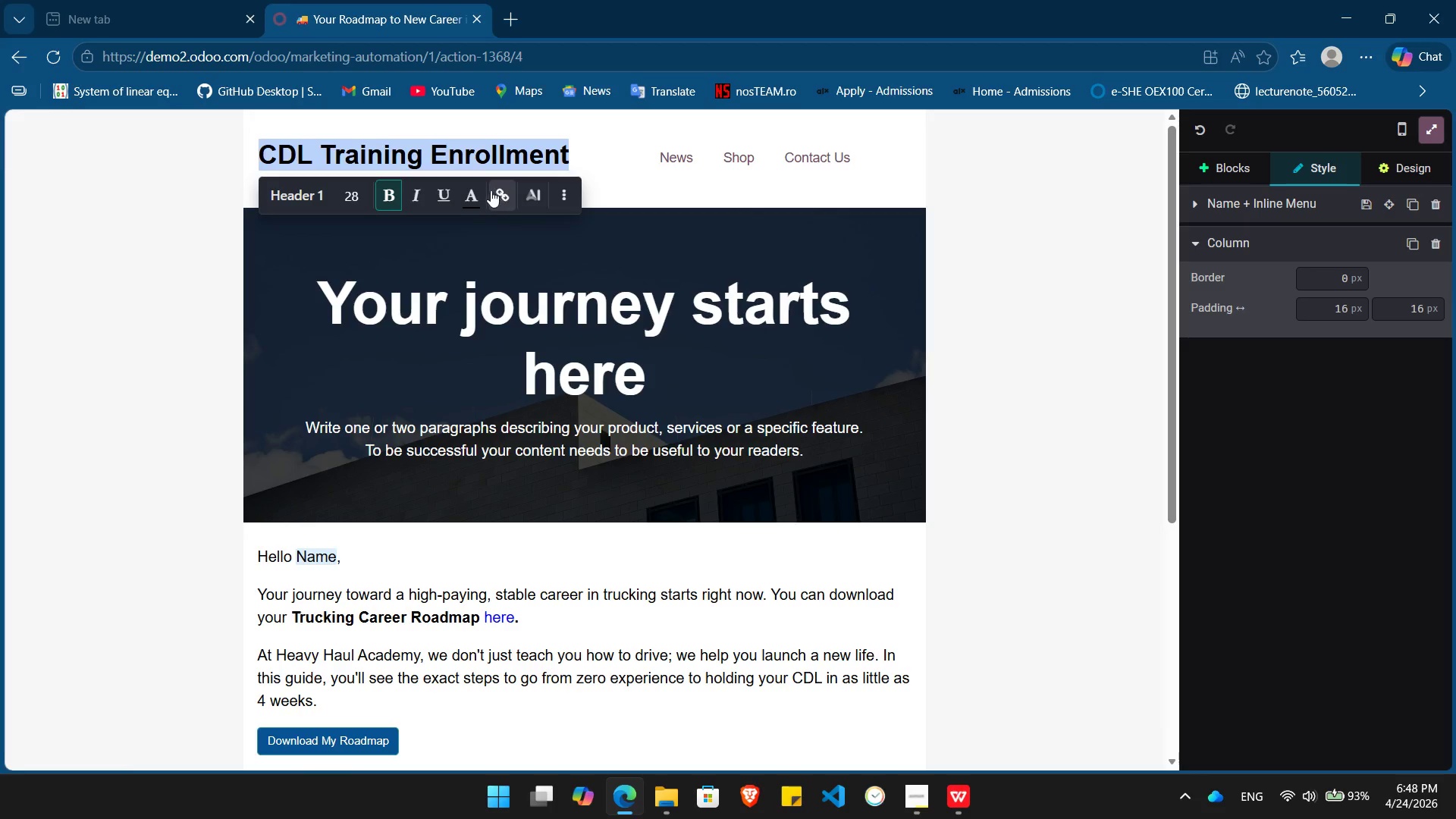 
left_click([473, 196])
 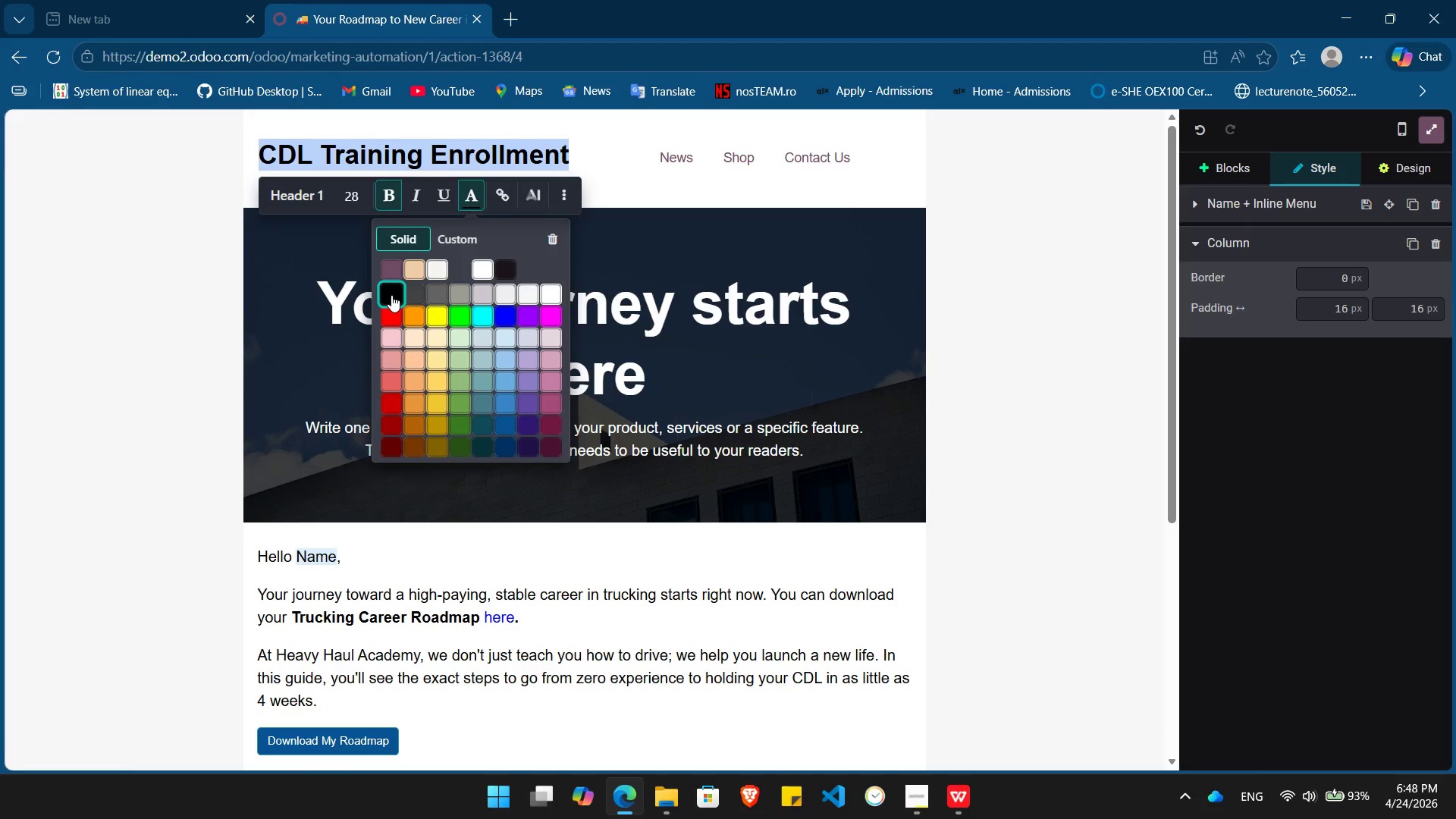 
left_click([391, 295])
 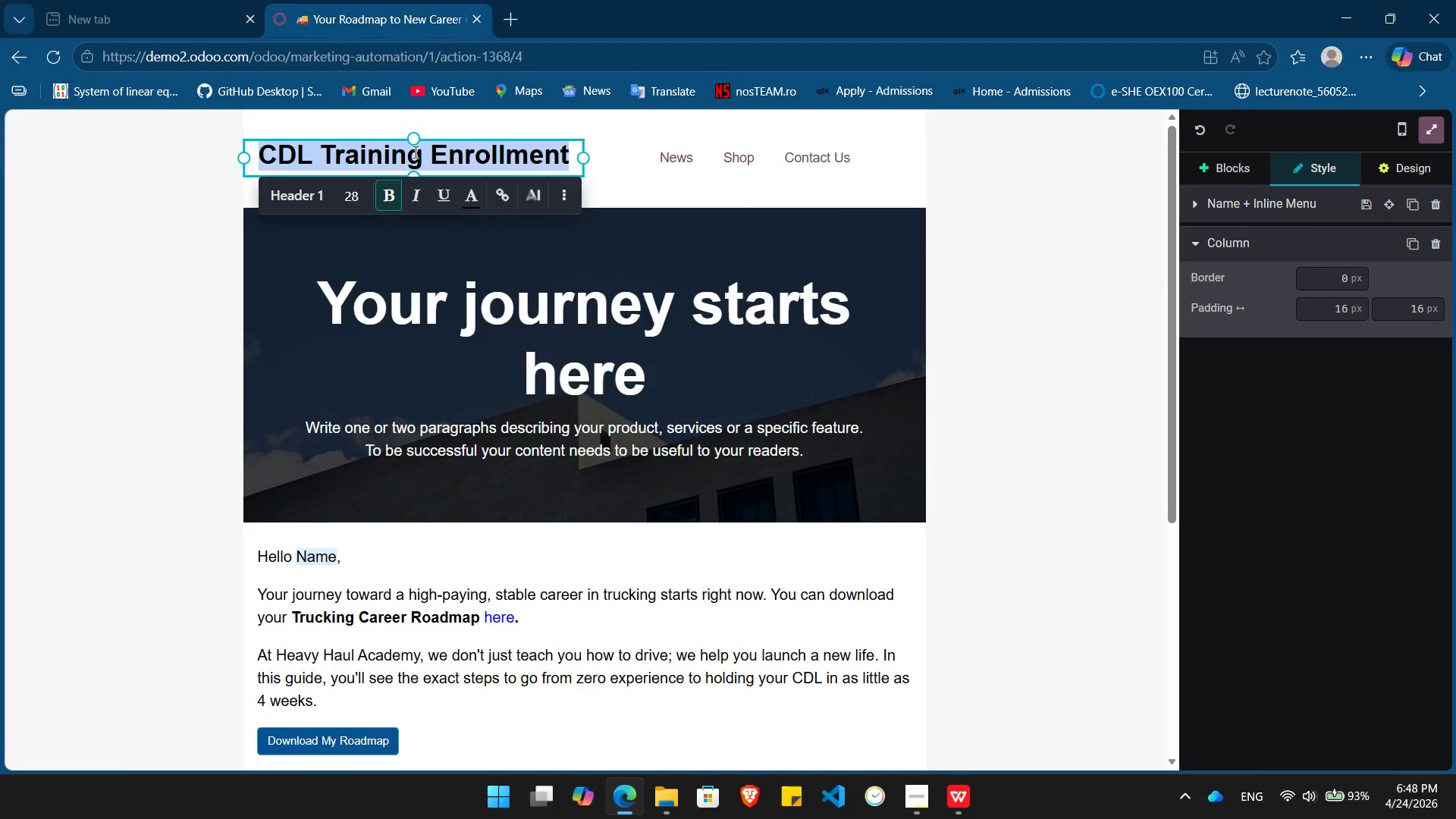 
key(Control+ControlLeft)
 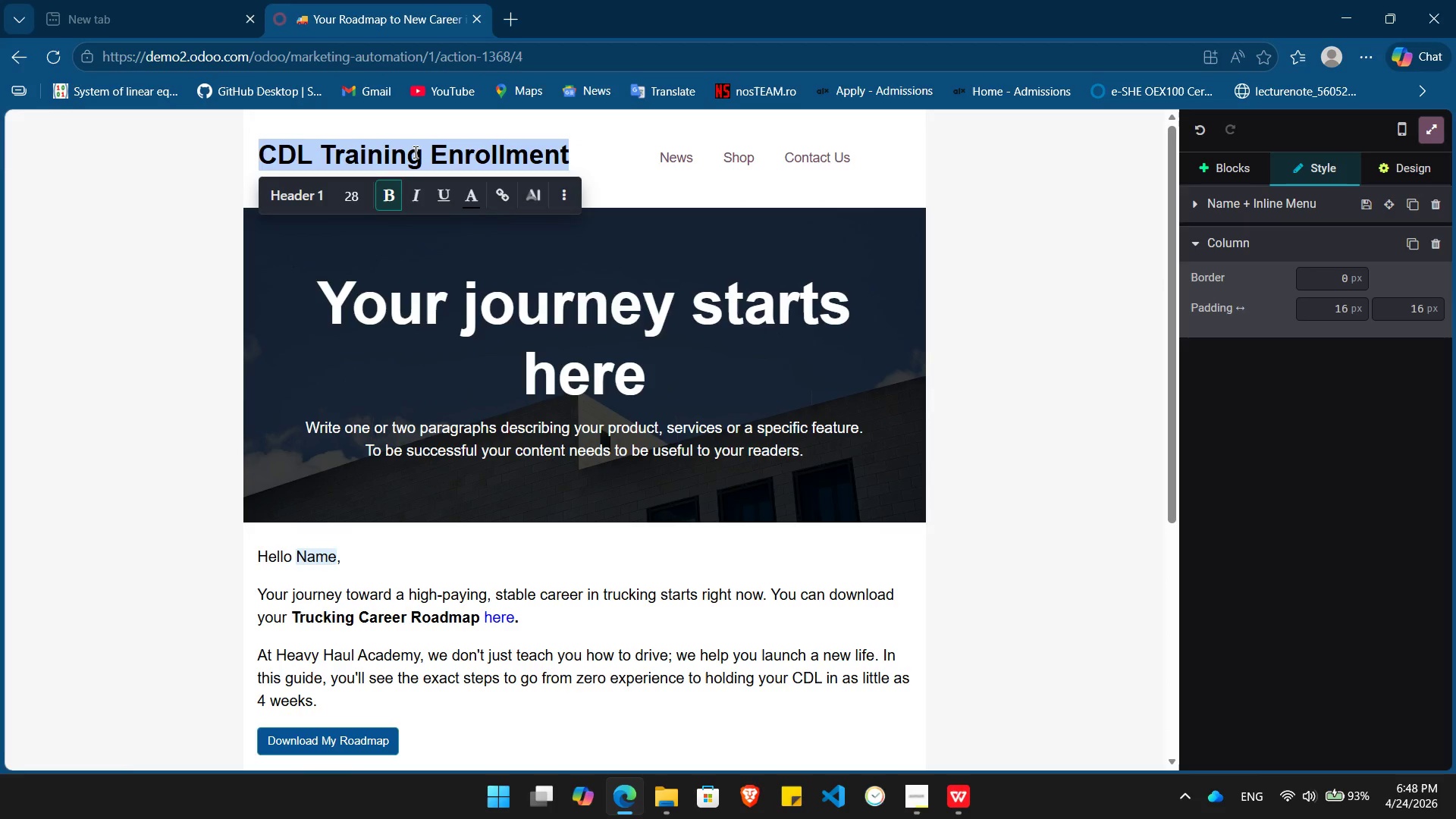 
key(Control+C)
 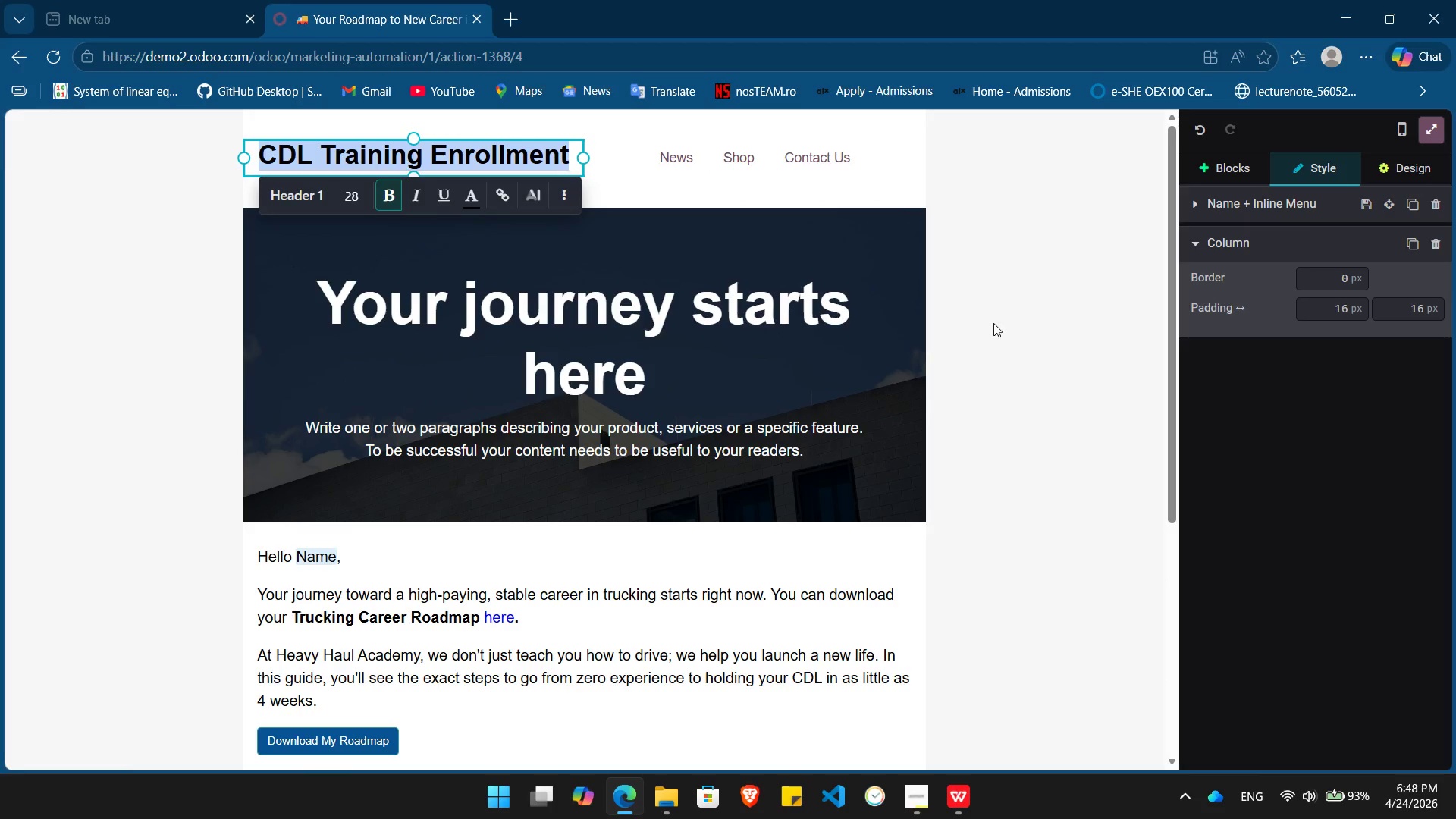 
left_click([993, 323])
 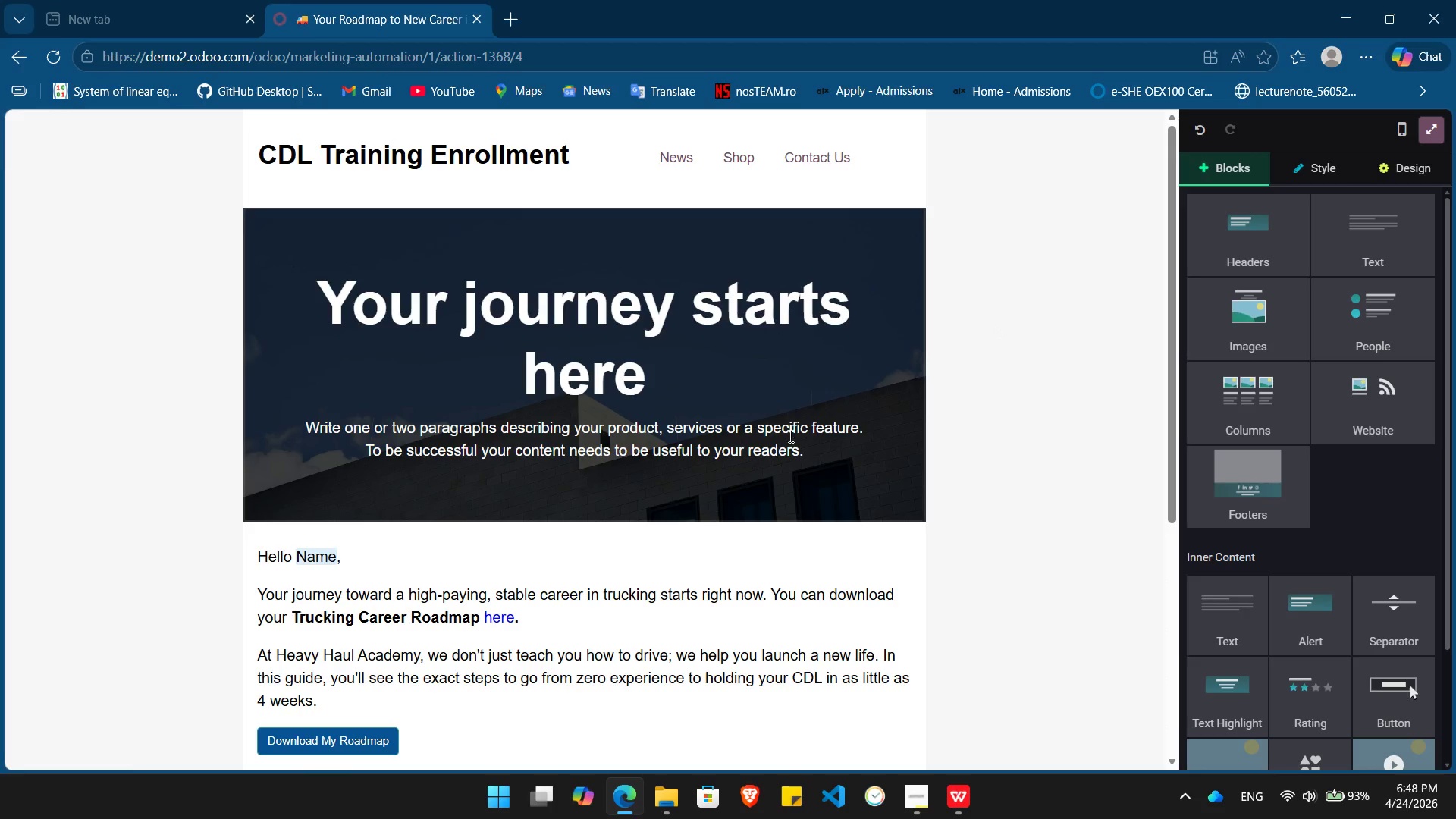 
left_click_drag(start_coordinate=[806, 460], to_coordinate=[725, 378])
 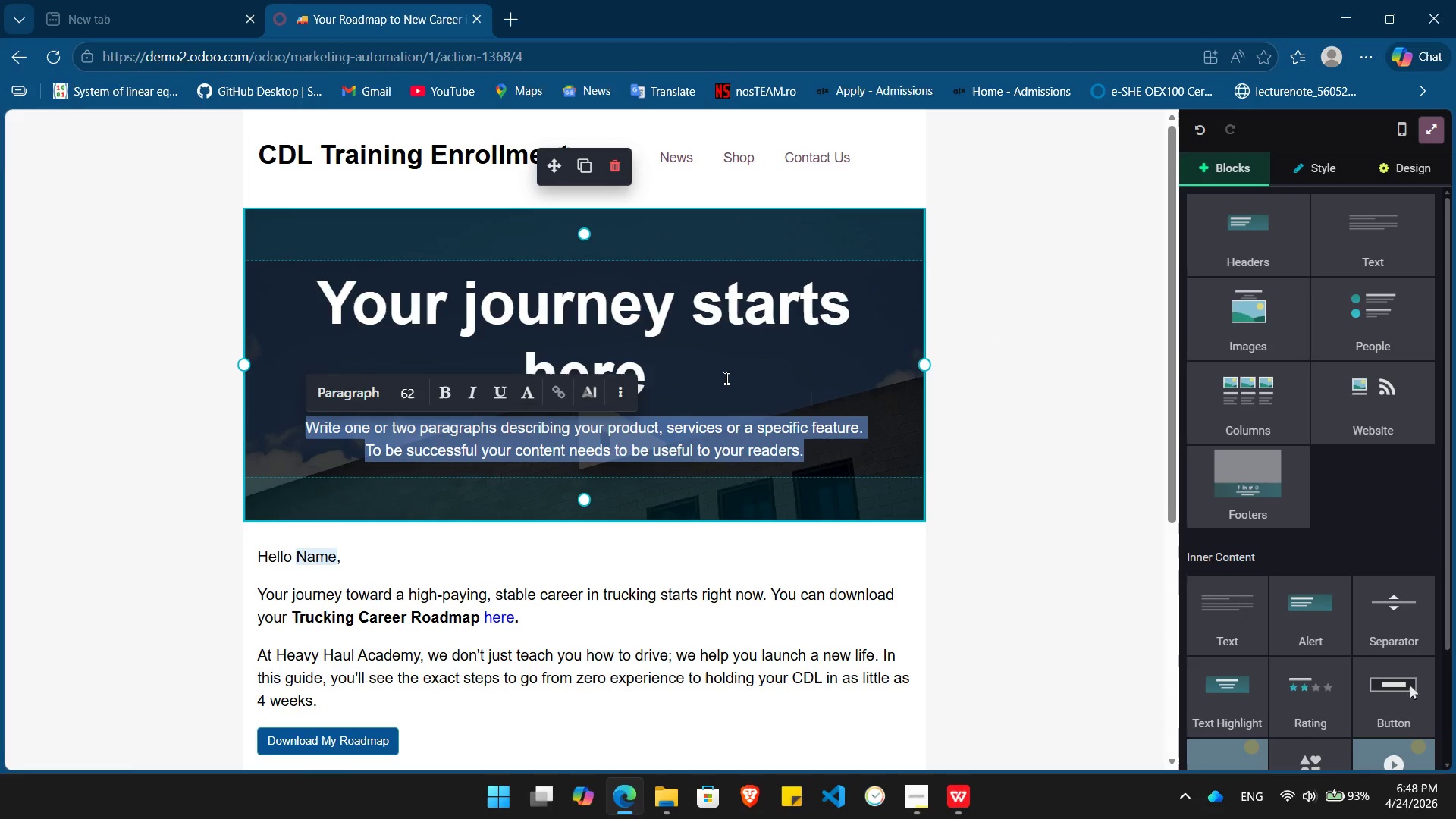 
key(Backspace)
 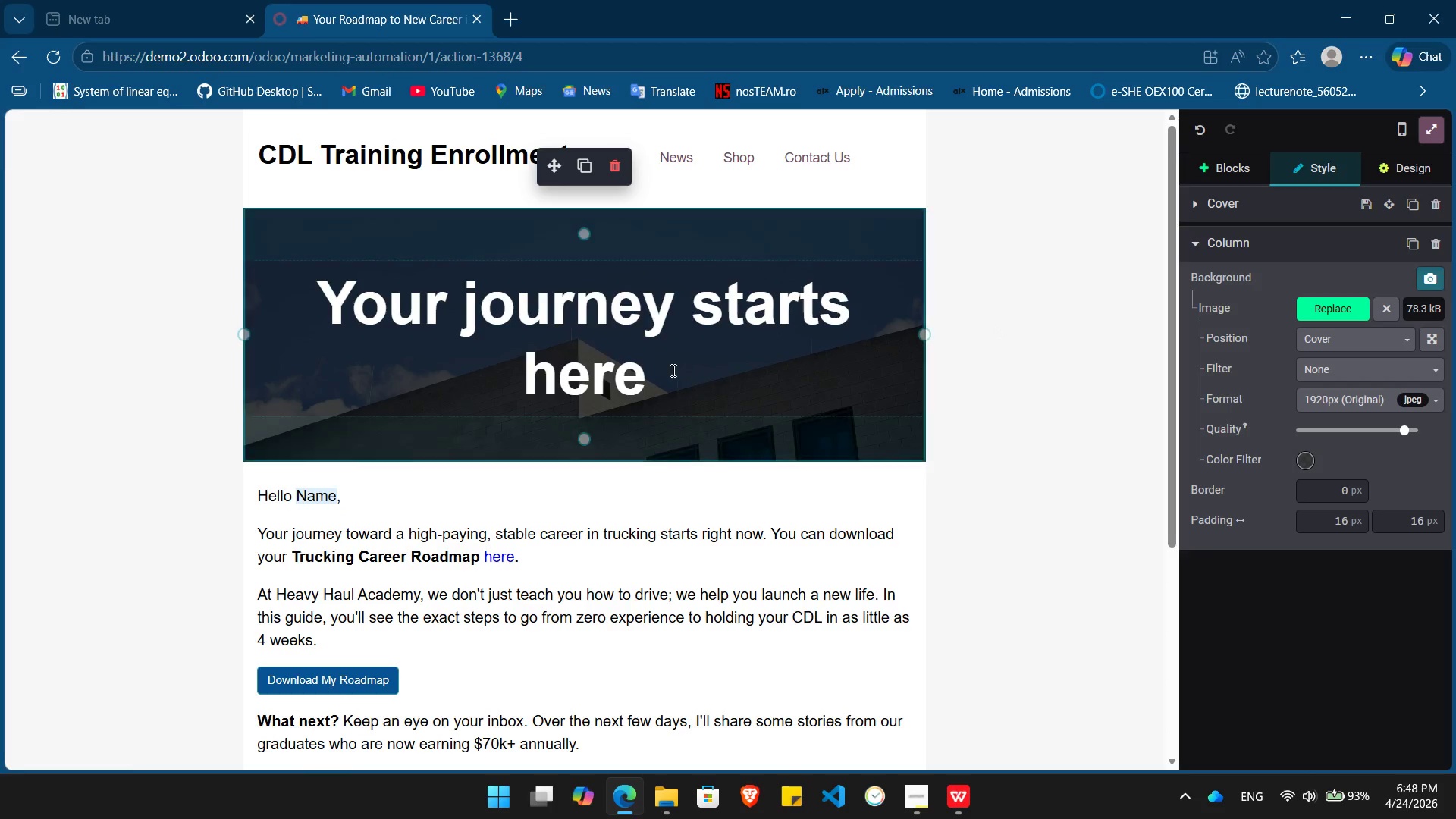 
left_click_drag(start_coordinate=[670, 370], to_coordinate=[322, 295])
 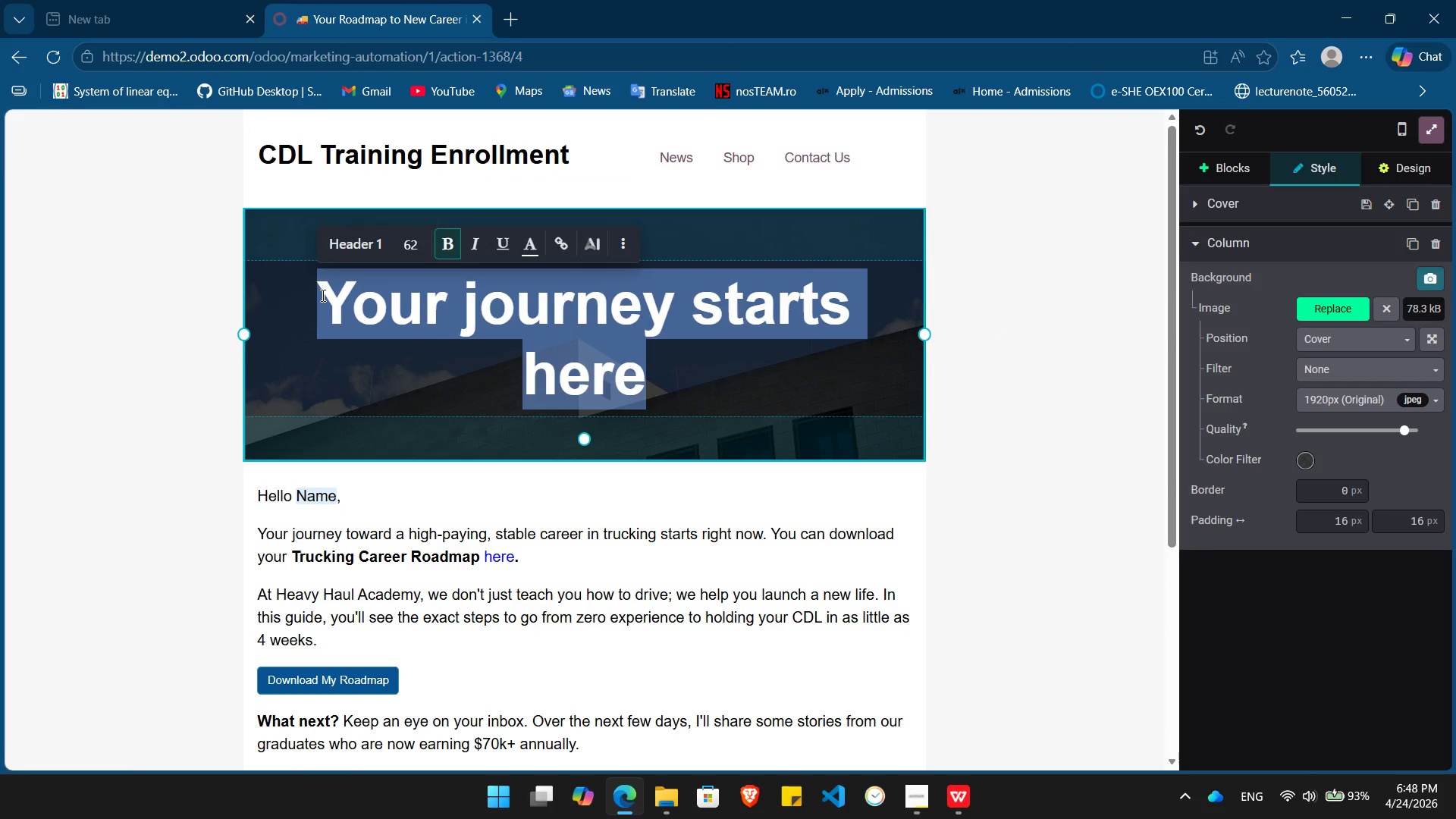 
key(Backspace)
 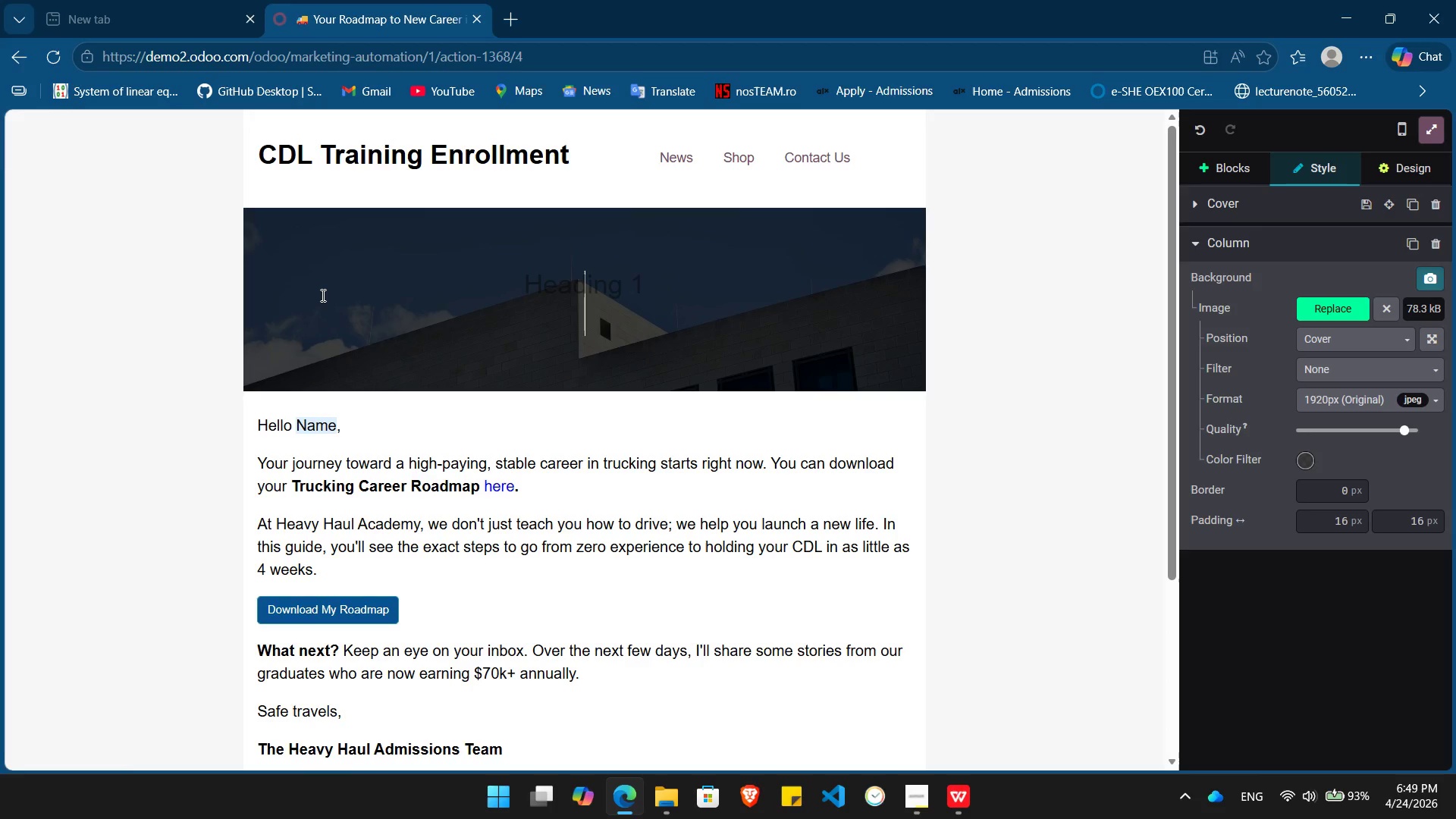 
type(The Road Starts Here)
 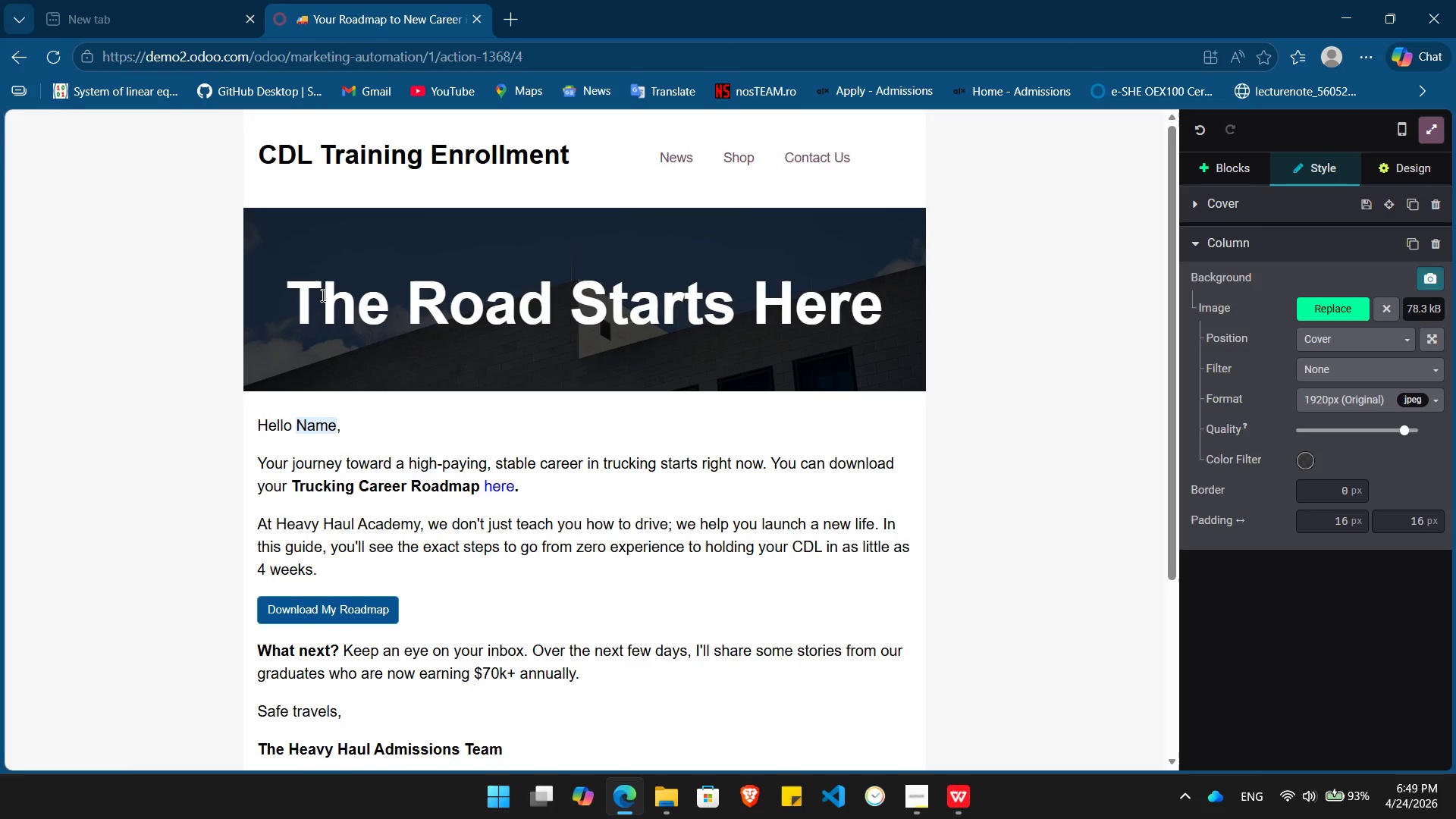 
wait(6.05)
 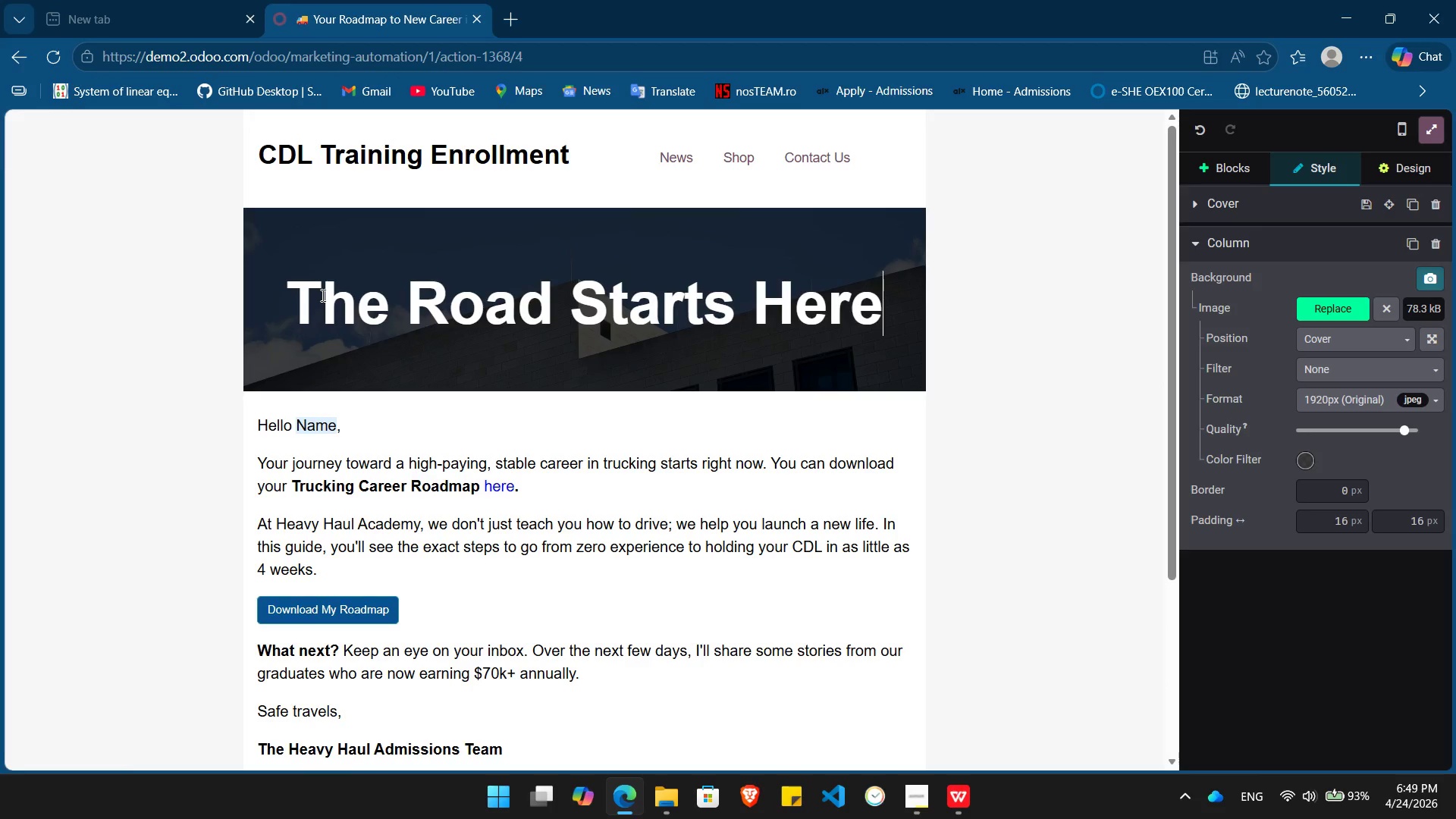 
left_click([1308, 466])
 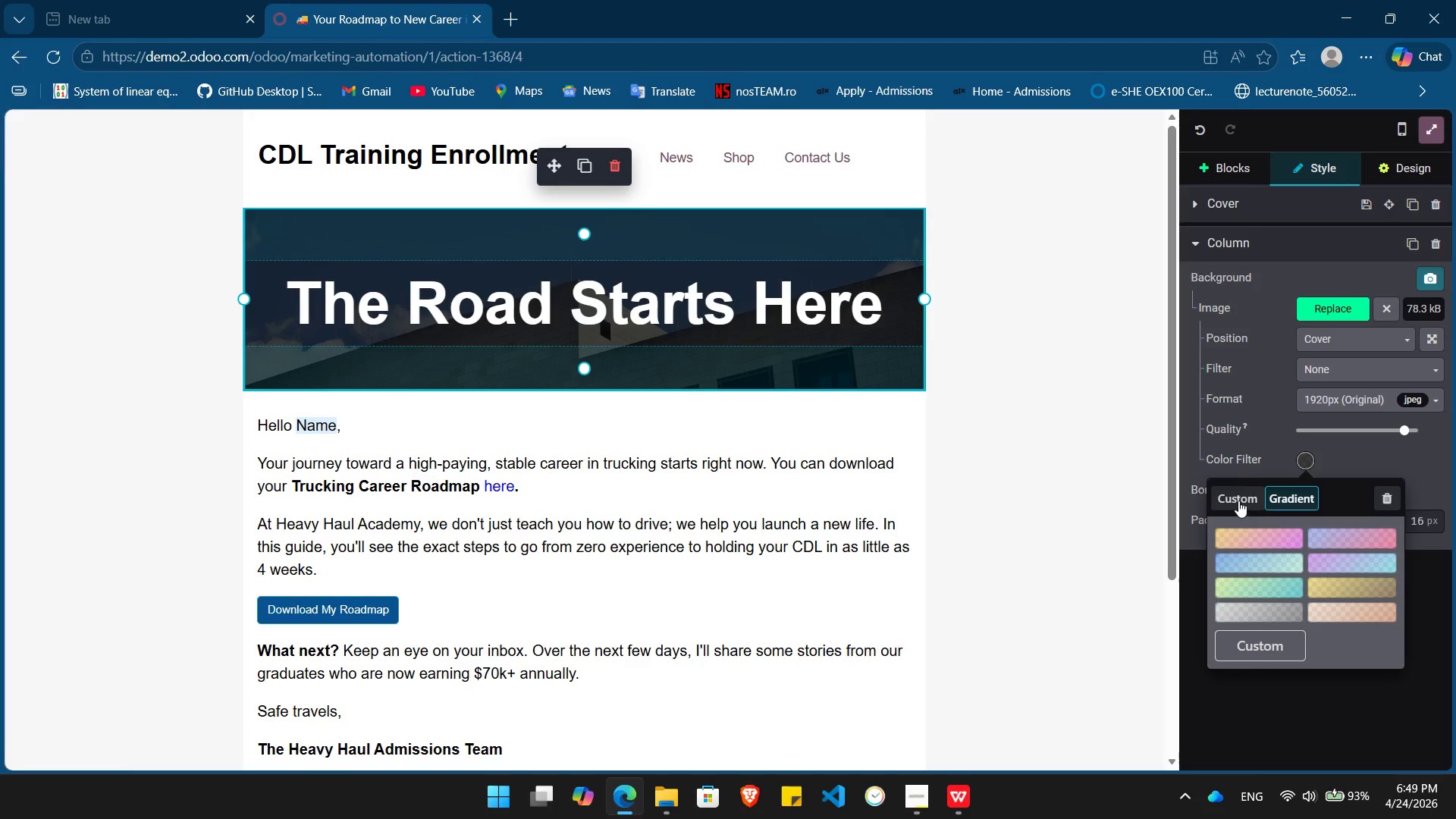 
left_click([1238, 500])
 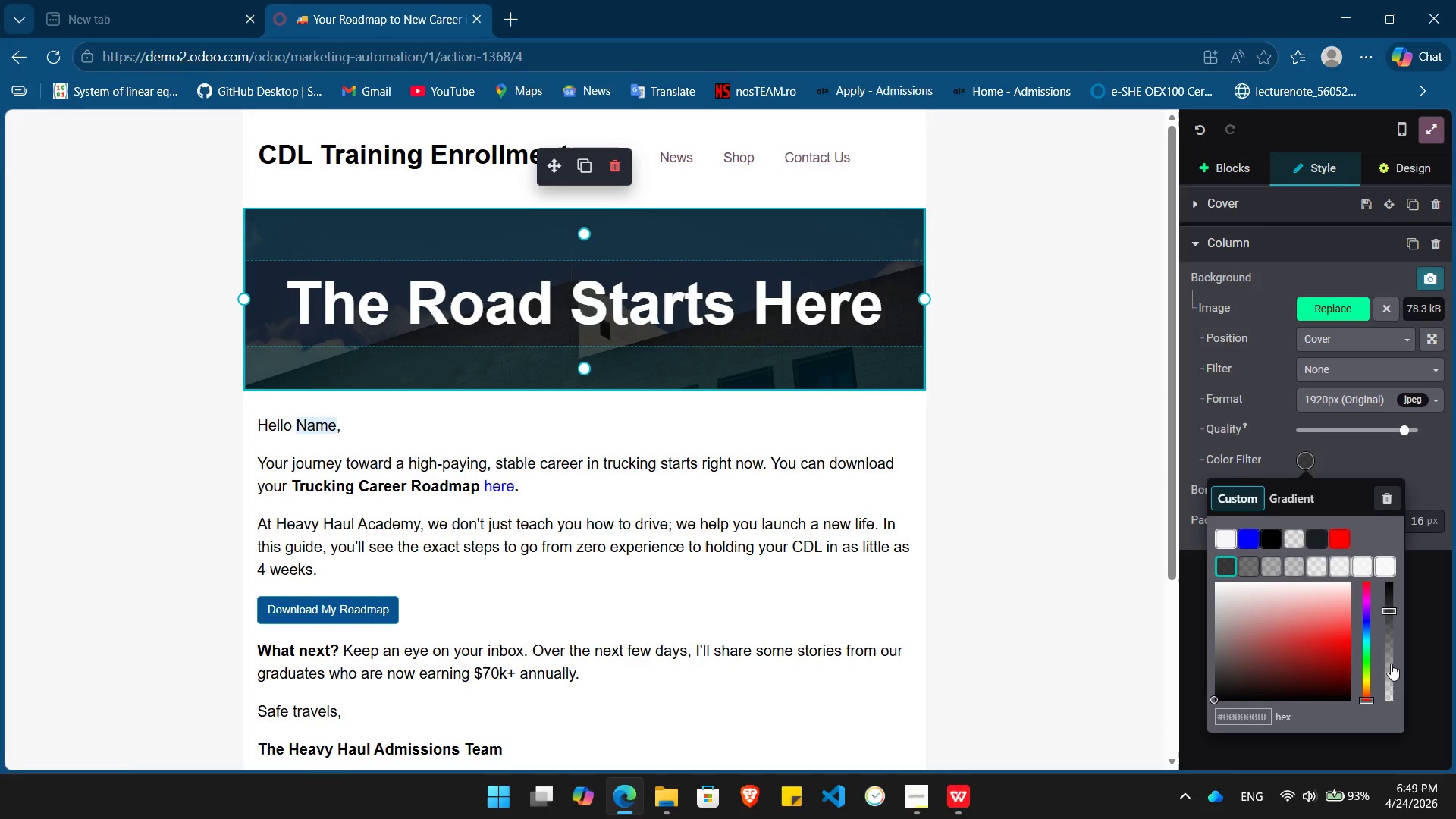 
left_click([1391, 664])
 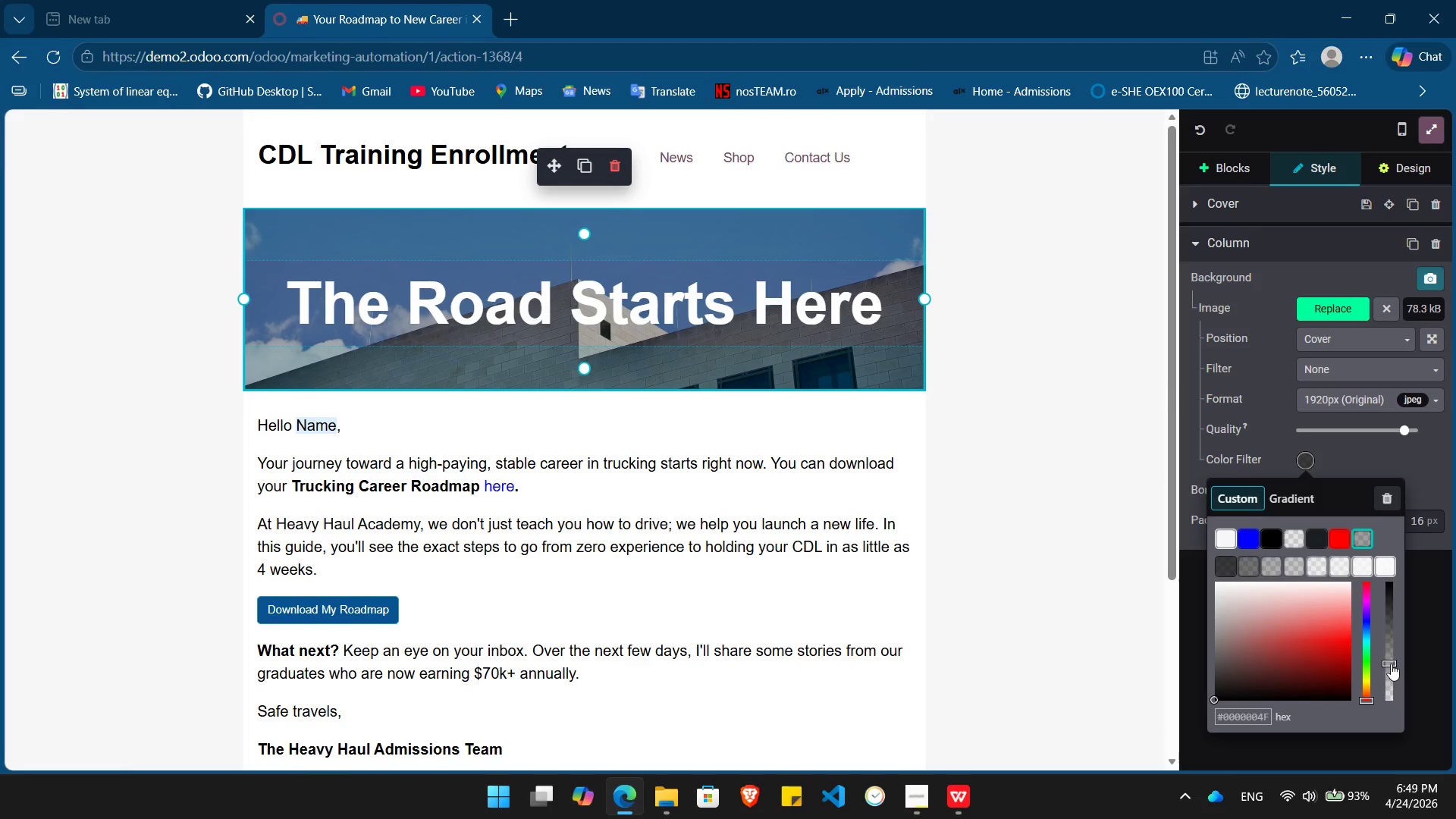 
left_click_drag(start_coordinate=[1391, 664], to_coordinate=[1391, 676])
 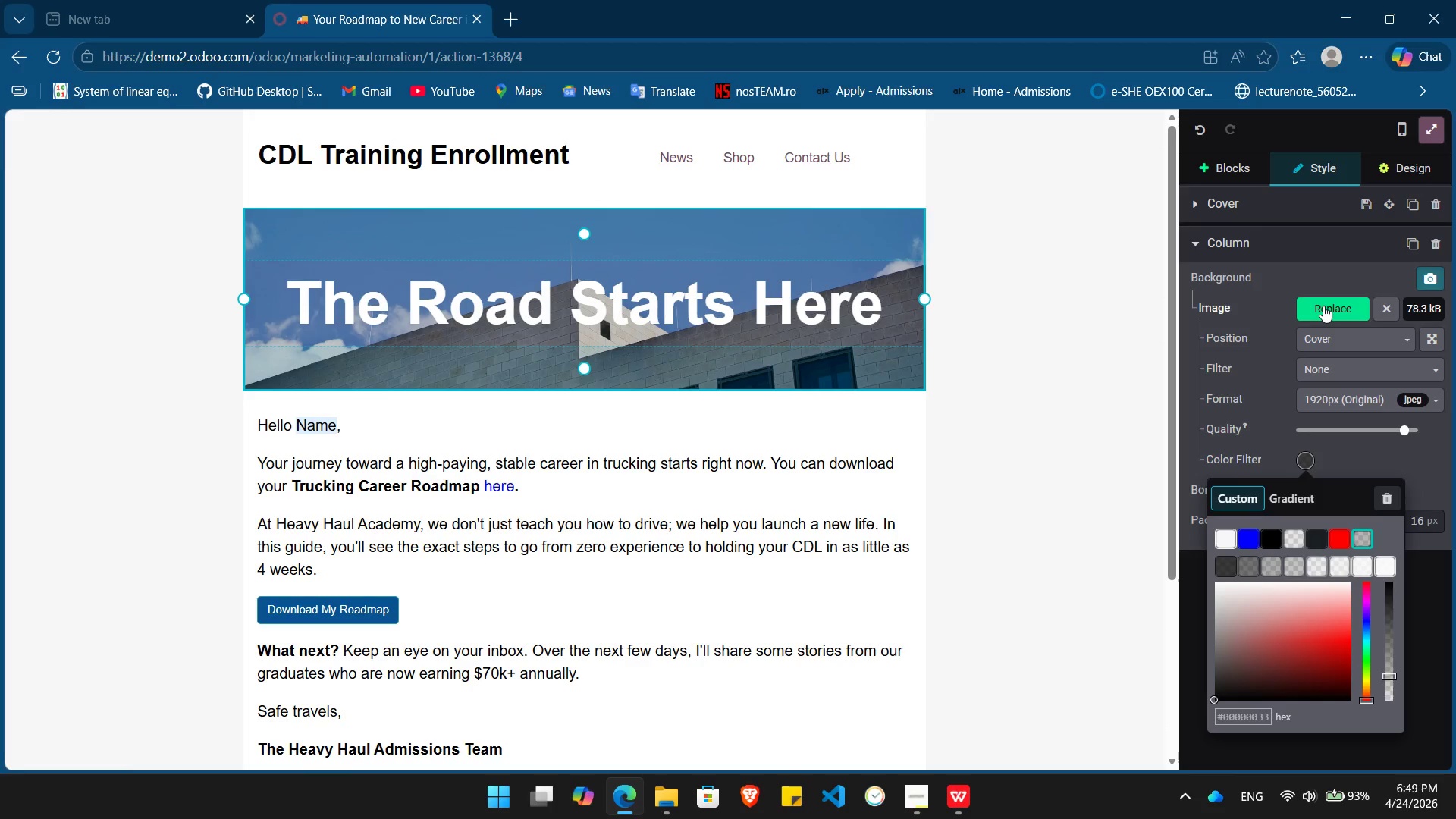 
left_click([1323, 306])
 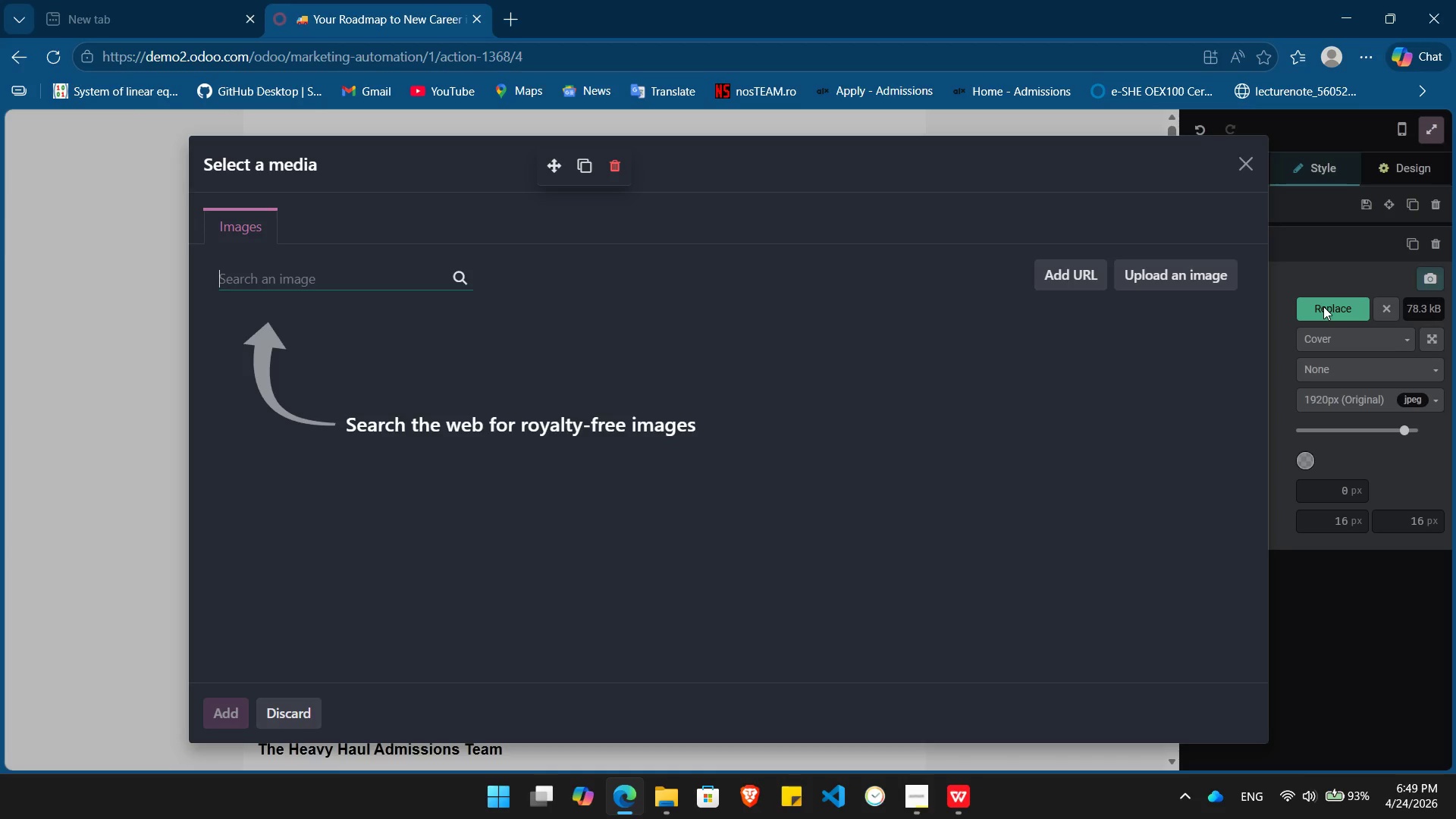 
type(vehicletruch)
key(Backspace)
type(k)
 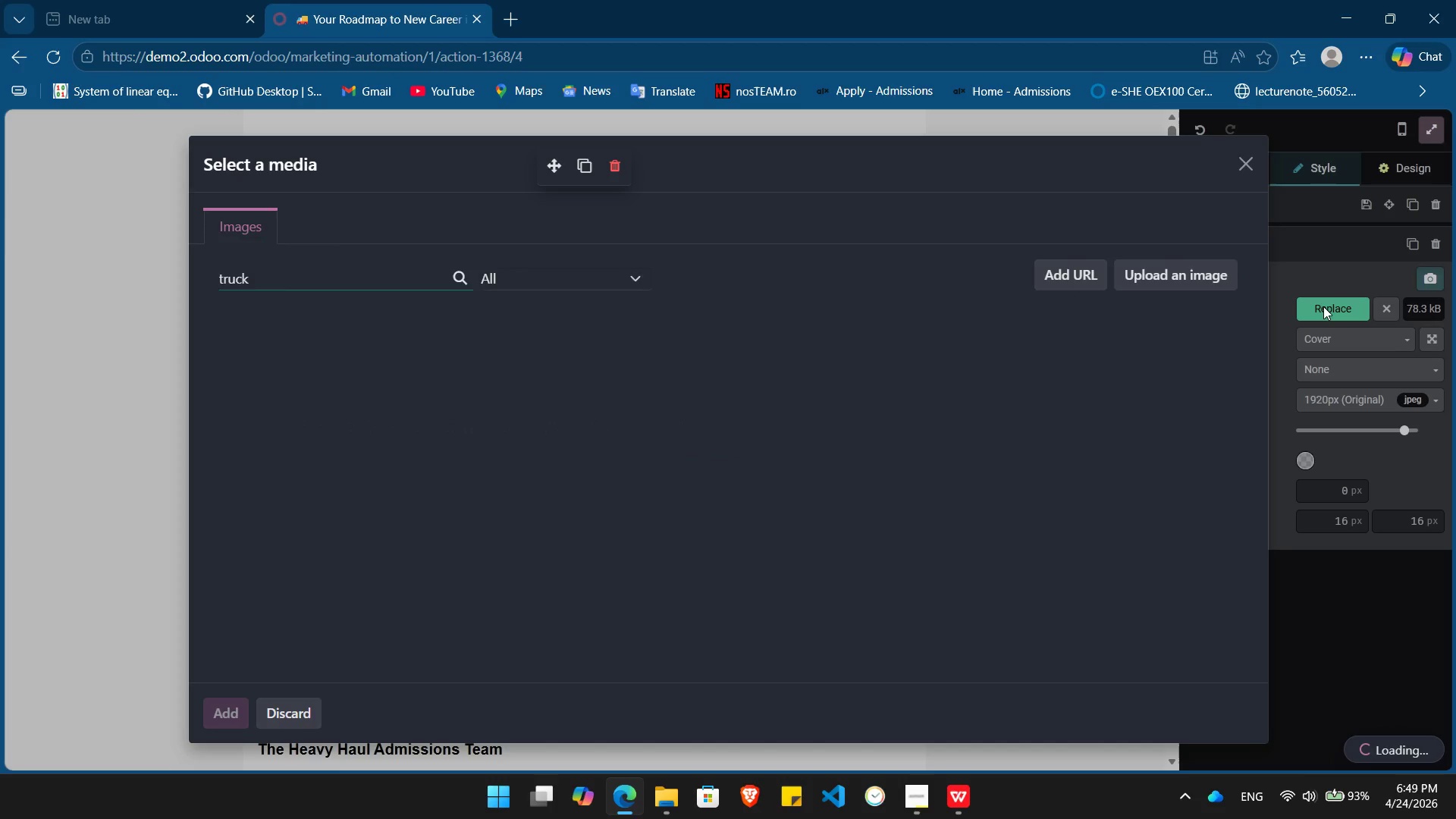 
wait(12.77)
 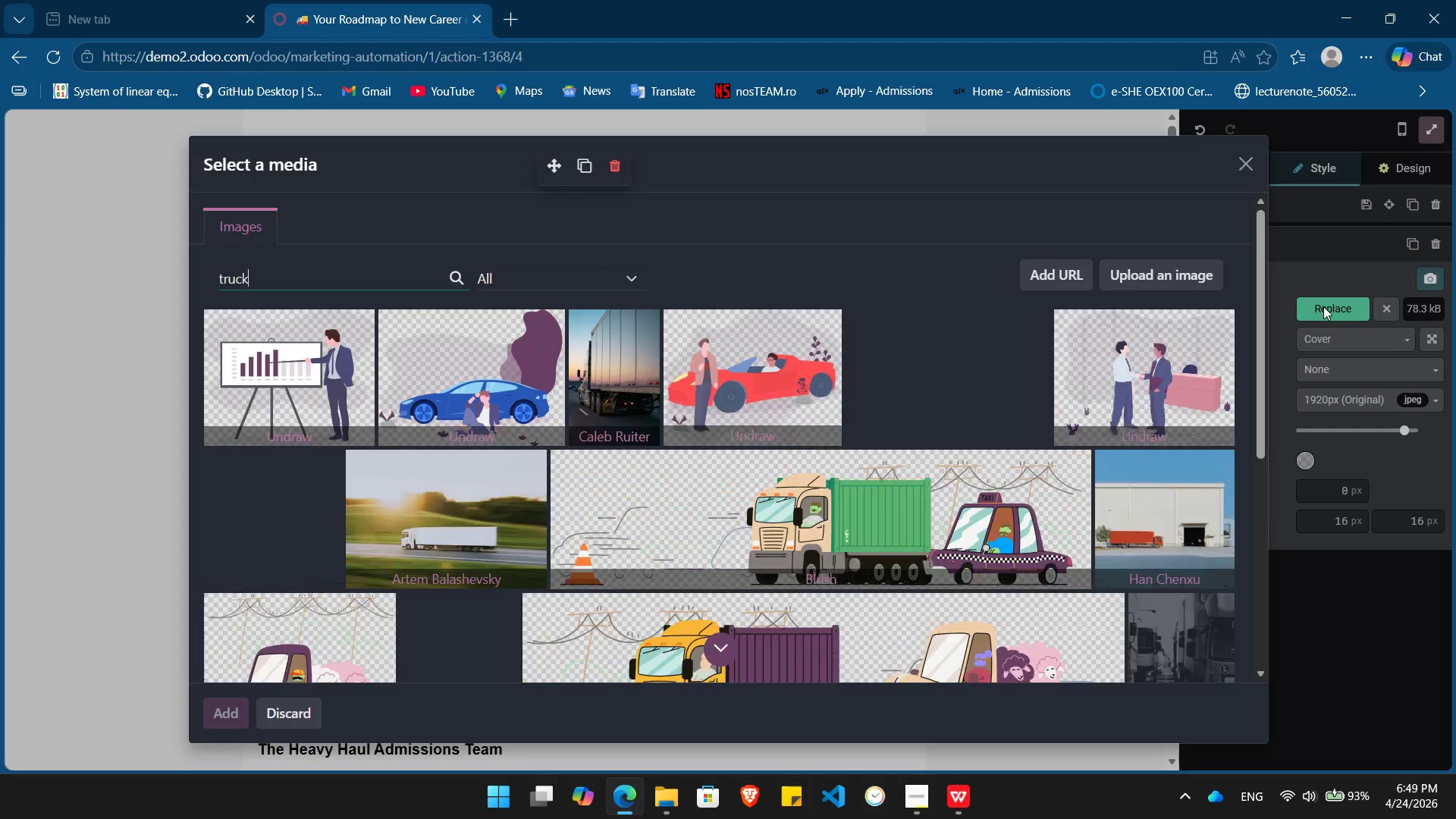 
left_click([312, 362])
 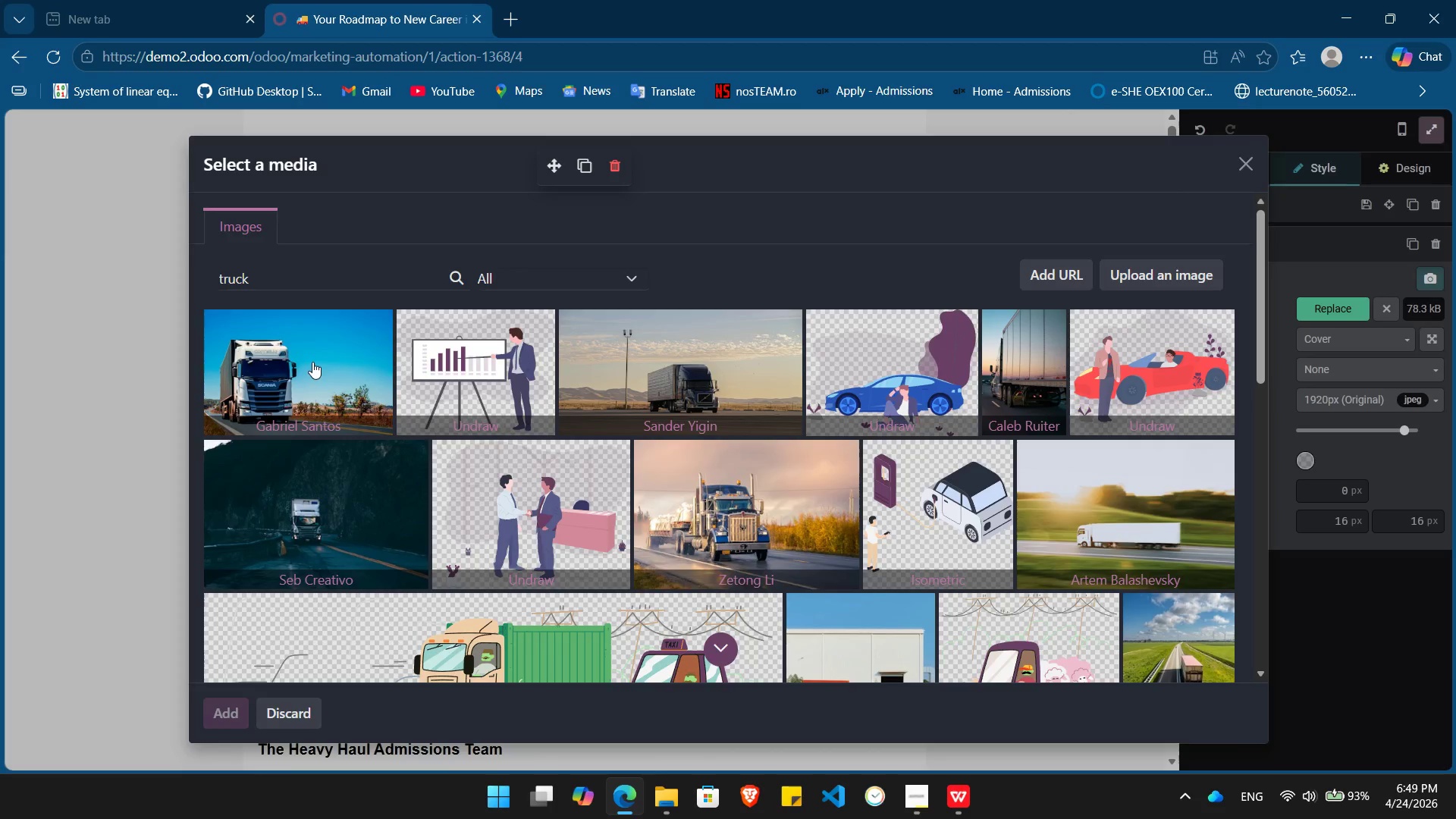 
wait(11.0)
 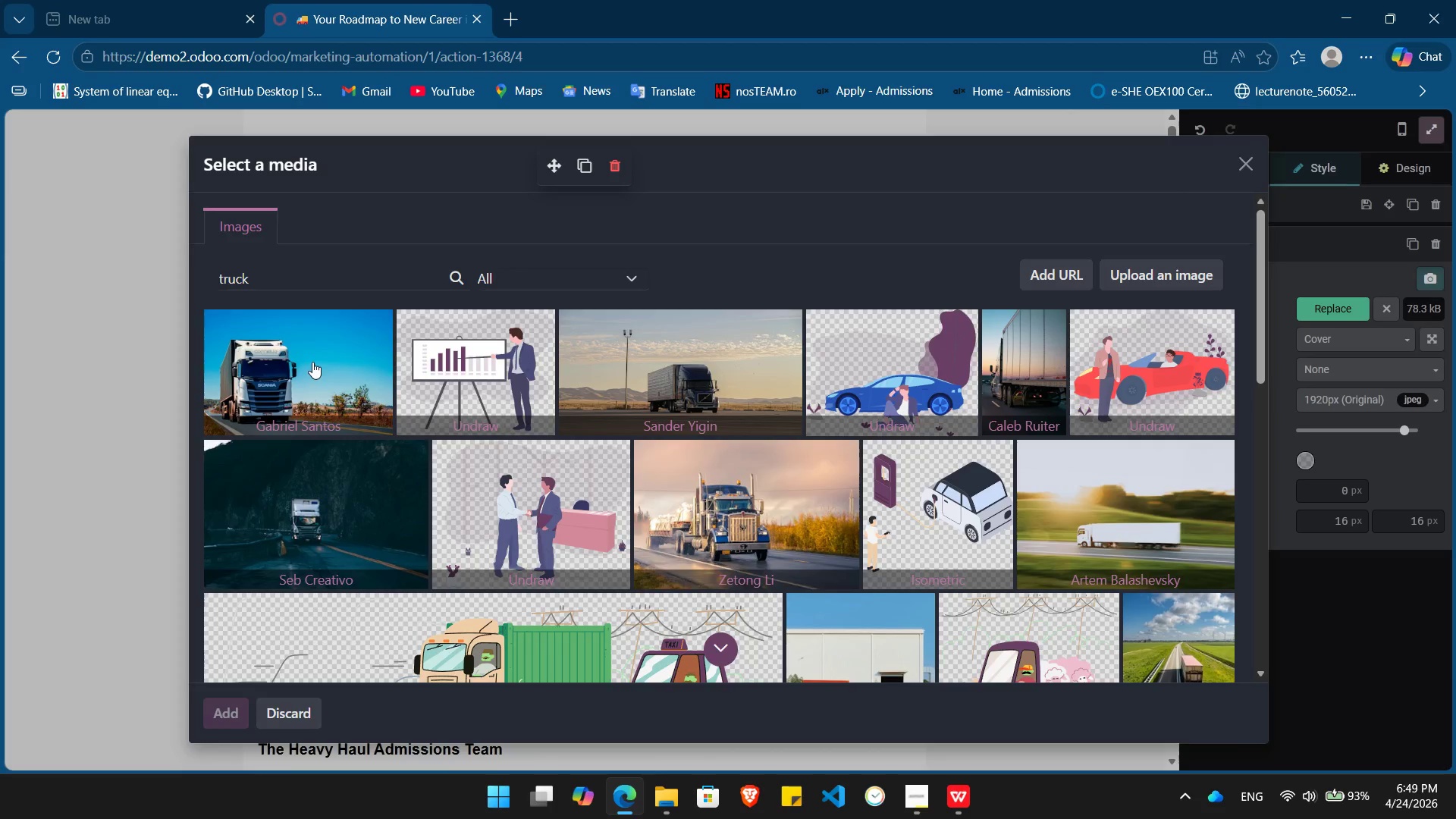 
left_click([1021, 438])
 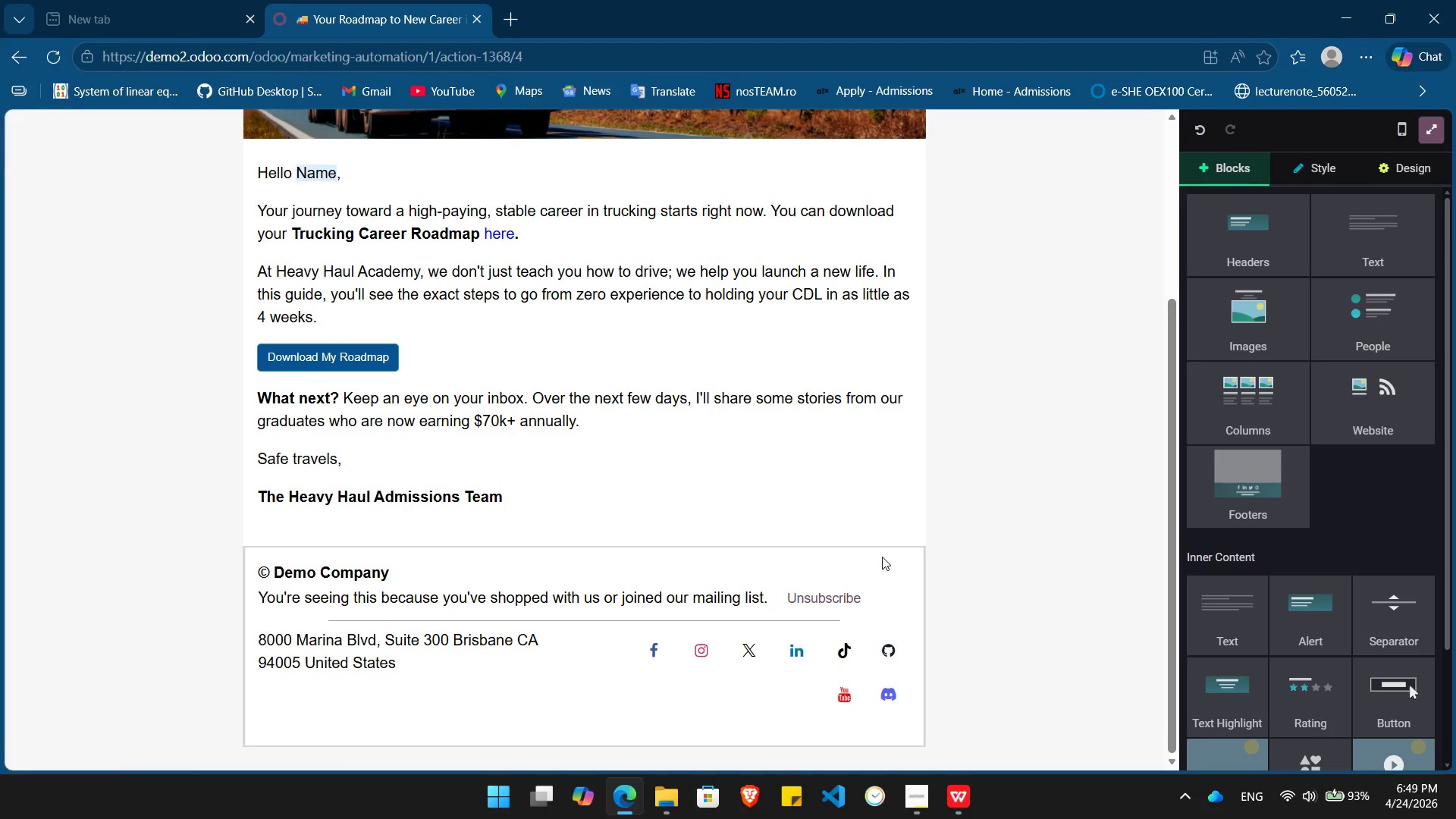 
left_click([893, 551])
 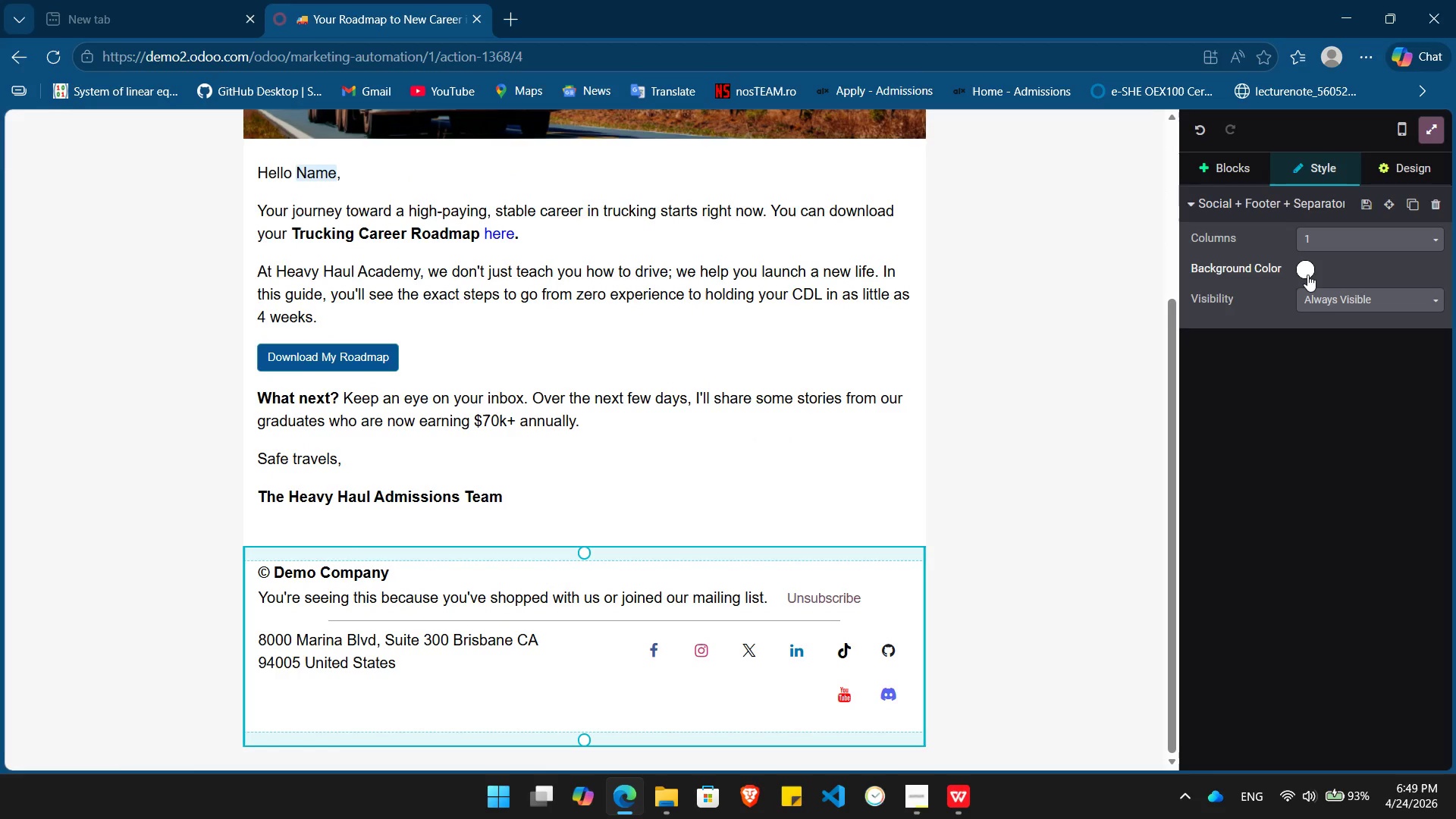 
left_click([1307, 275])
 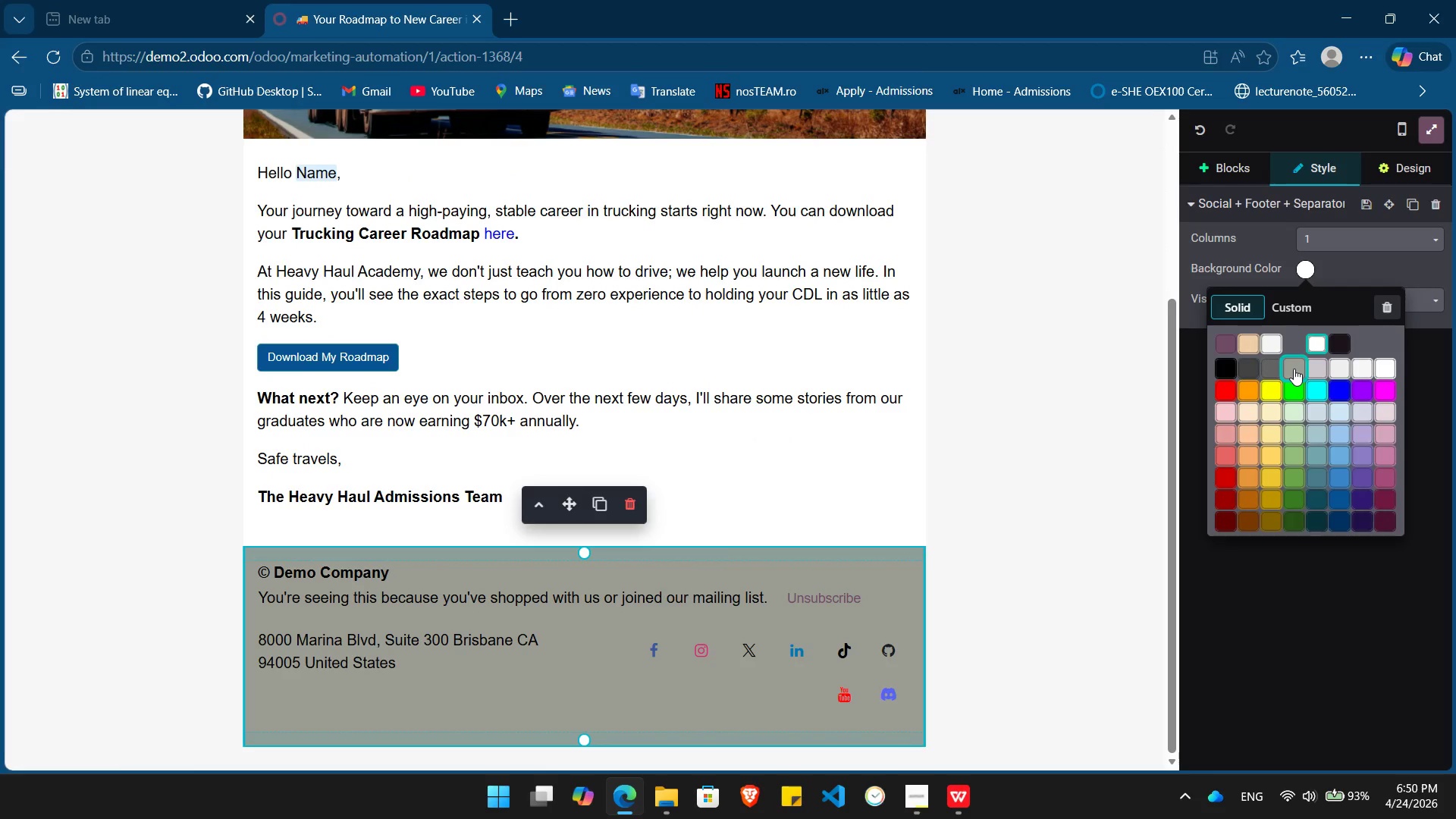 
left_click([1294, 369])
 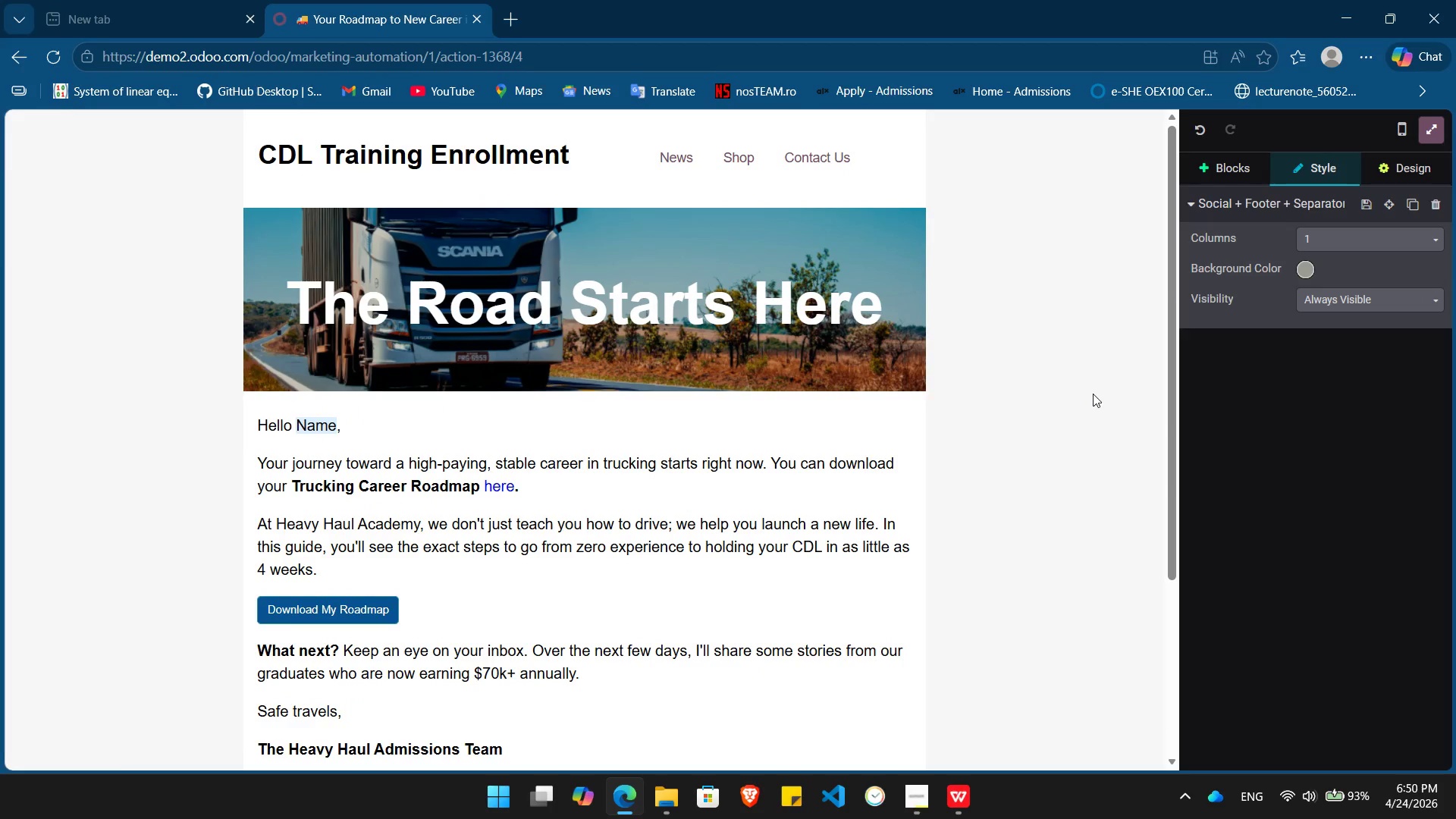 
key(PrintScreen)
 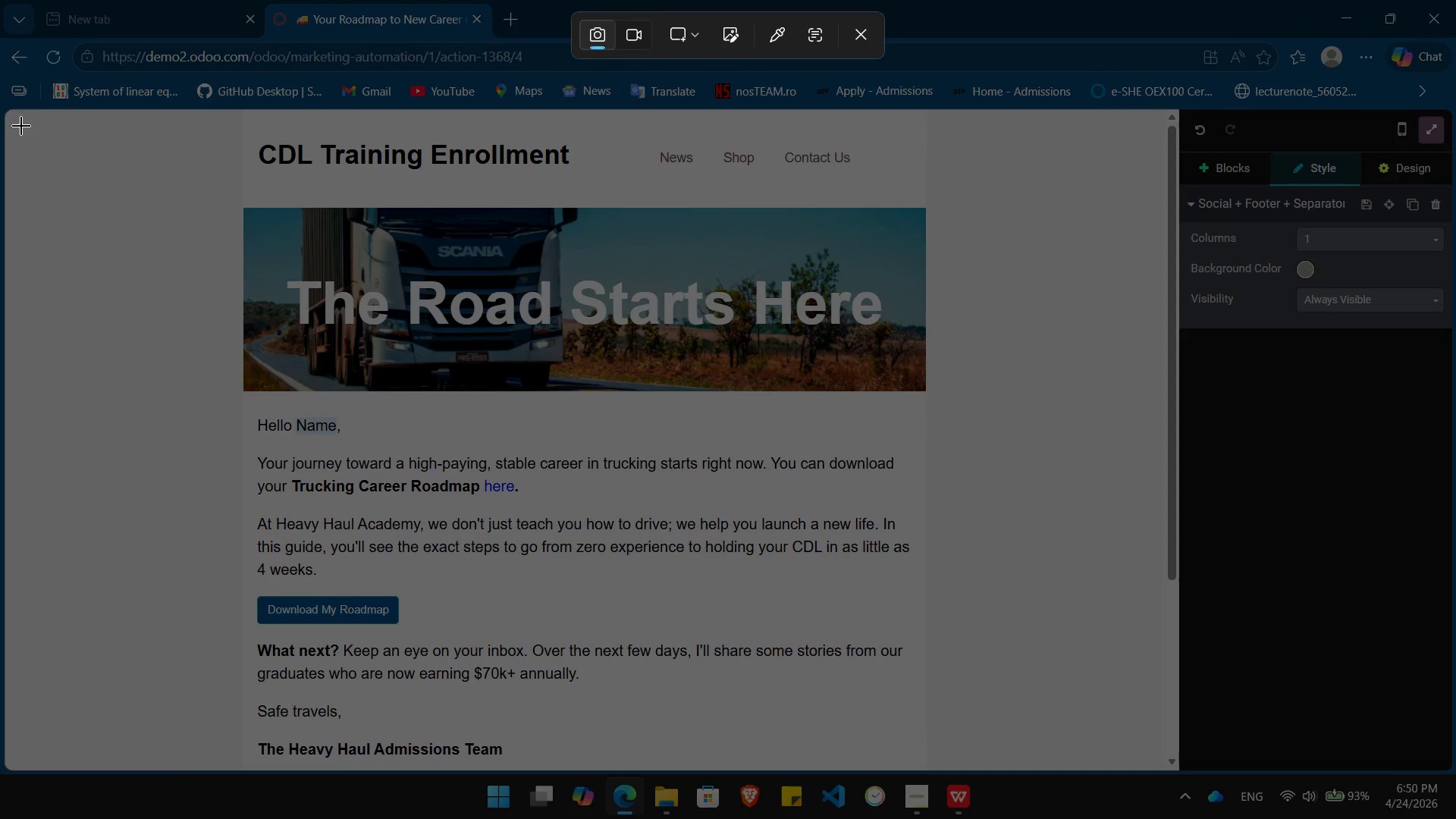 
left_click_drag(start_coordinate=[15, 114], to_coordinate=[1455, 770])
 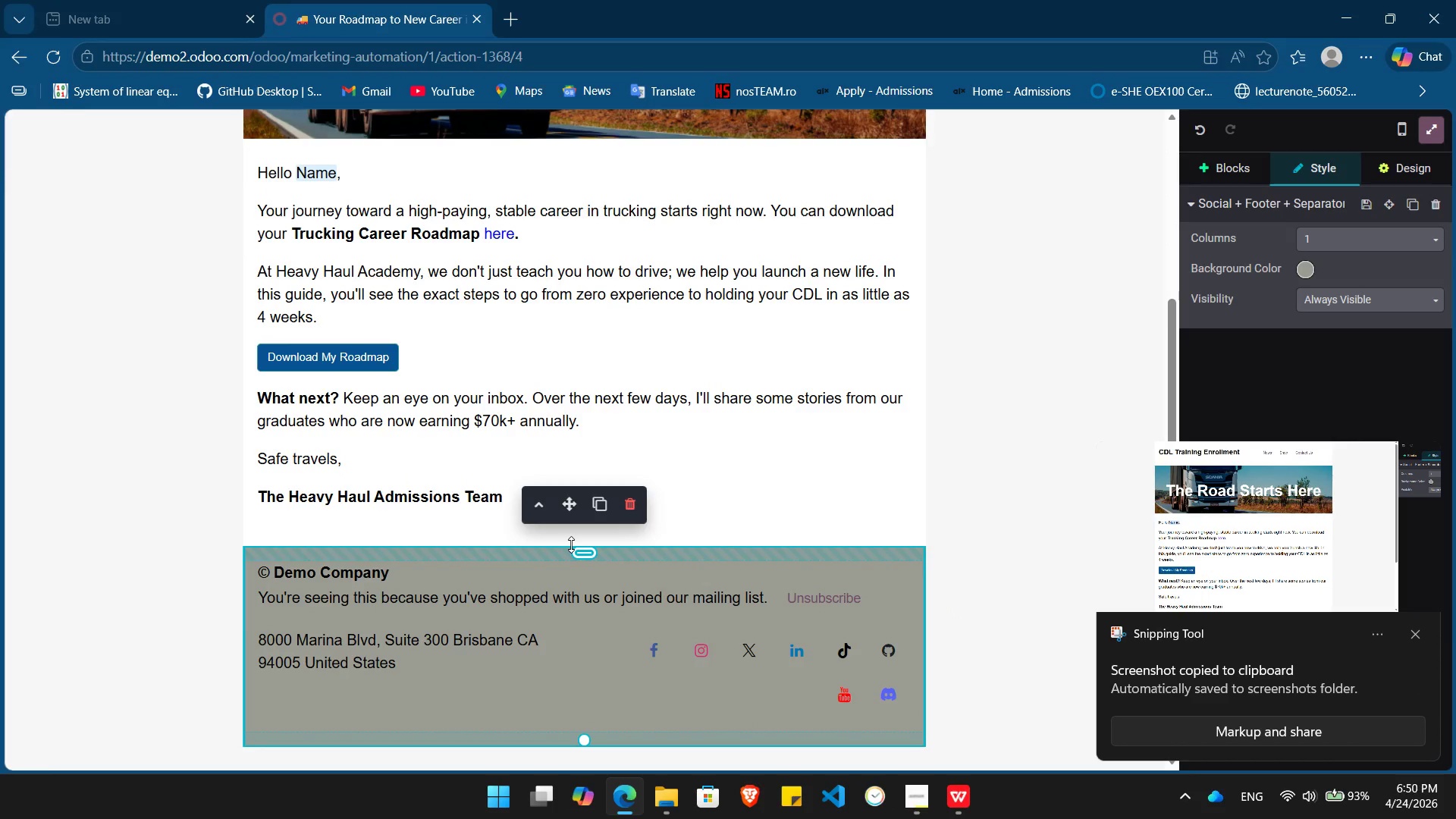 
wait(5.75)
 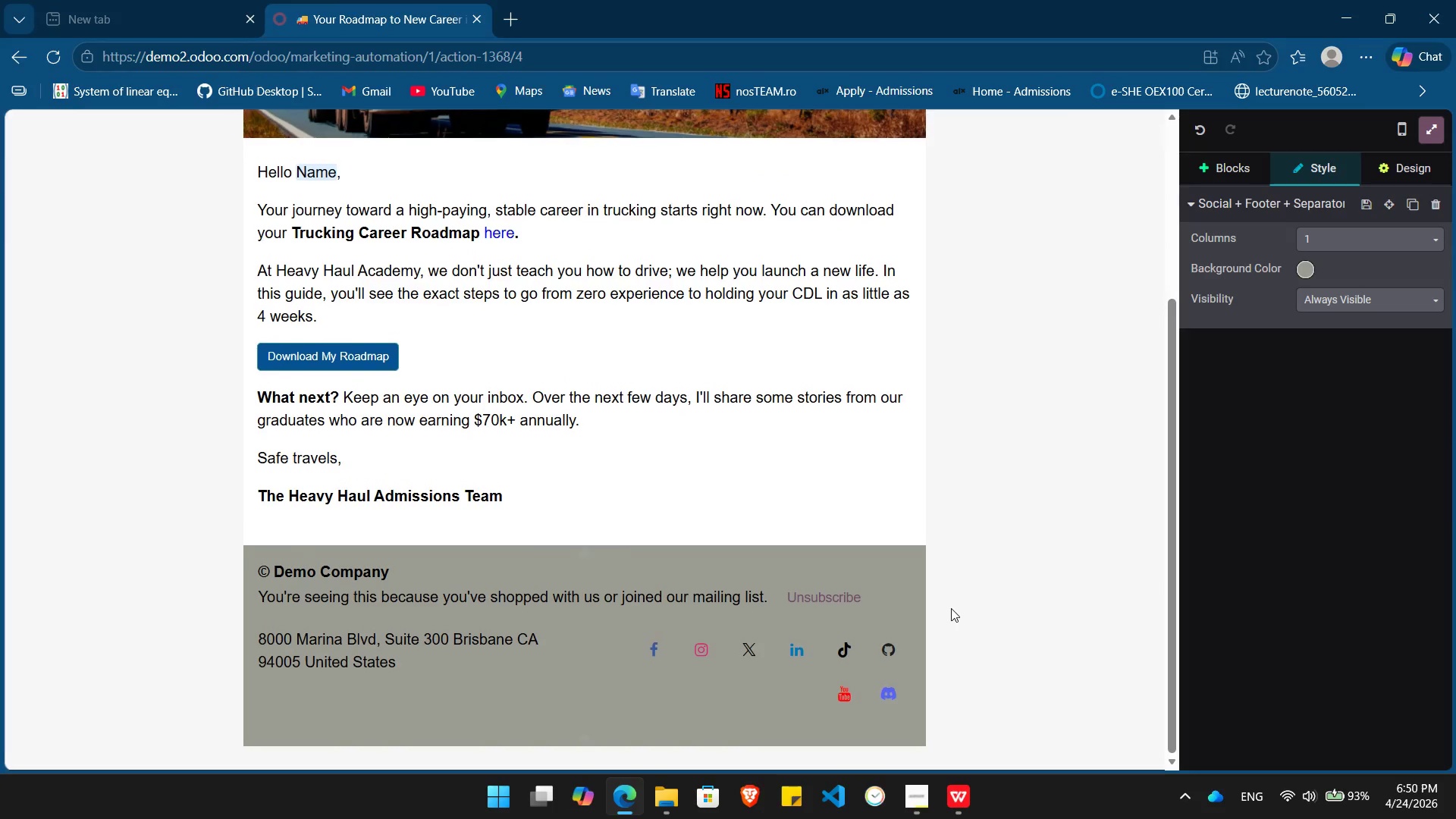 
left_click([978, 474])
 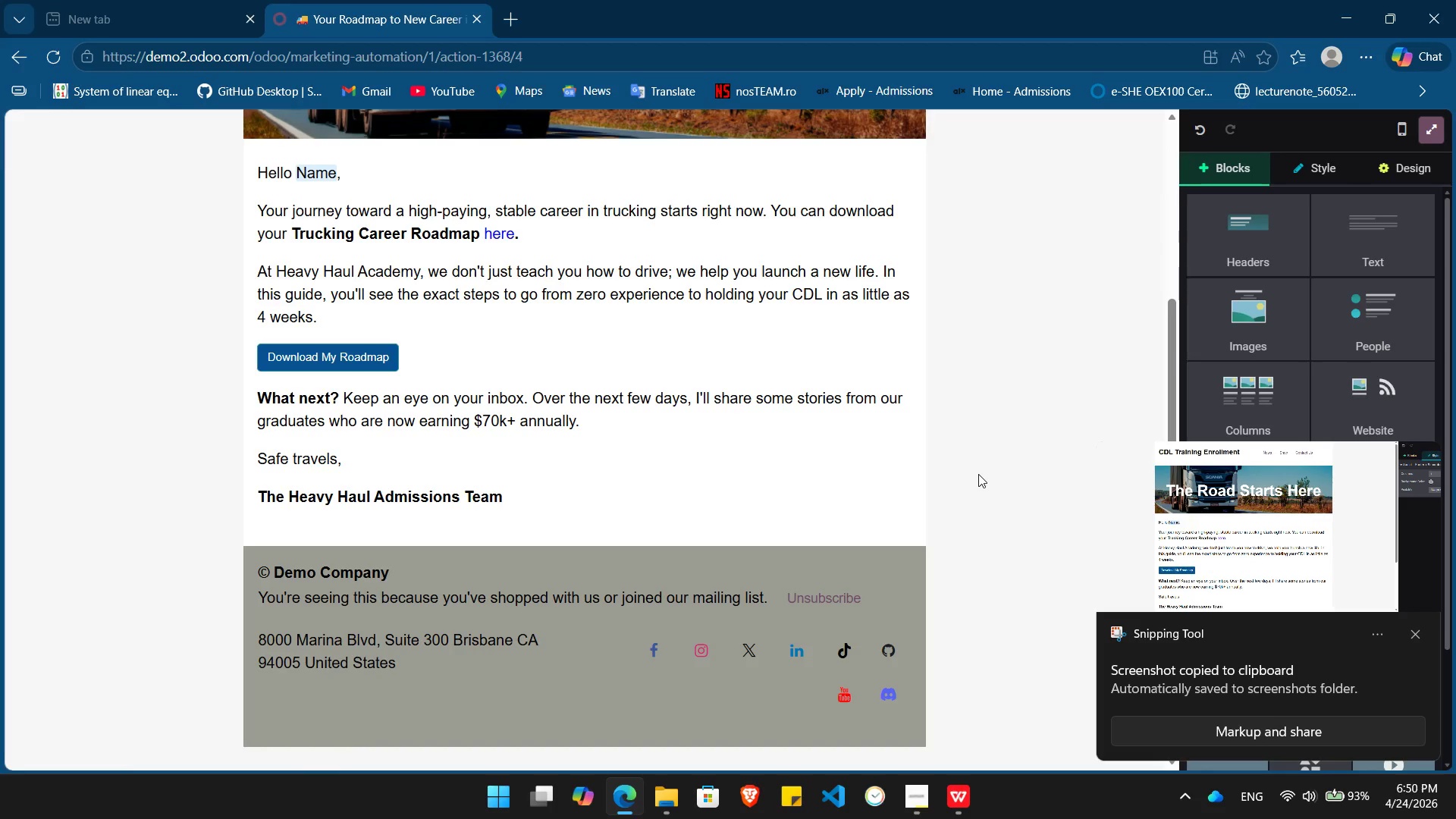 
key(PrintScreen)
 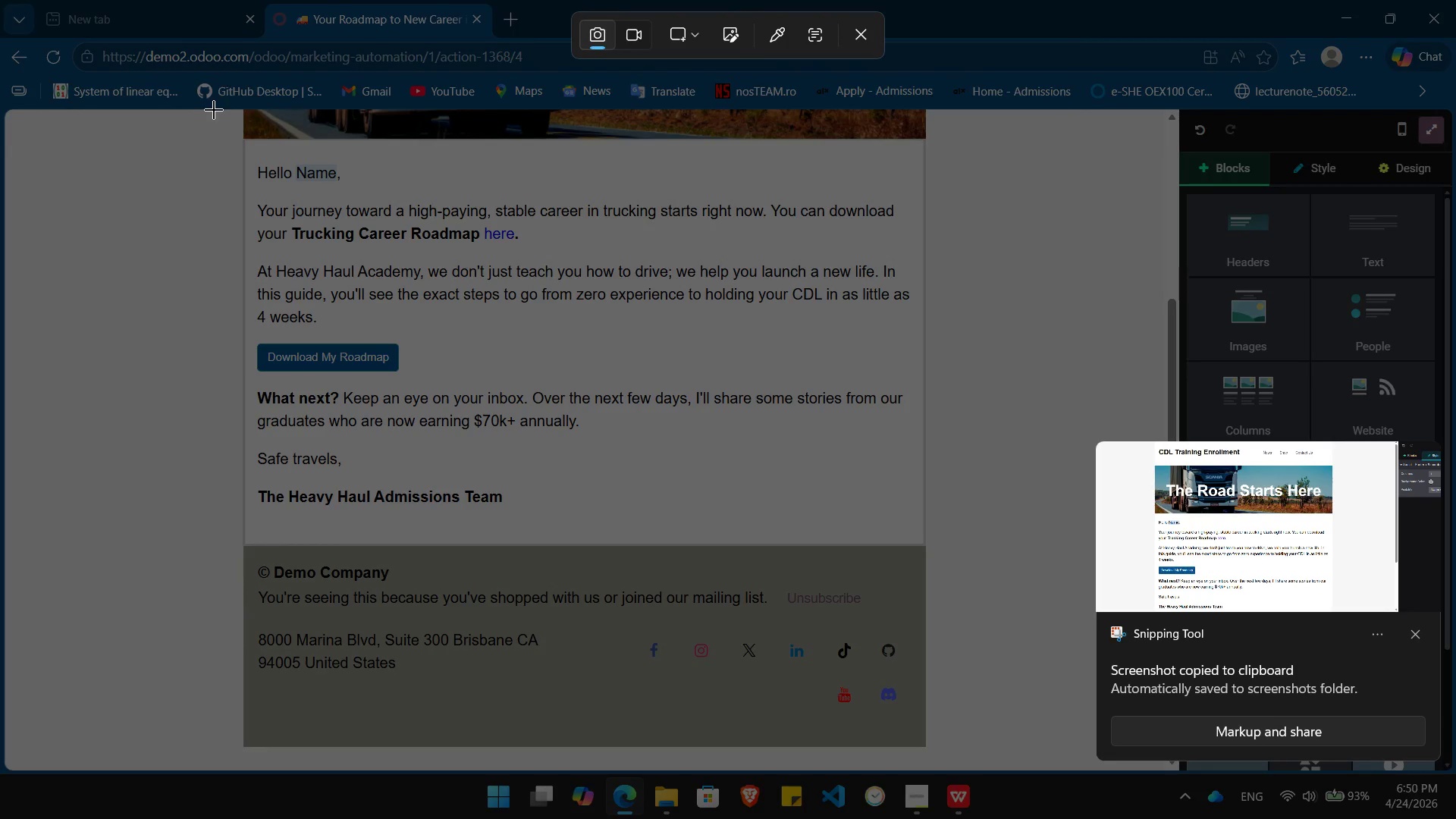 
left_click_drag(start_coordinate=[219, 110], to_coordinate=[965, 769])
 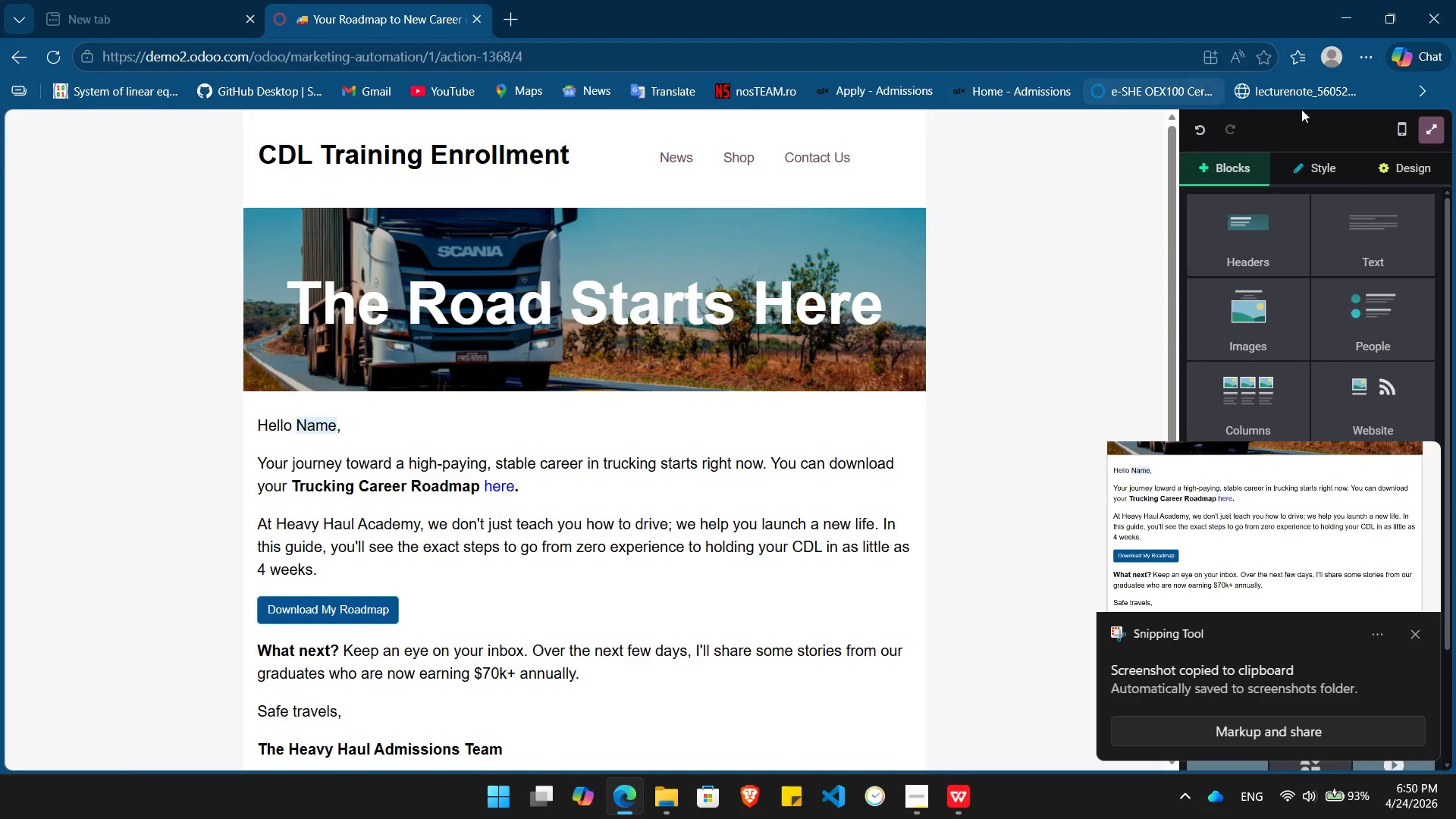 
left_click([1429, 130])
 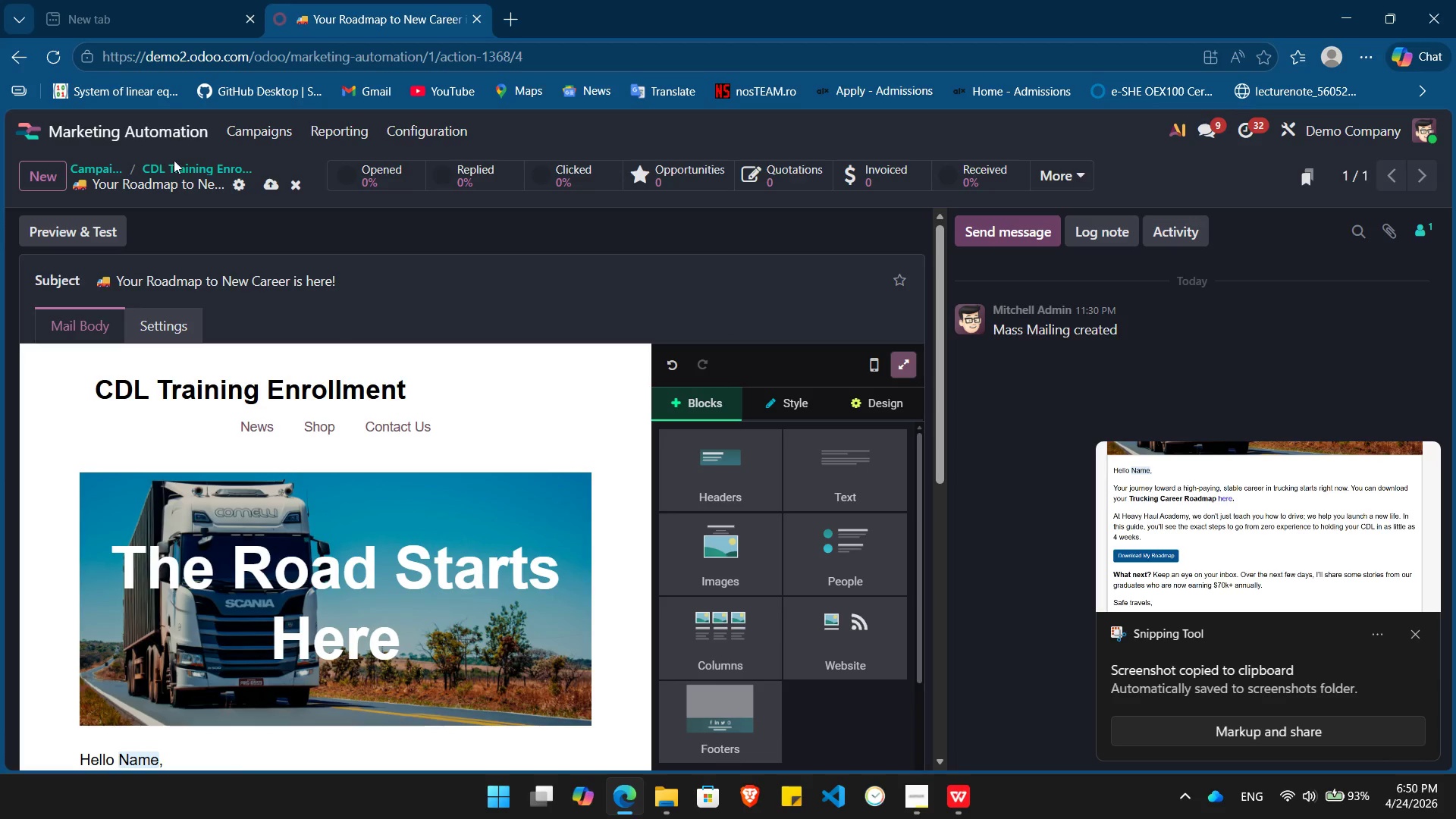 
left_click([177, 164])
 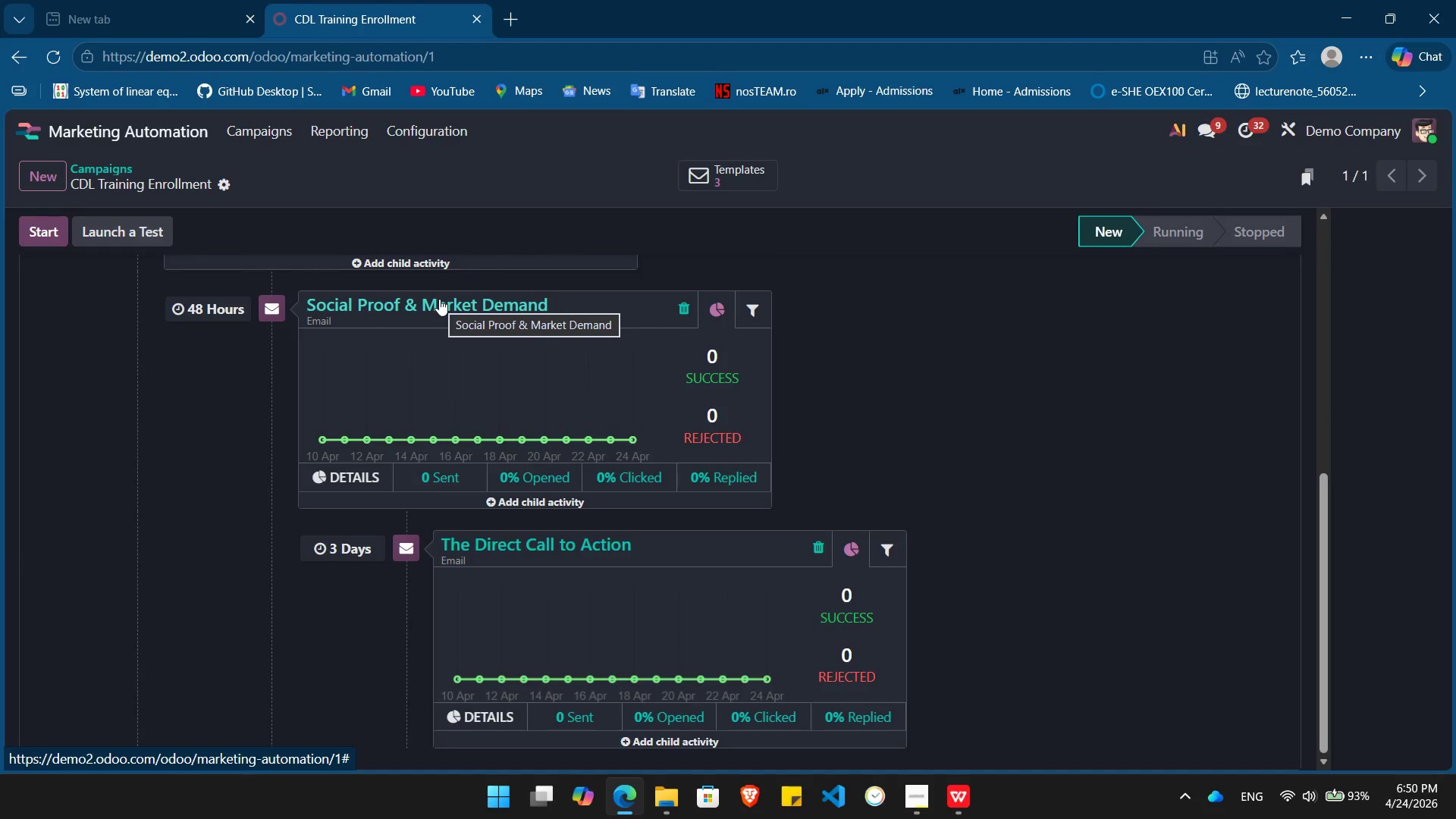 
wait(14.52)
 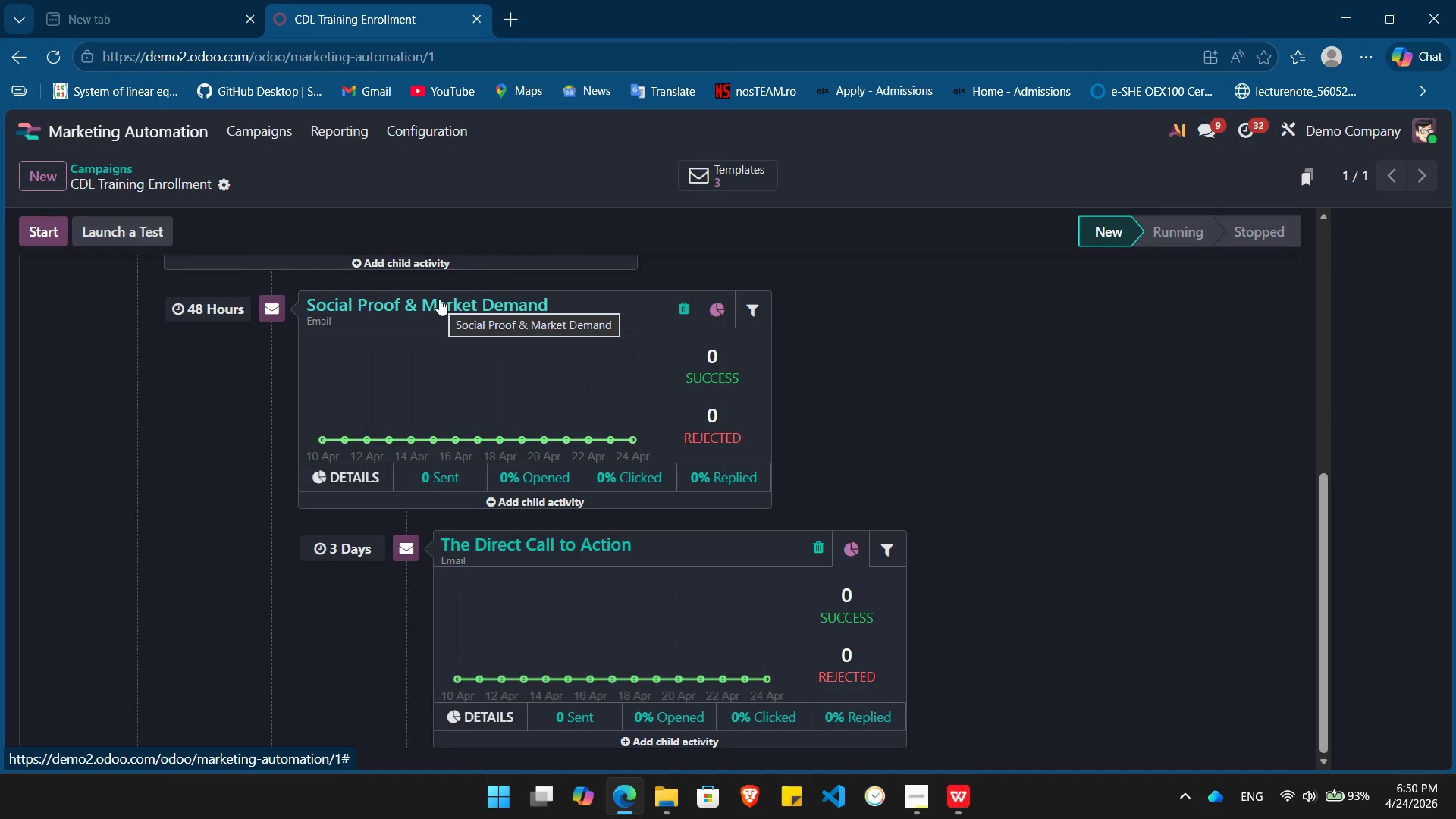 
key(PrintScreen)
 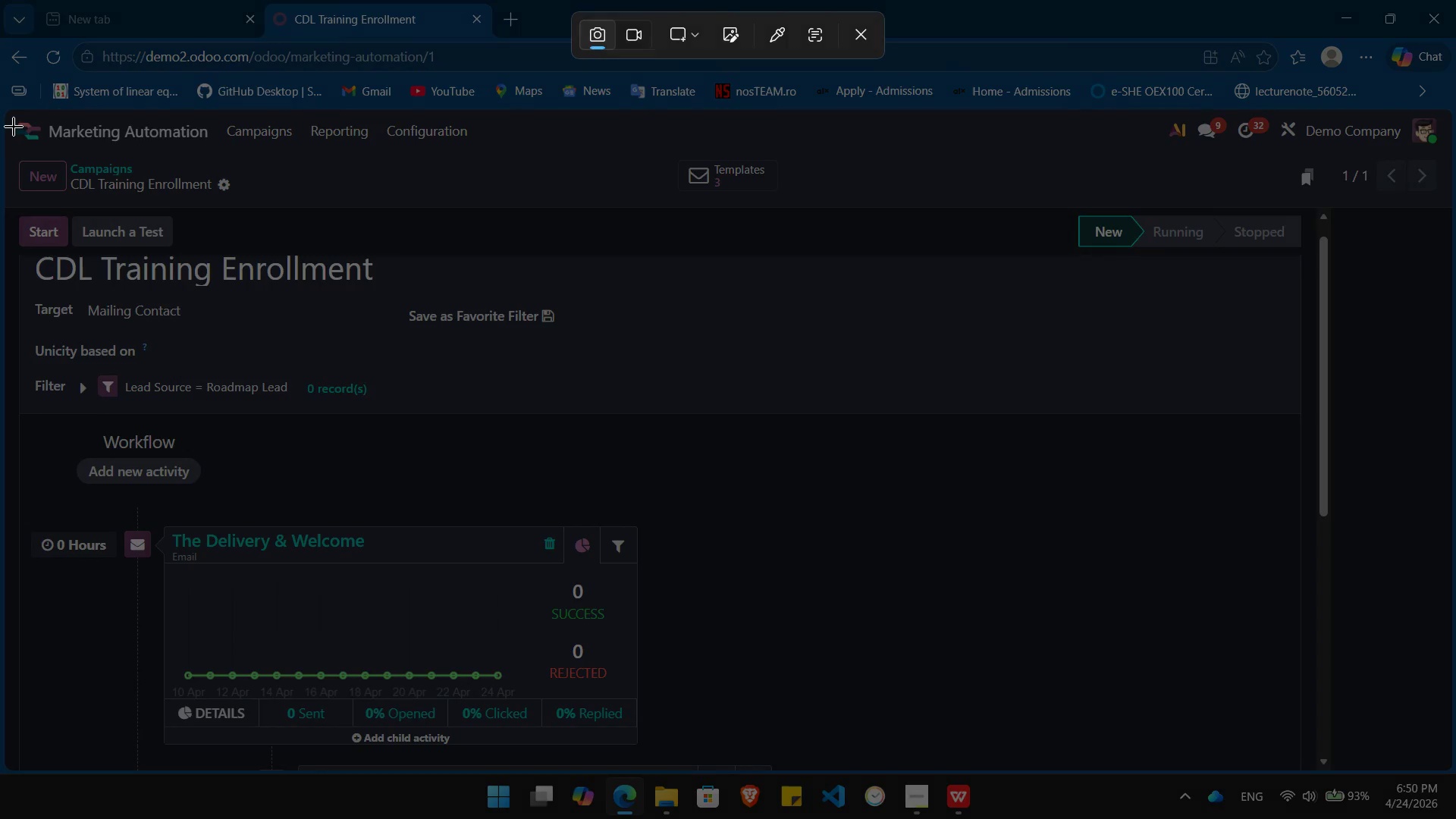 
left_click_drag(start_coordinate=[14, 119], to_coordinate=[1455, 761])
 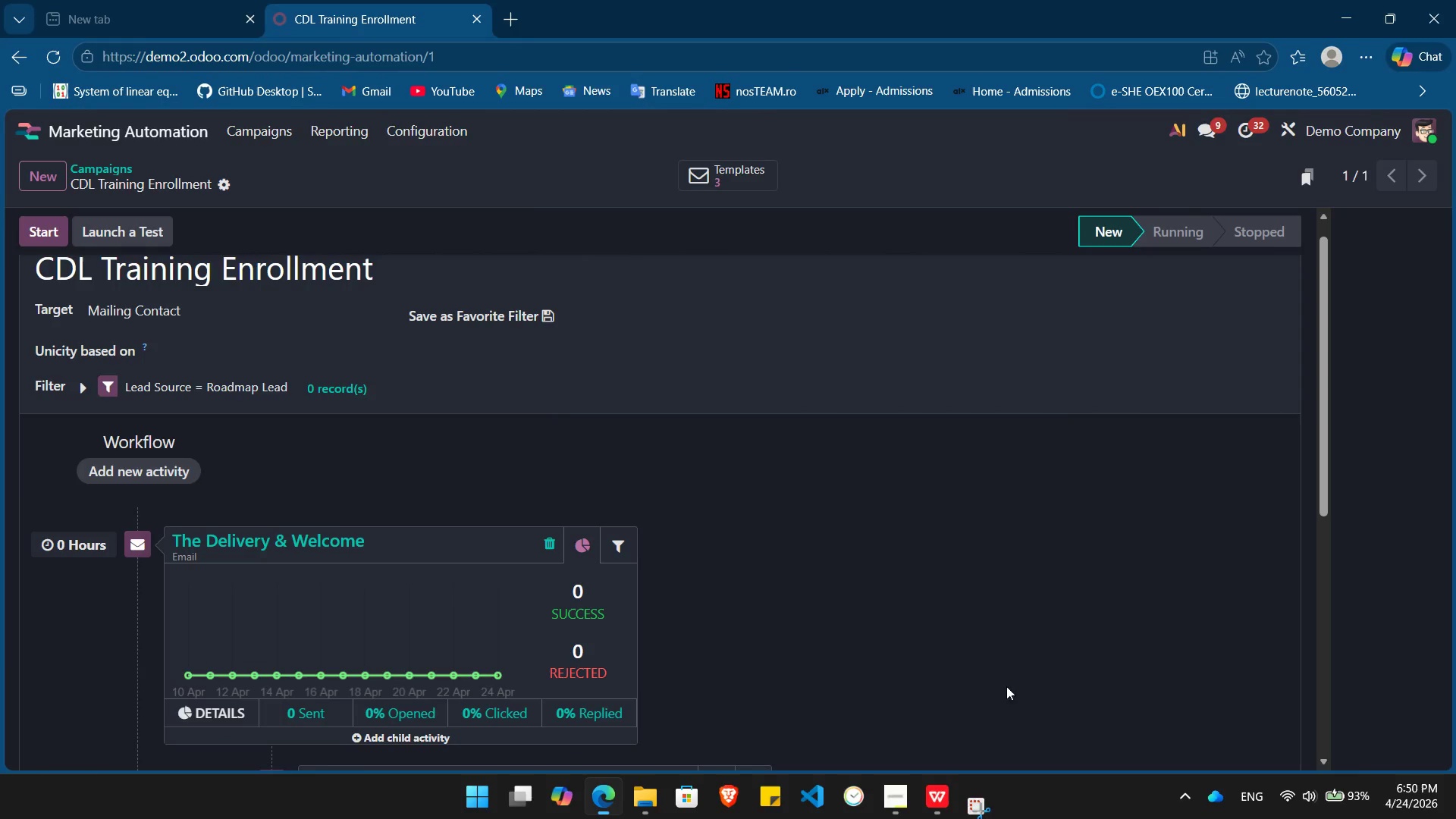 
mouse_move([1015, 680])
 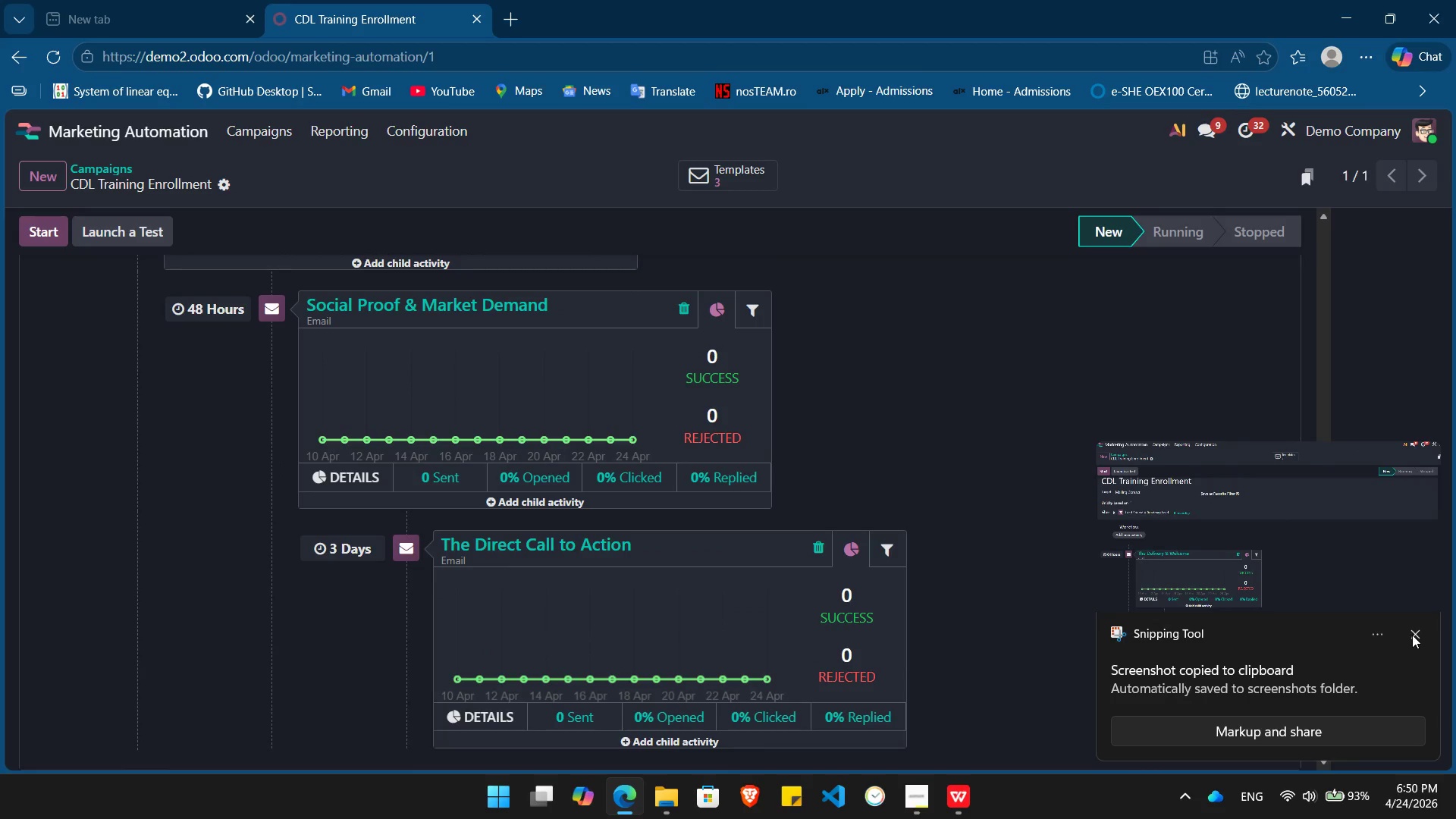 
left_click([1412, 635])
 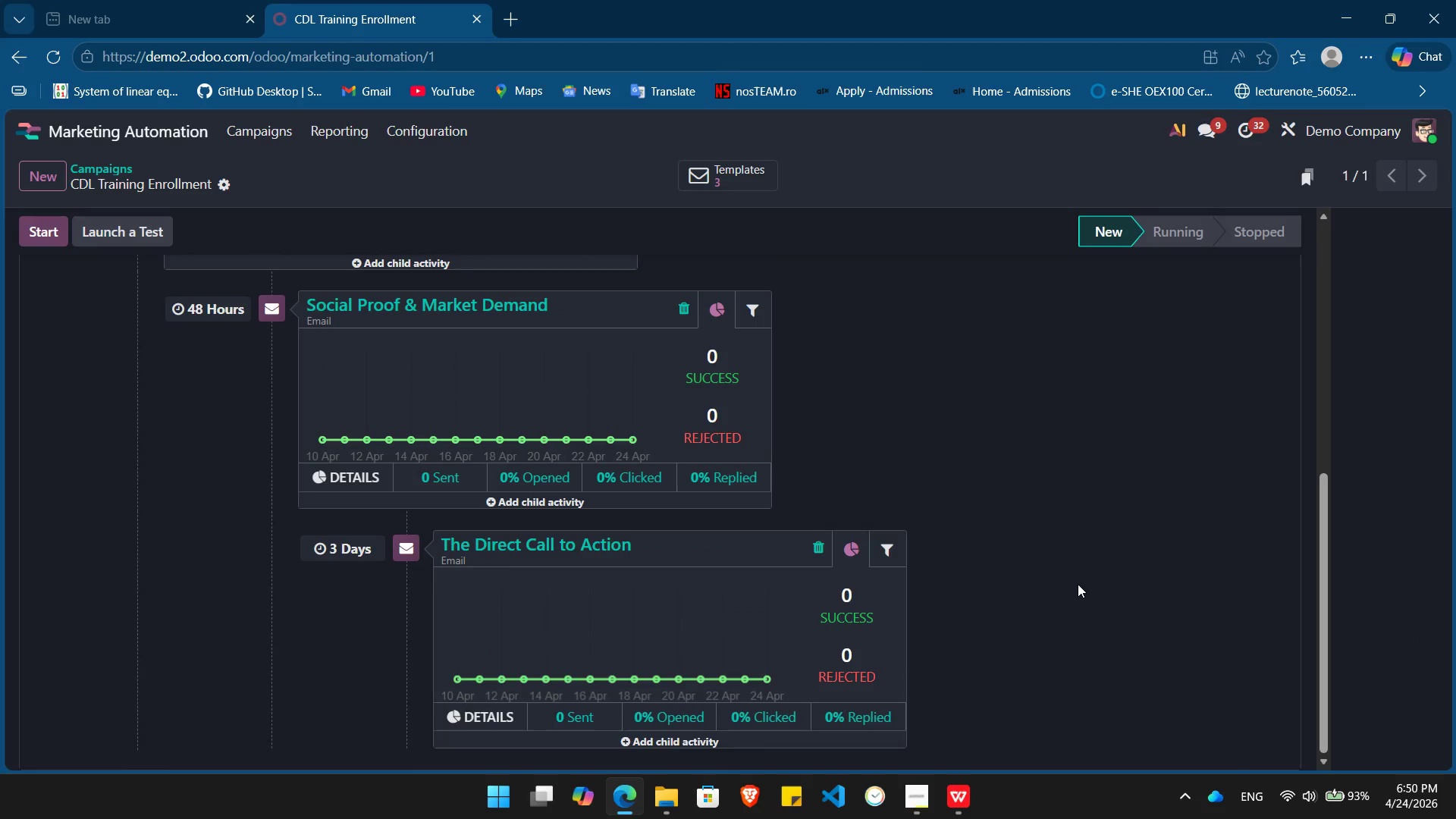 
key(PrintScreen)
 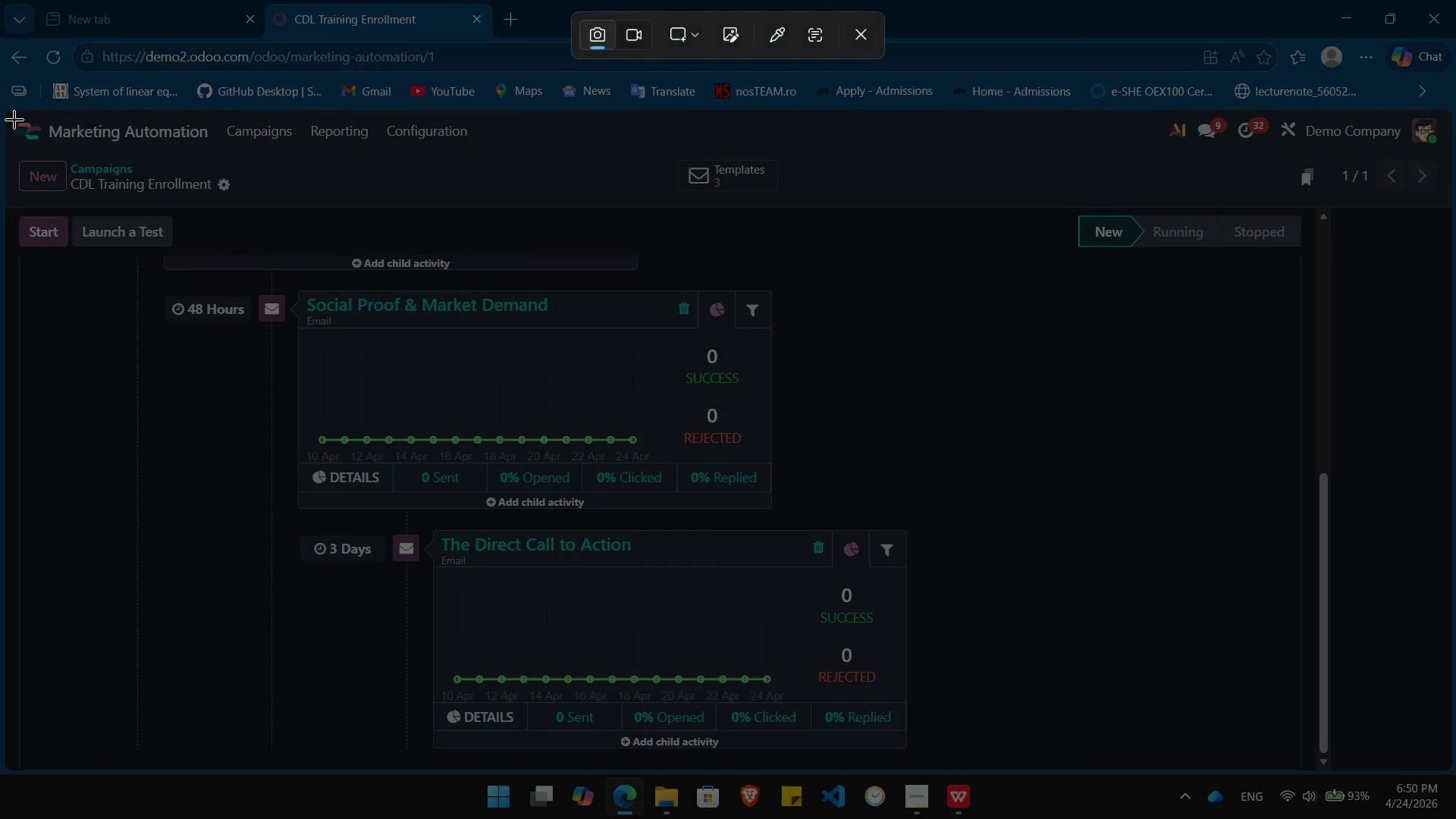 
left_click_drag(start_coordinate=[10, 121], to_coordinate=[1455, 767])
 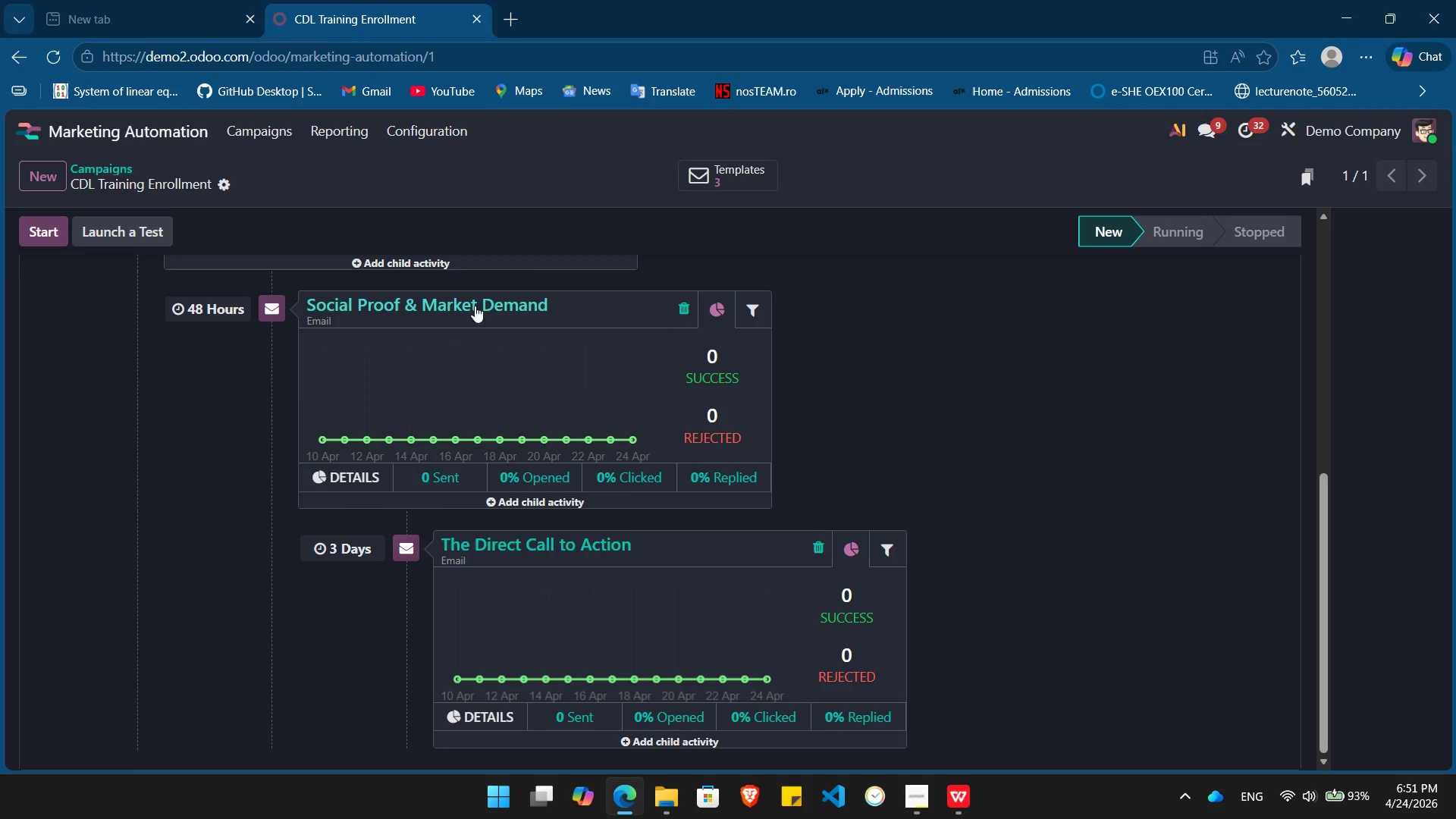 
left_click([479, 306])
 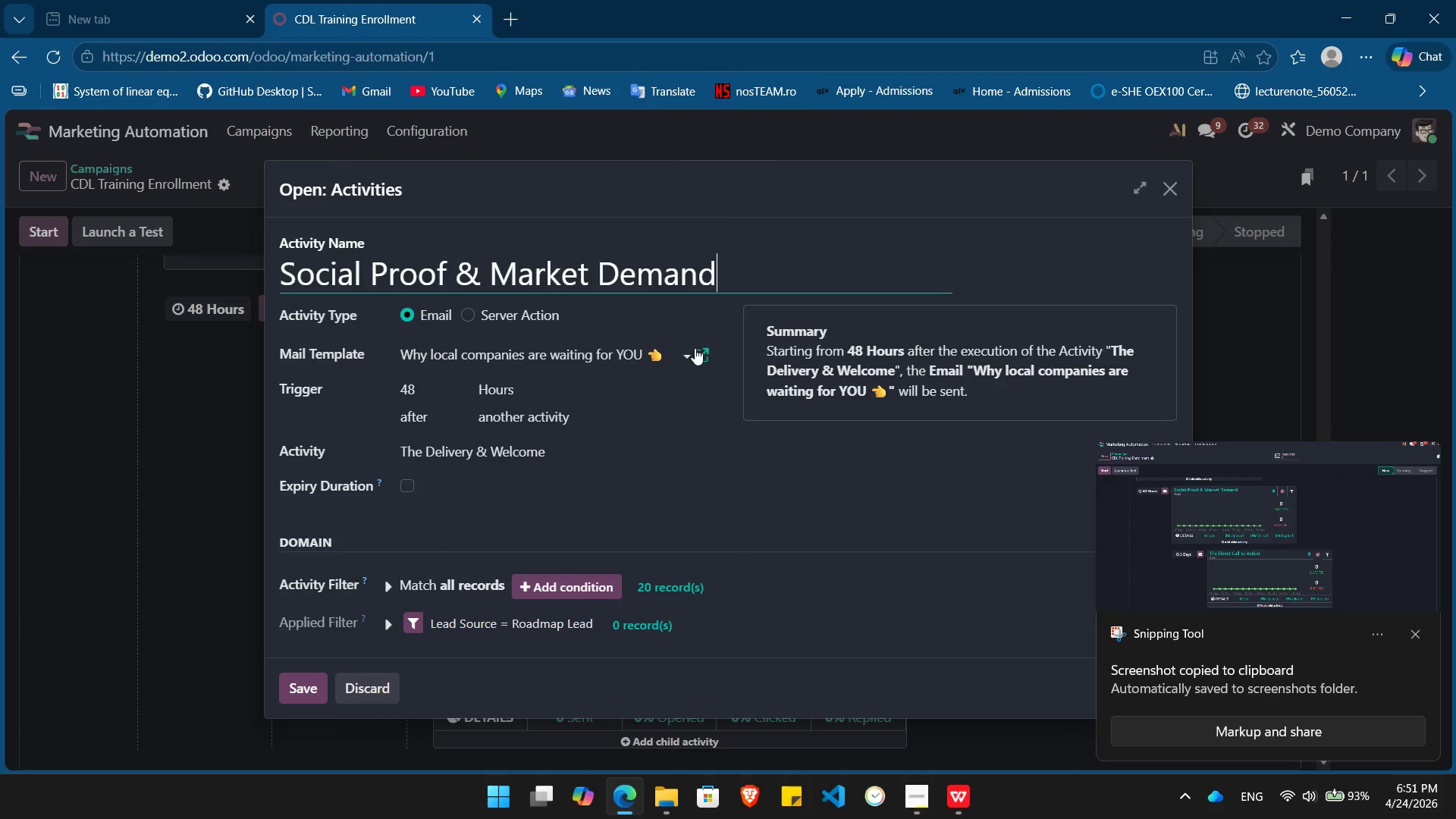 
left_click([703, 353])
 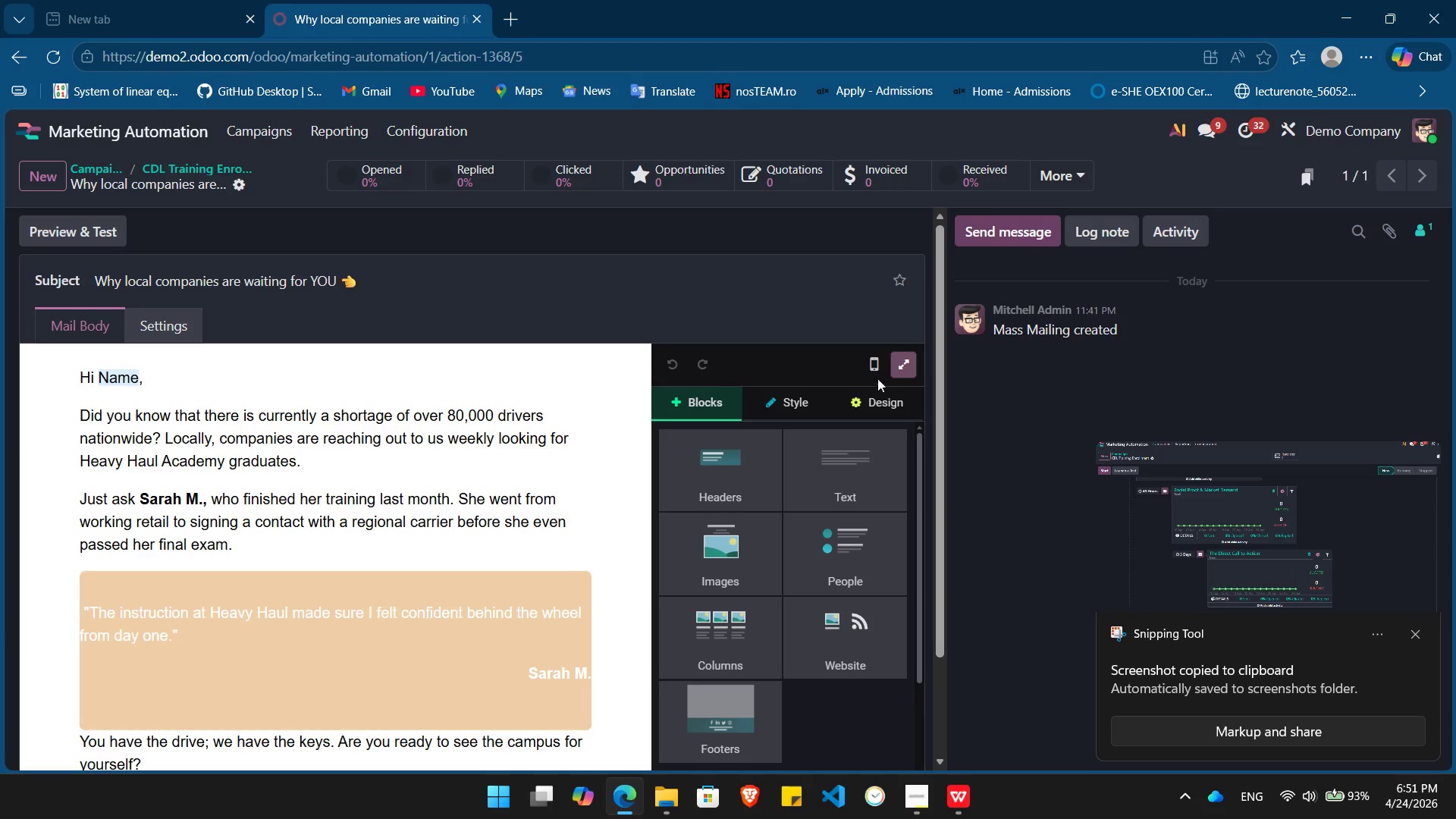 
left_click([905, 372])
 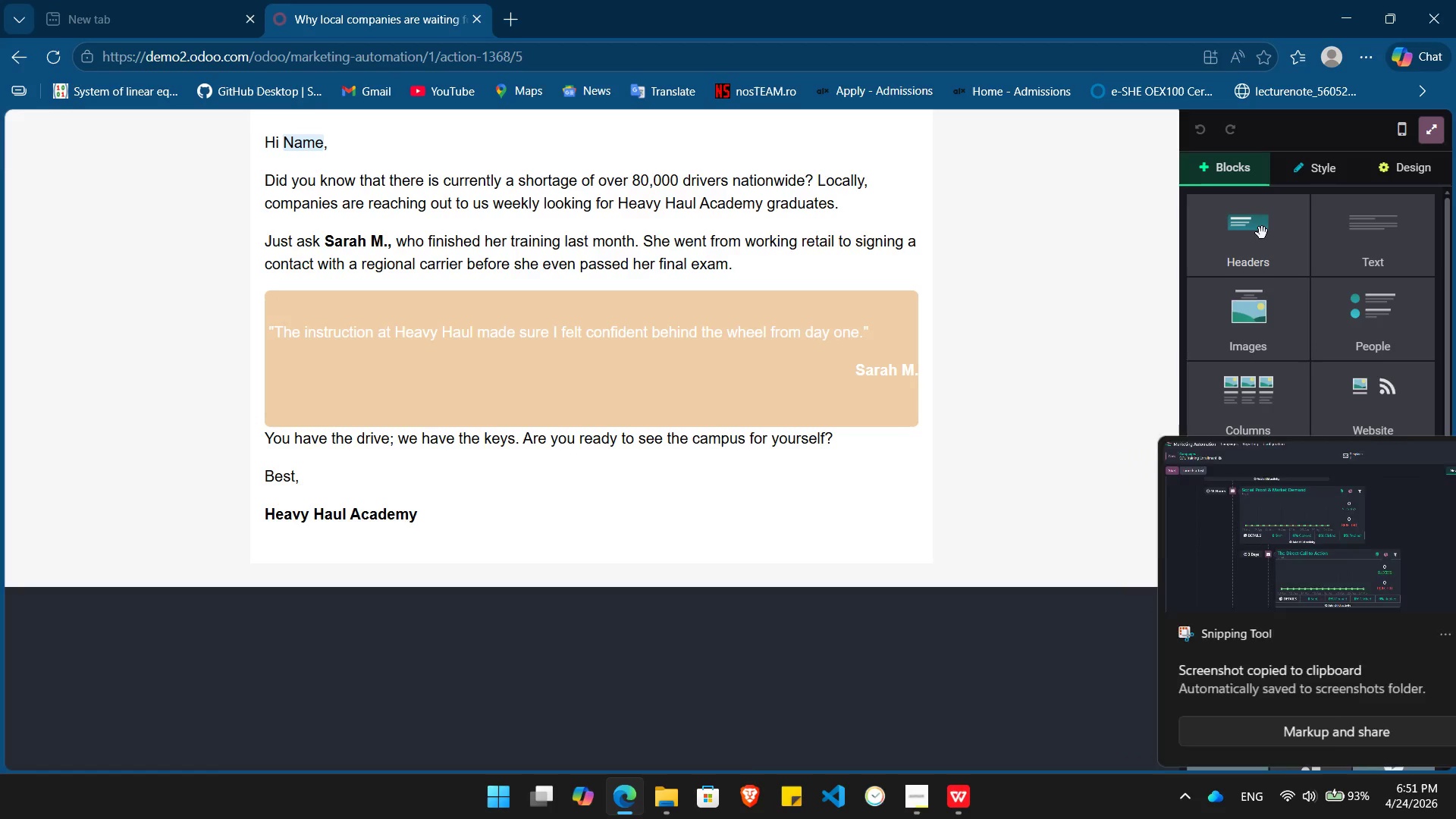 
left_click_drag(start_coordinate=[1262, 235], to_coordinate=[561, 103])
 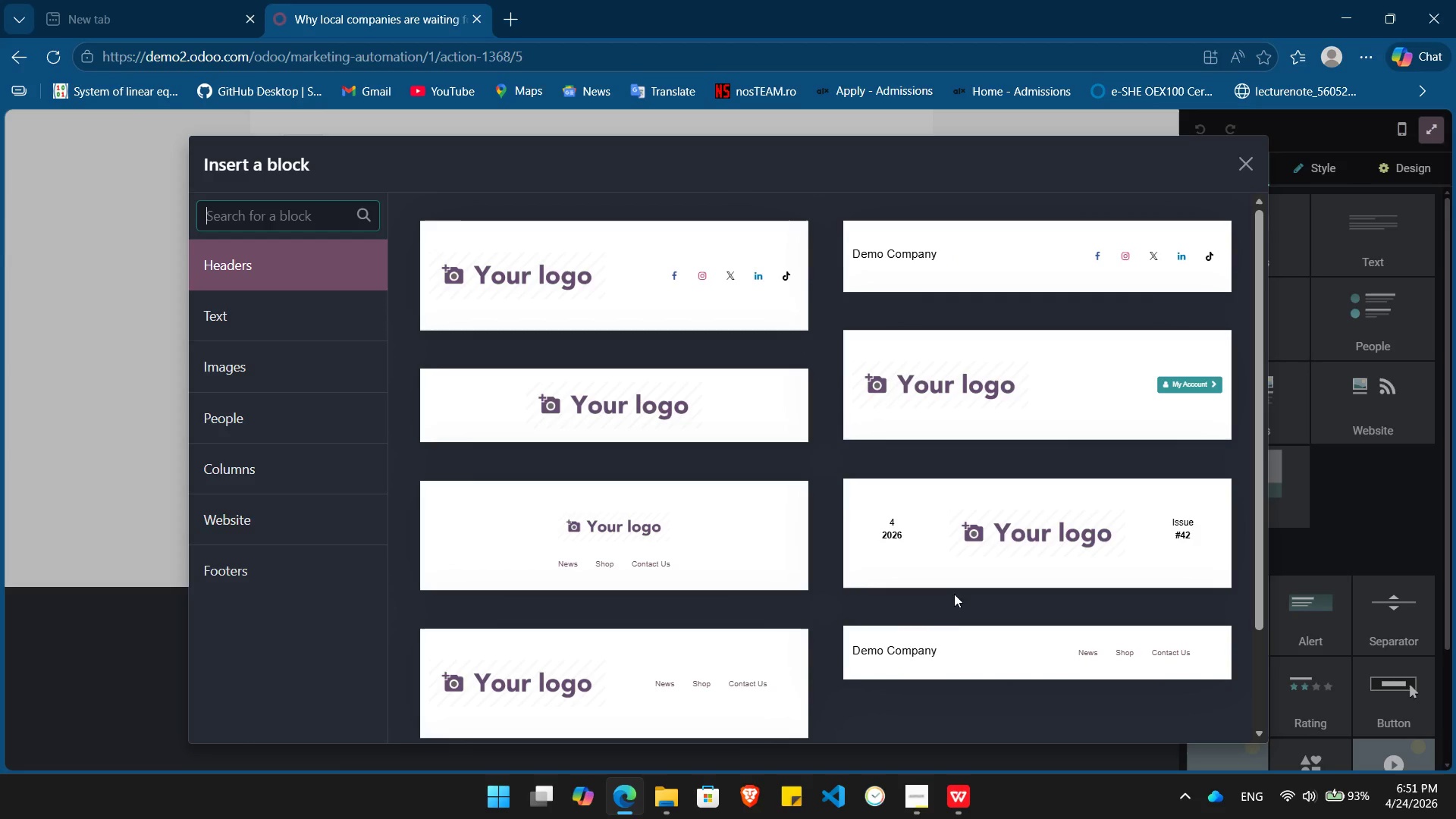 
left_click([943, 661])
 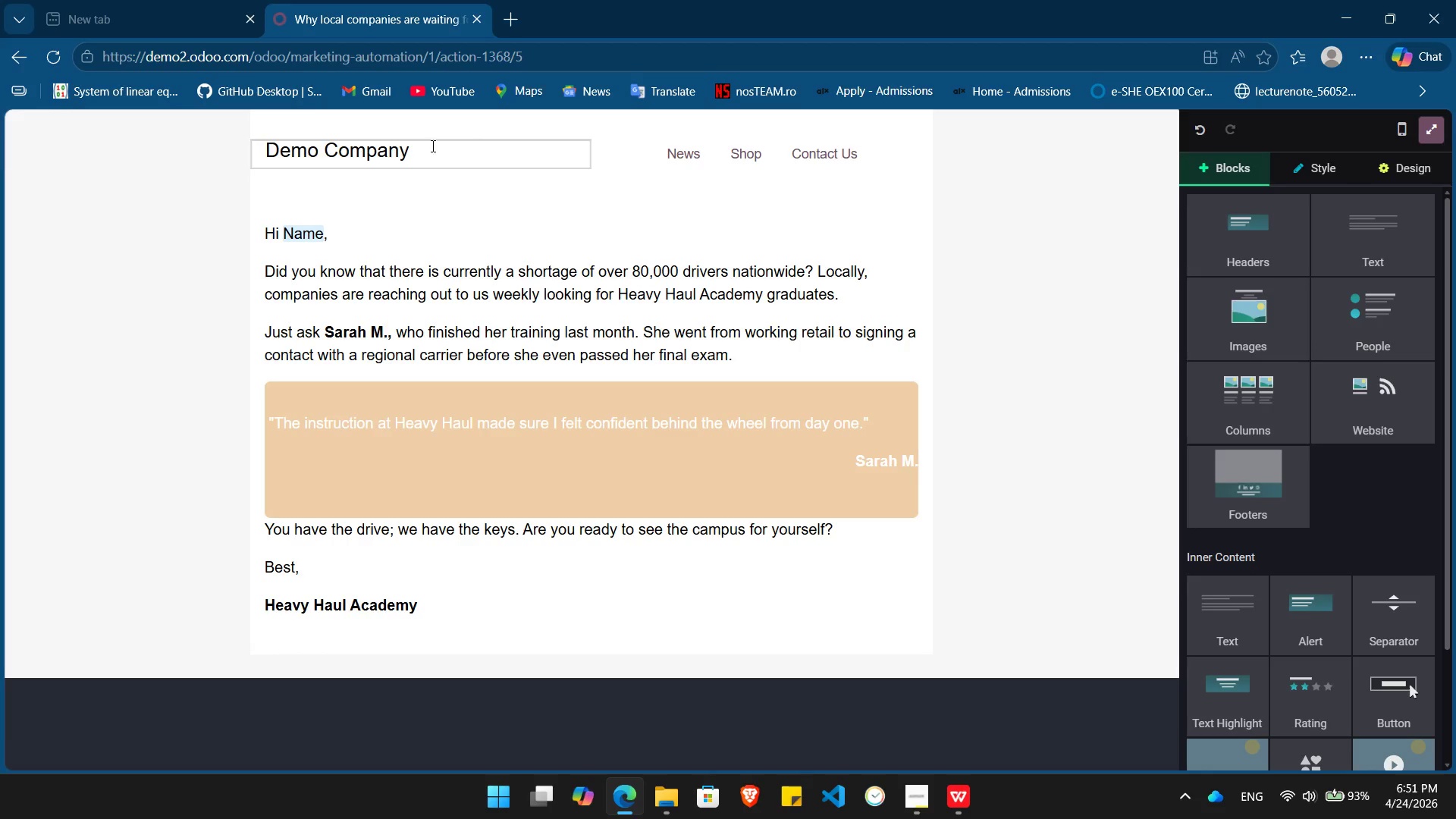 
left_click_drag(start_coordinate=[431, 150], to_coordinate=[255, 152])
 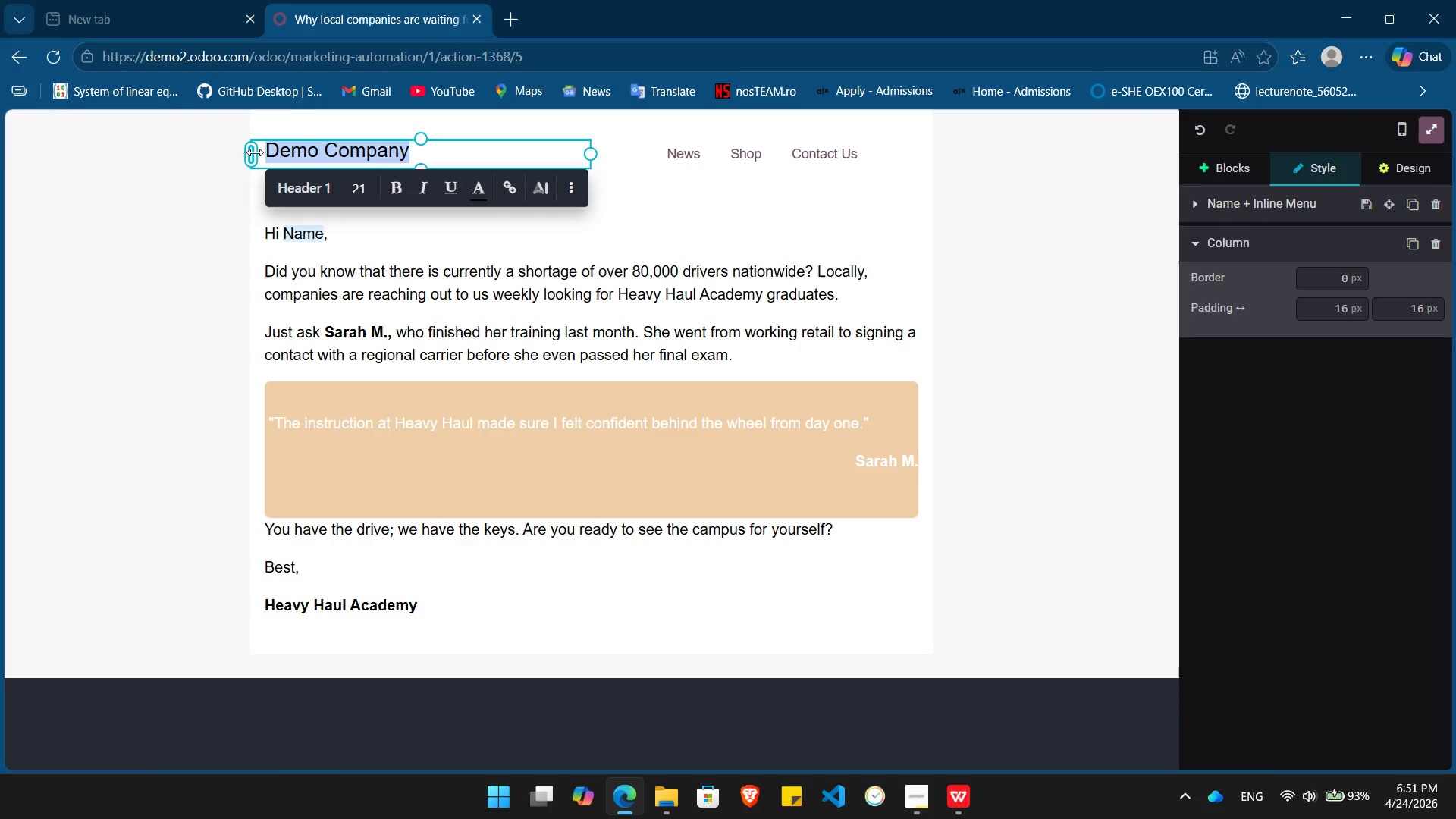 
key(Meta+MetaLeft)
 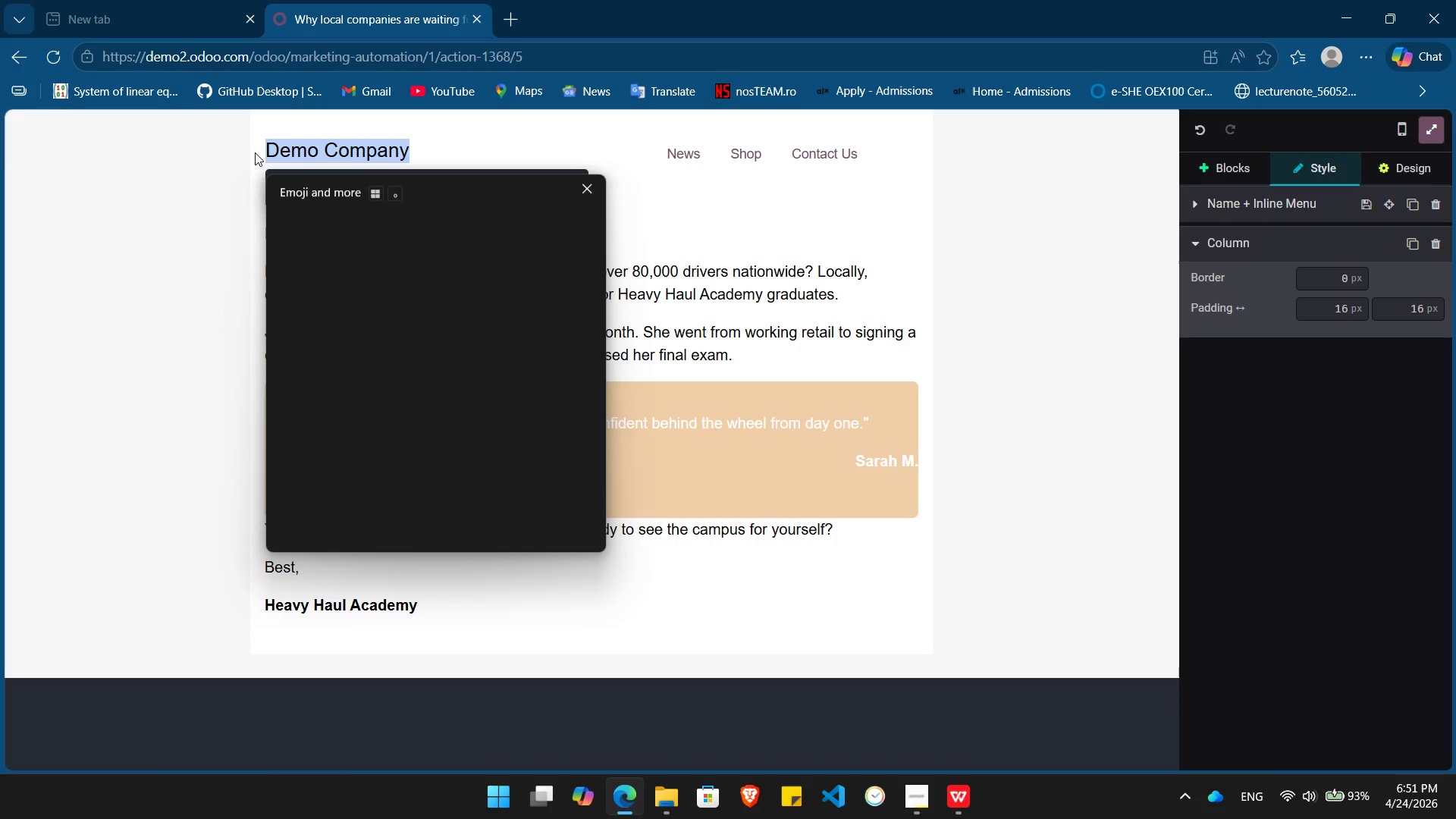 
key(Meta+V)
 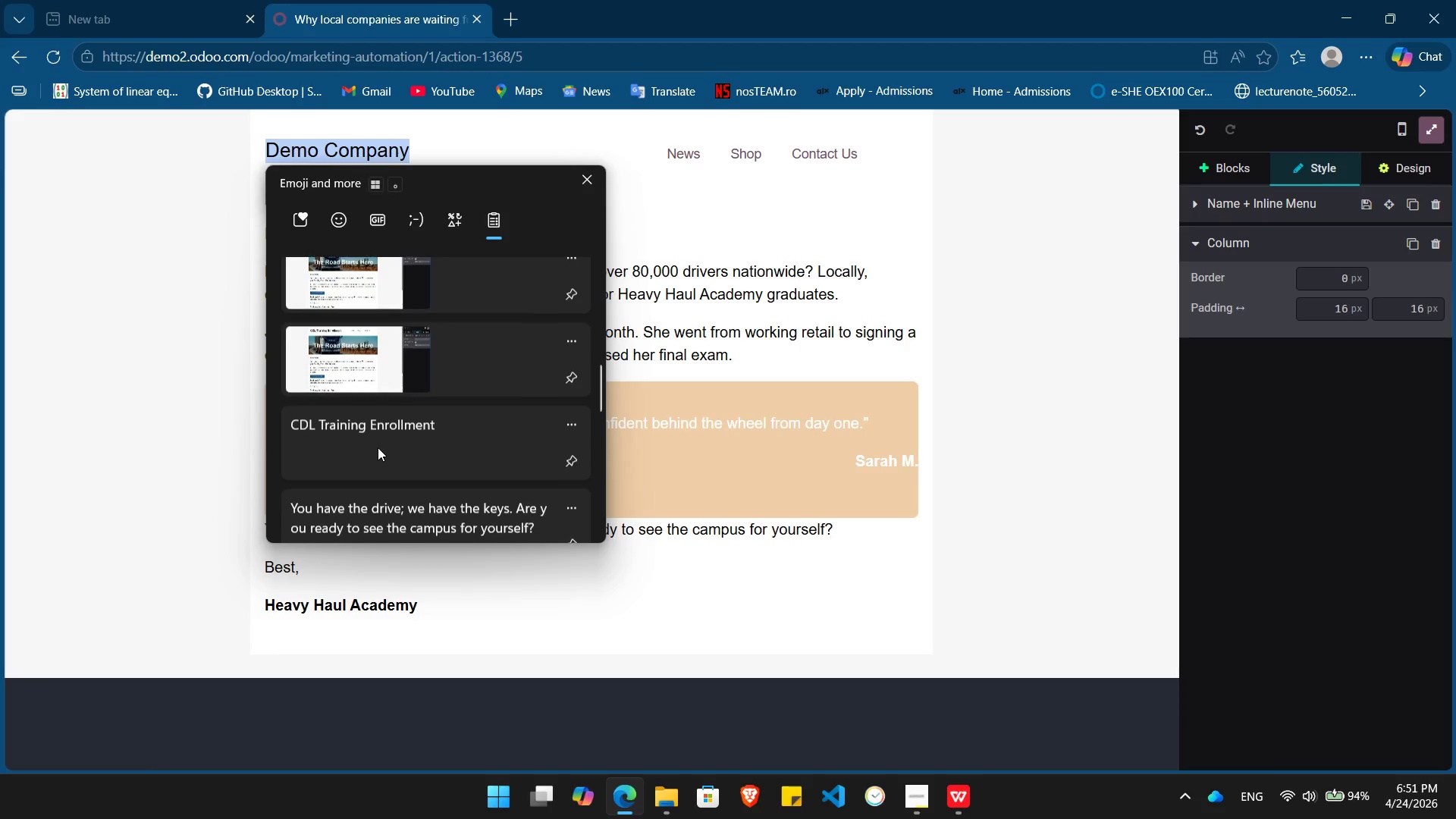 
left_click([366, 441])
 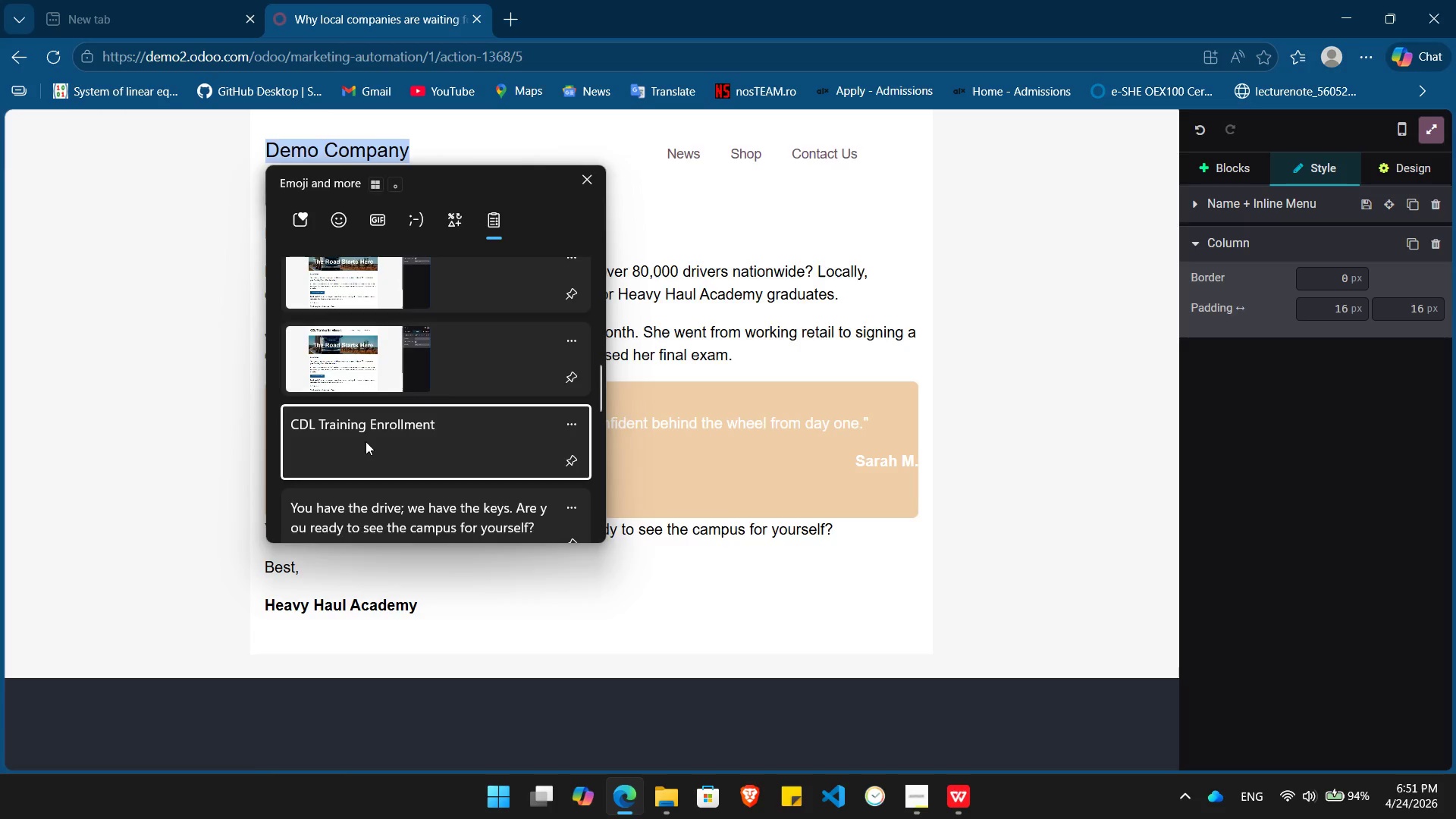 
key(Control+ControlLeft)
 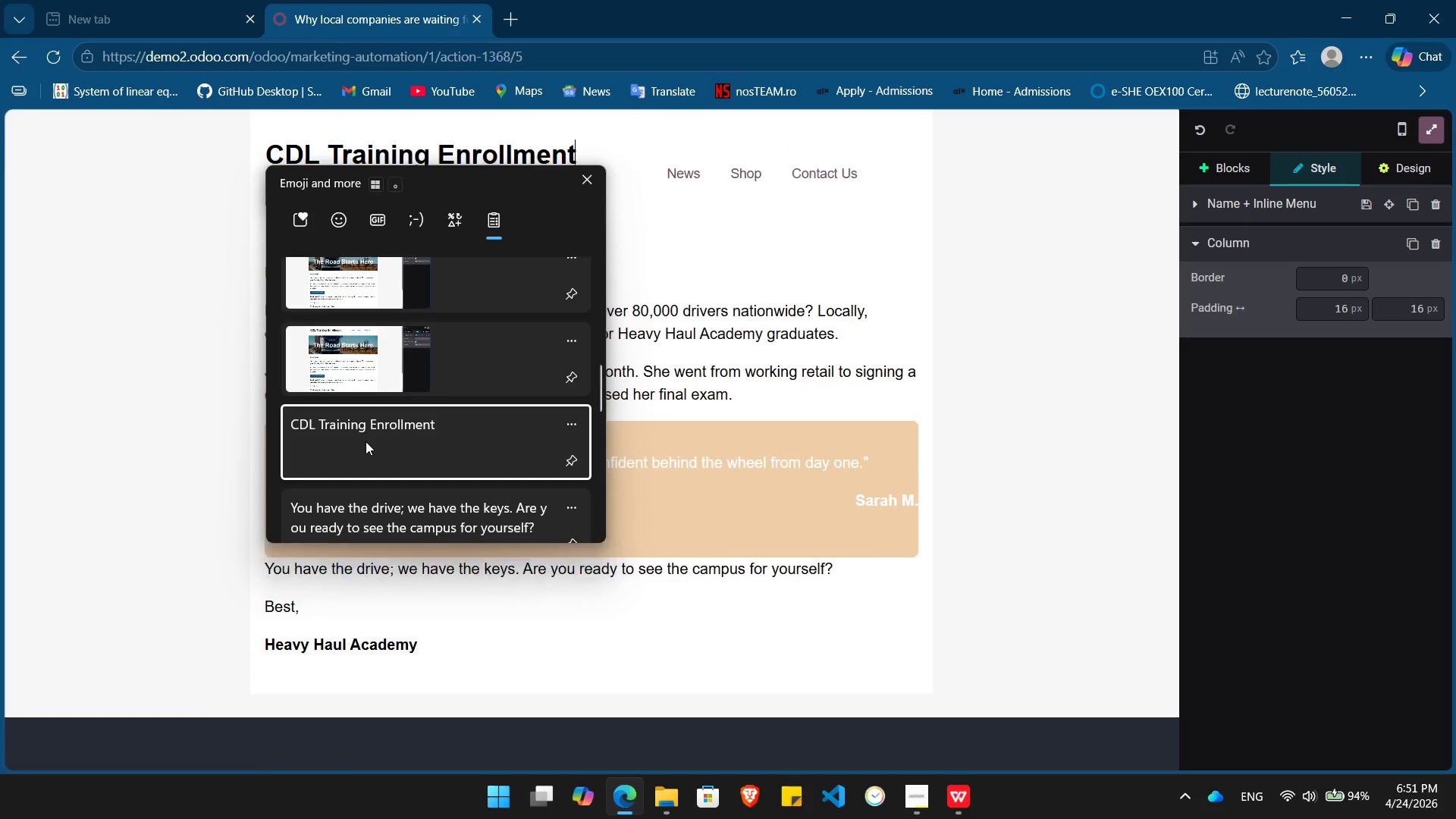 
hold_key(key=V, duration=27.14)
 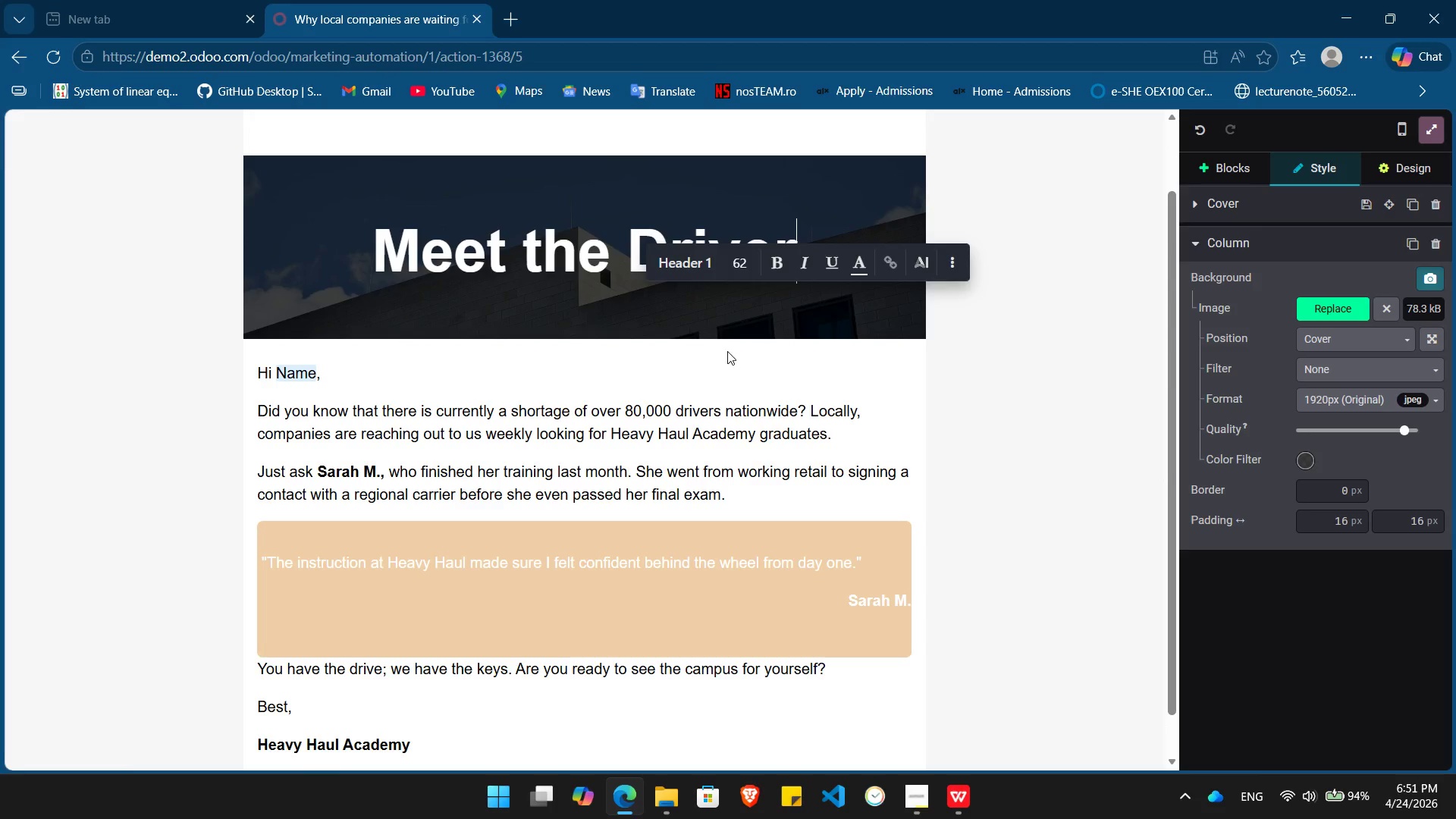 
left_click([965, 305])
 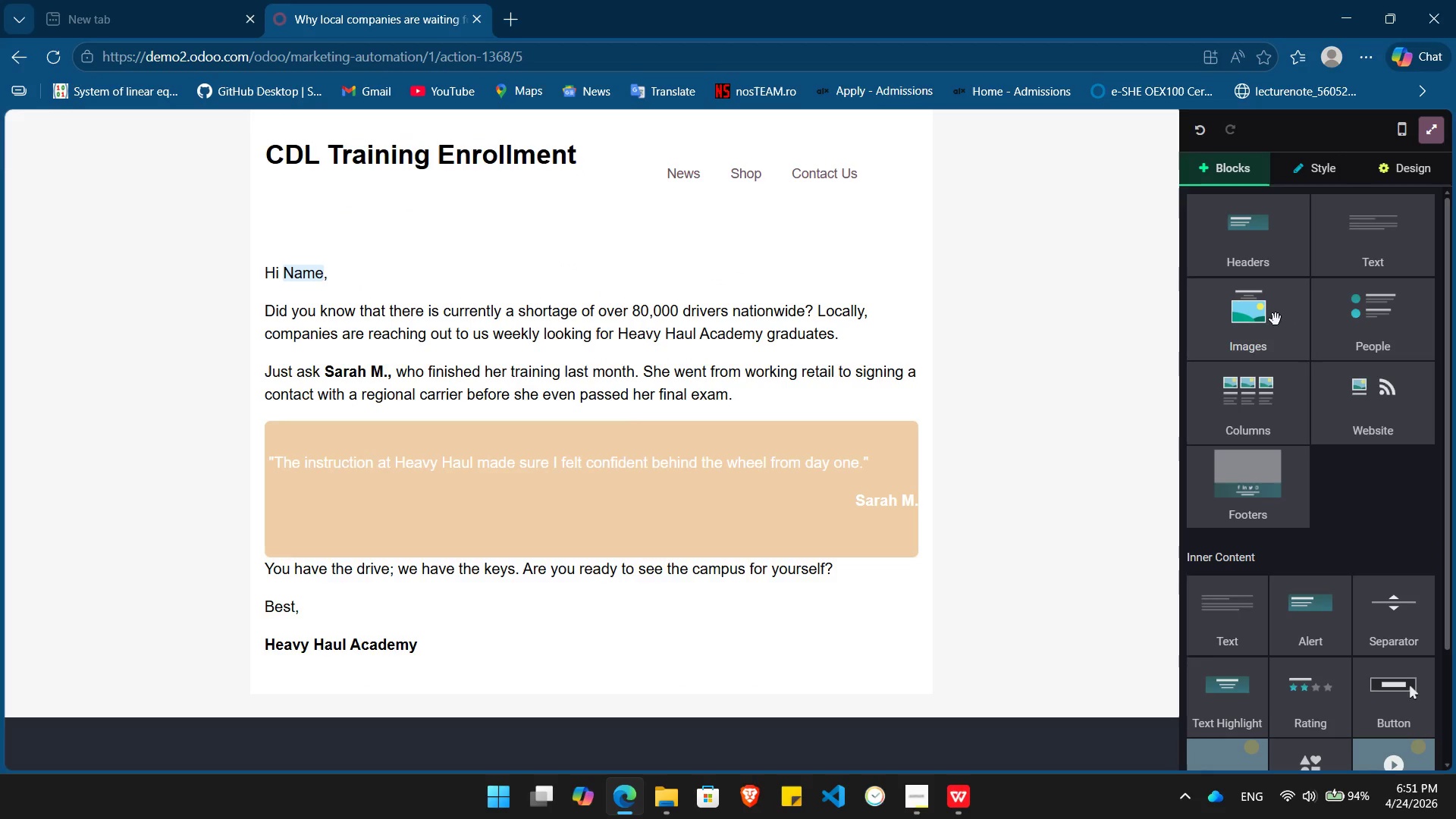 
left_click_drag(start_coordinate=[1275, 321], to_coordinate=[563, 242])
 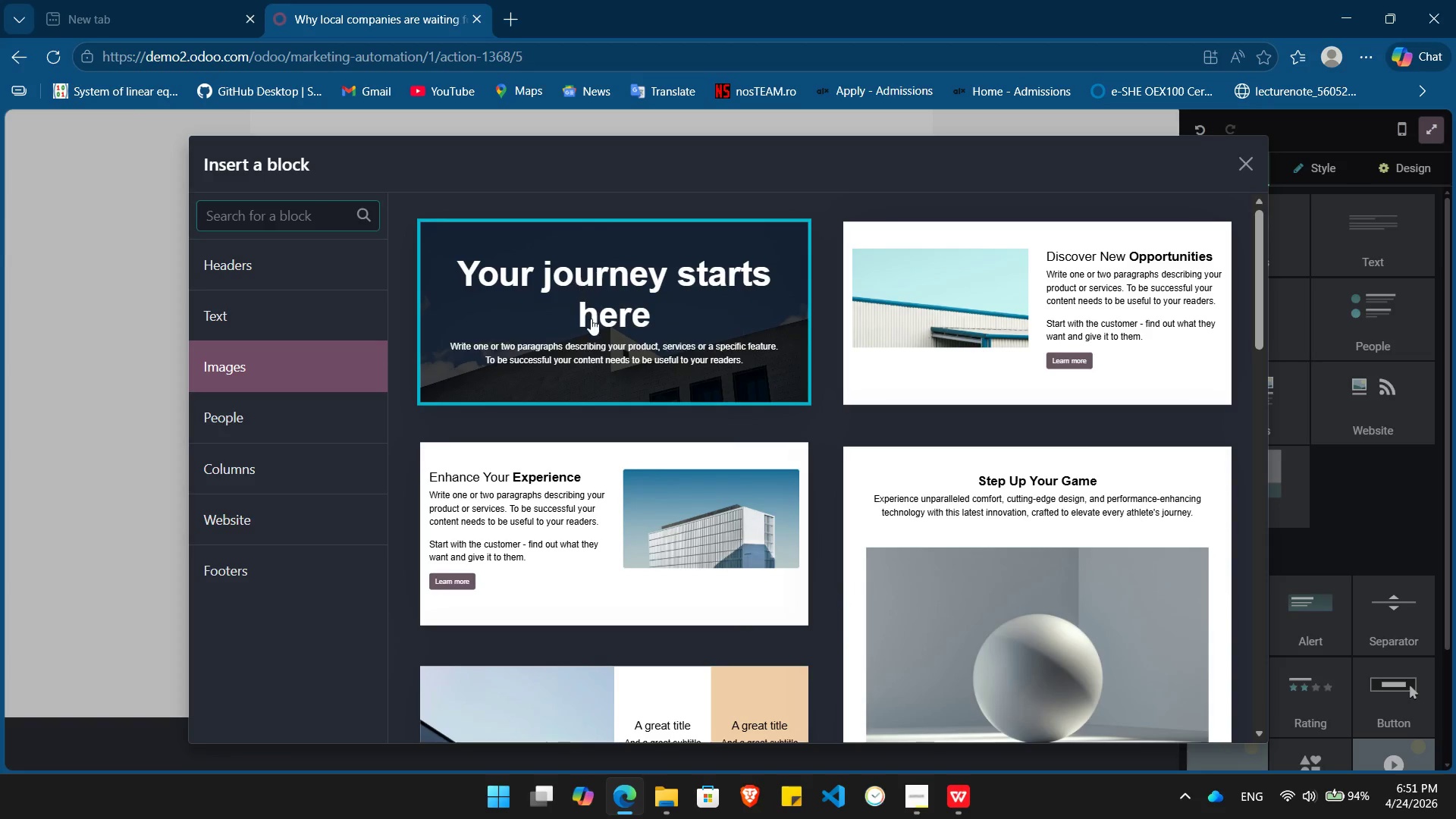 
left_click([591, 318])
 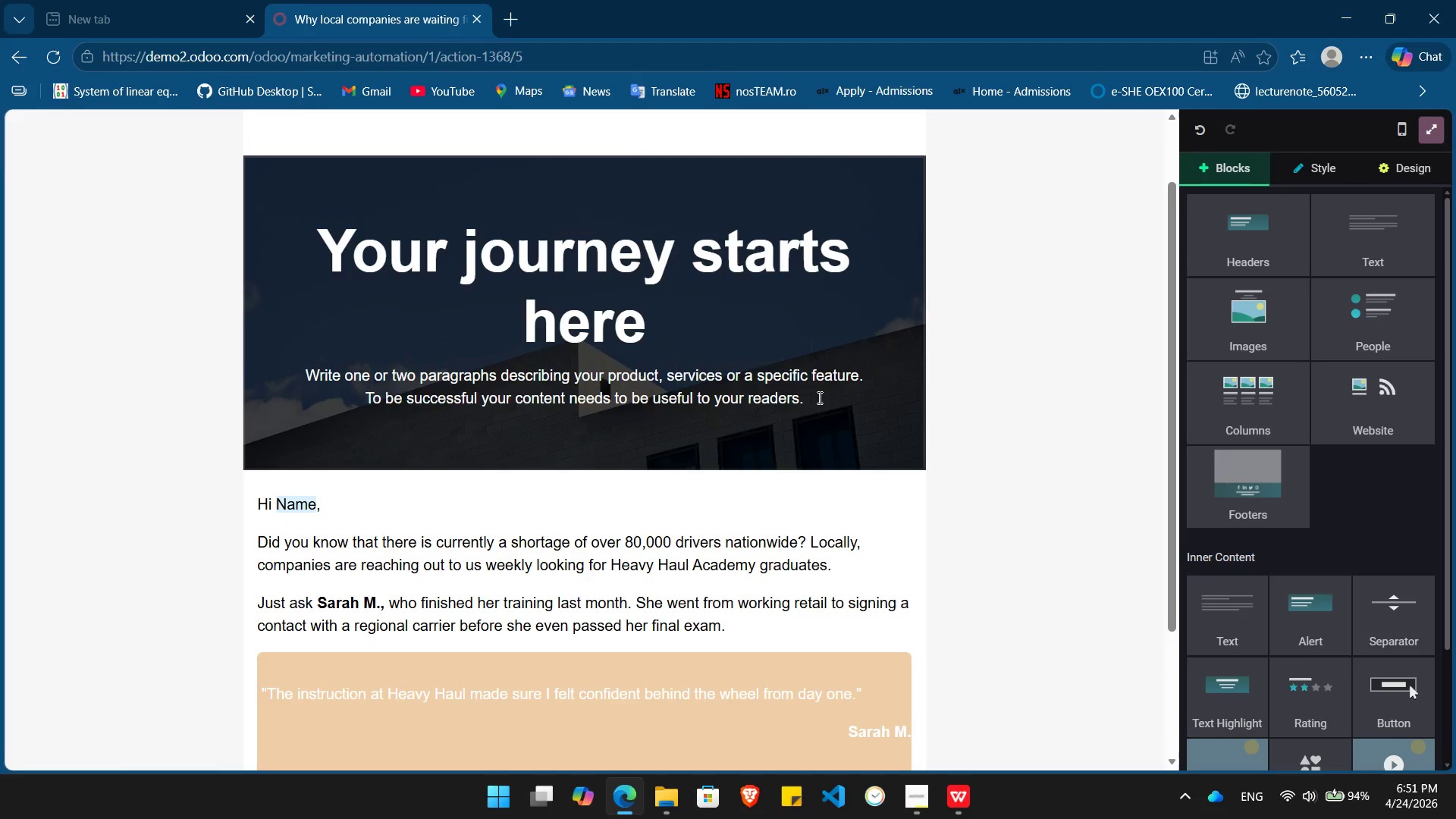 
left_click_drag(start_coordinate=[821, 397], to_coordinate=[727, 351])
 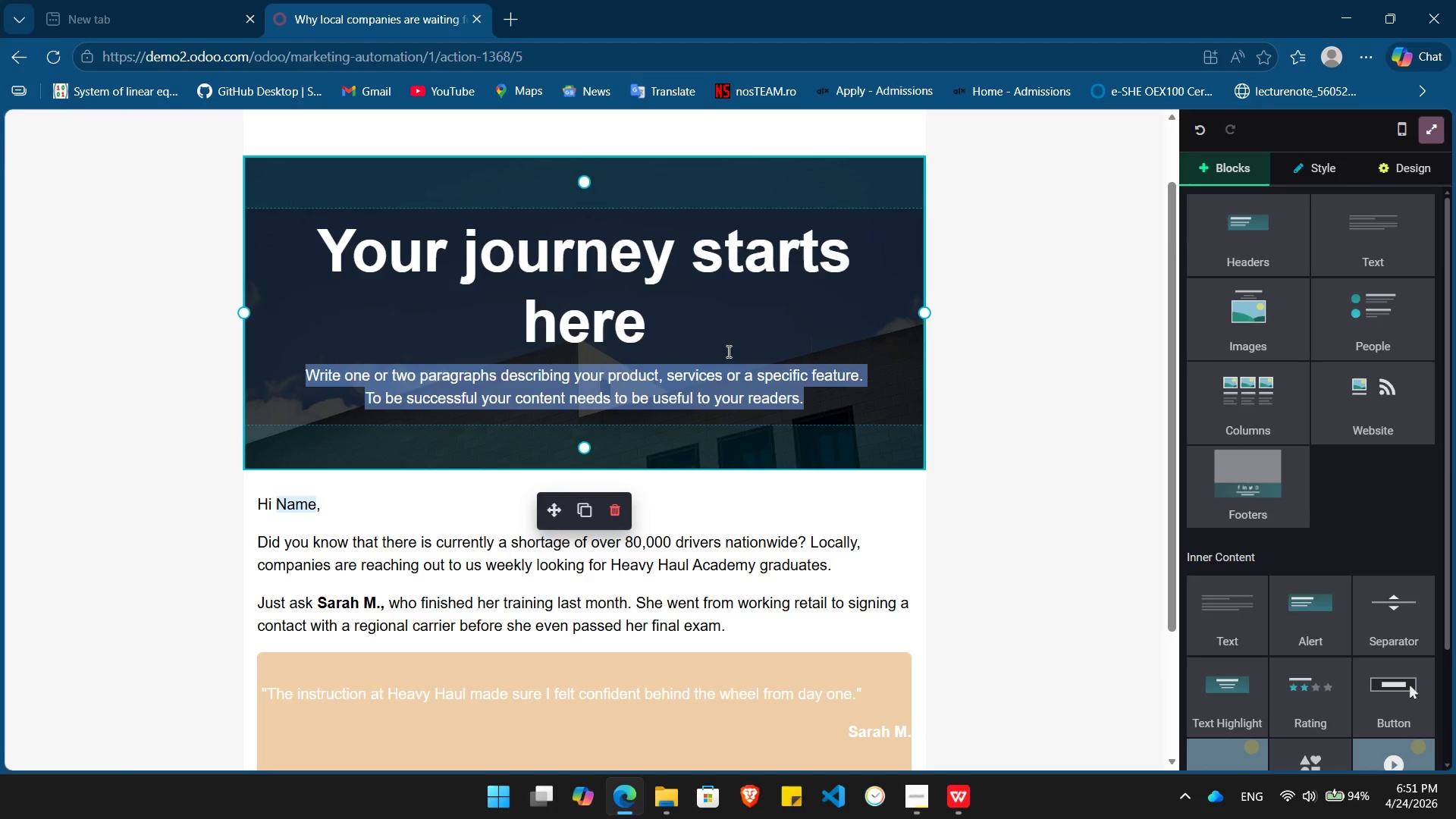 
key(Backspace)
 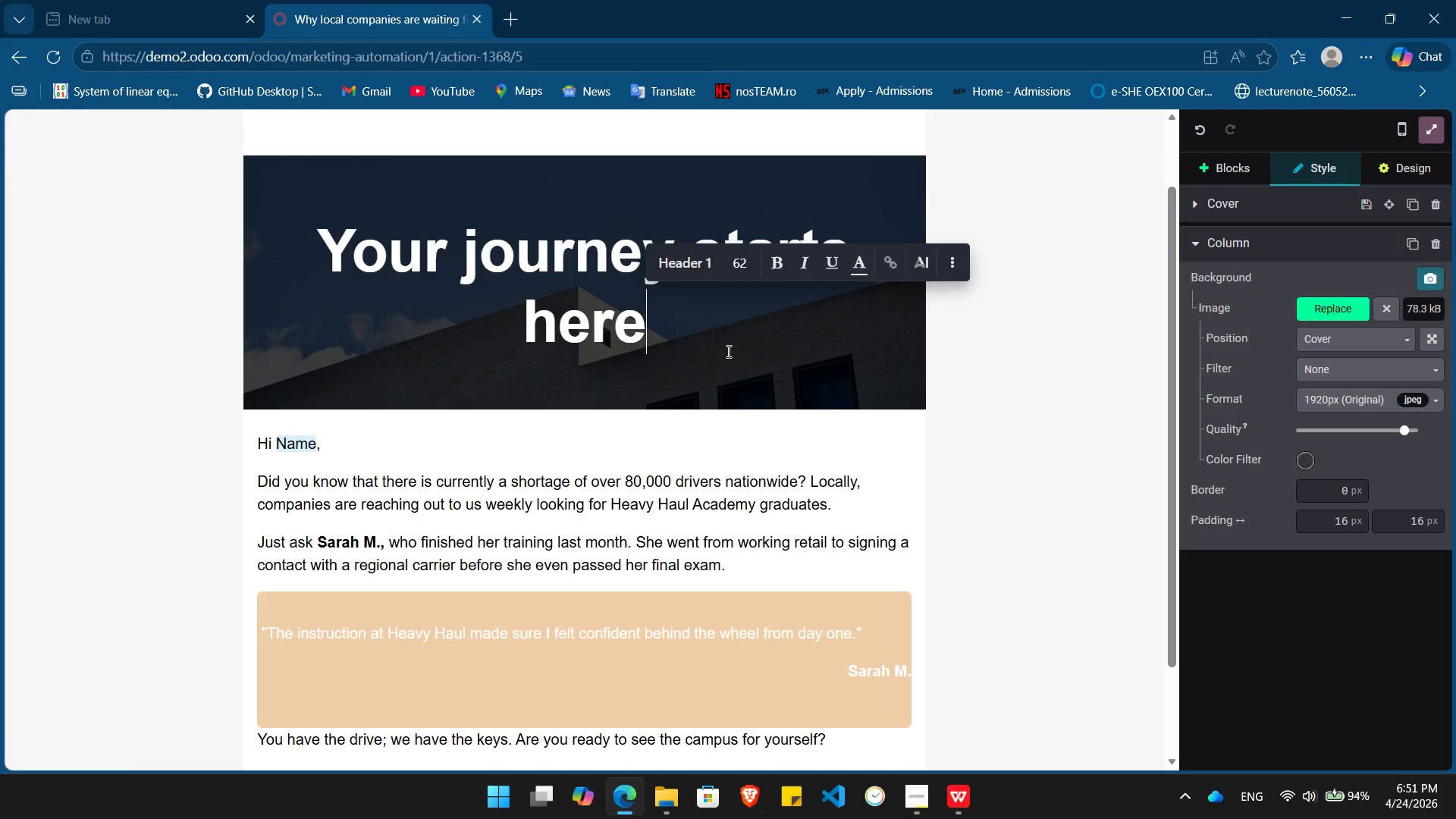 
hold_key(key=Backspace, duration=0.94)
 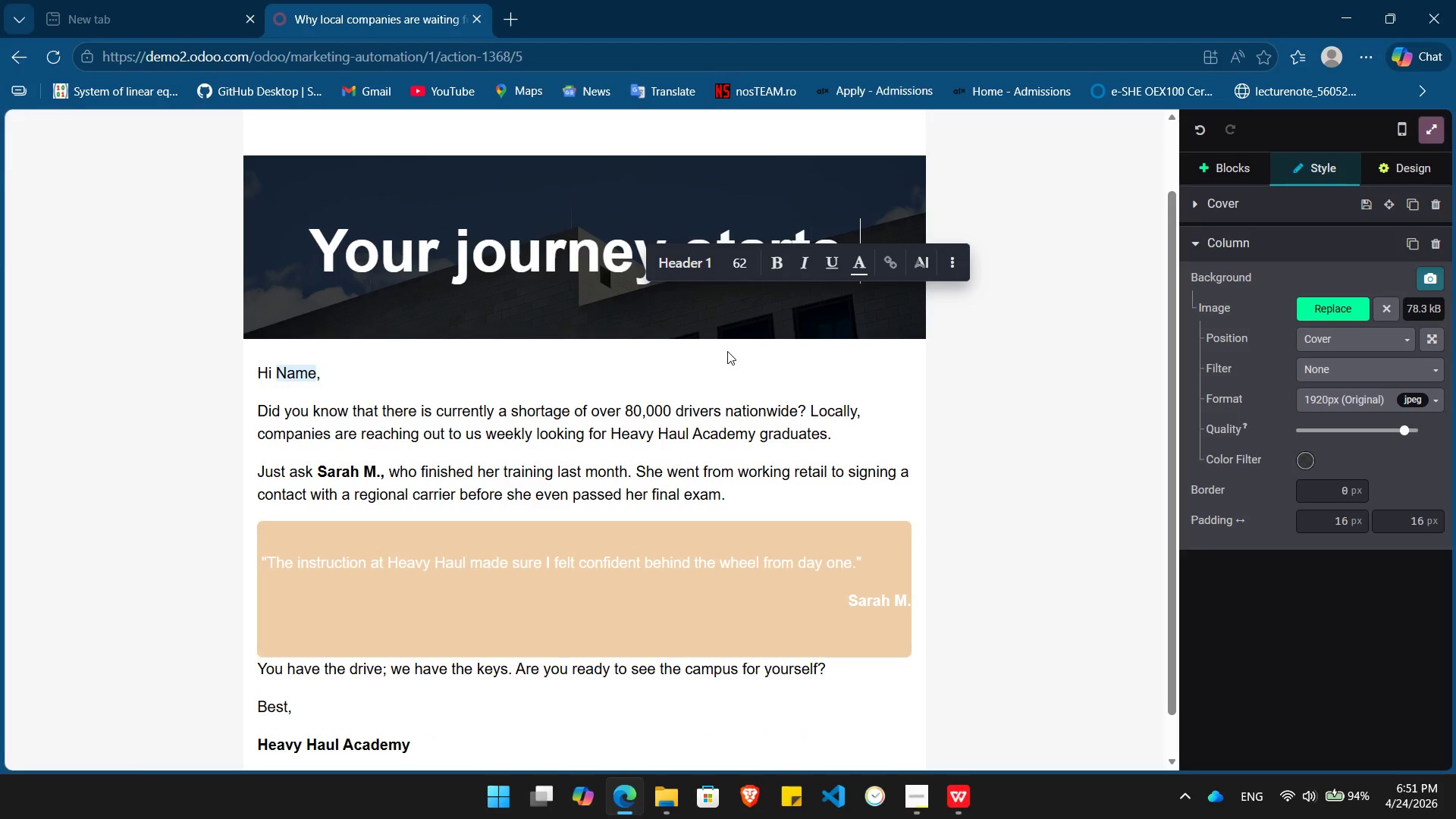 
key(Backspace)
 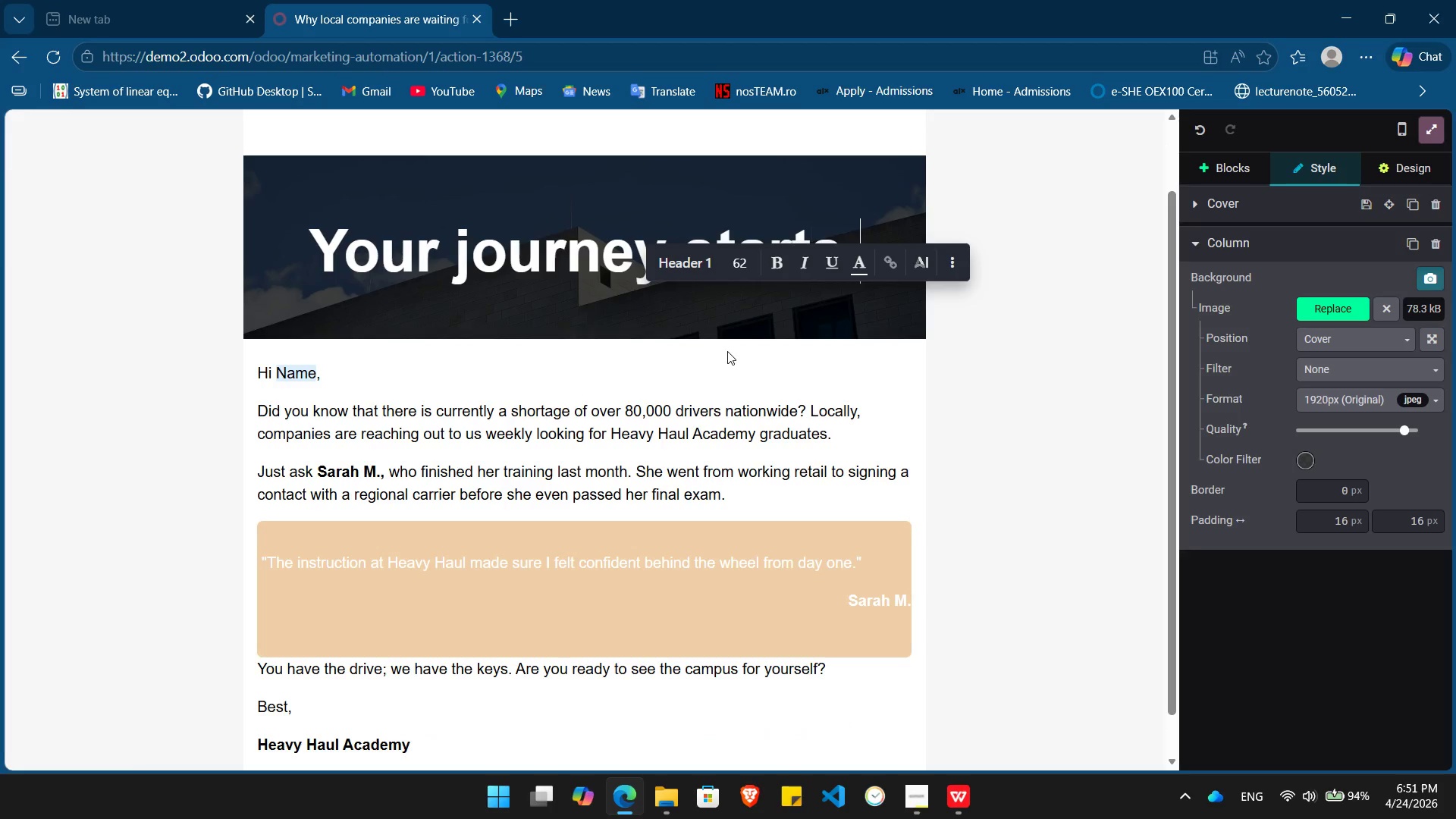 
key(Backspace)
 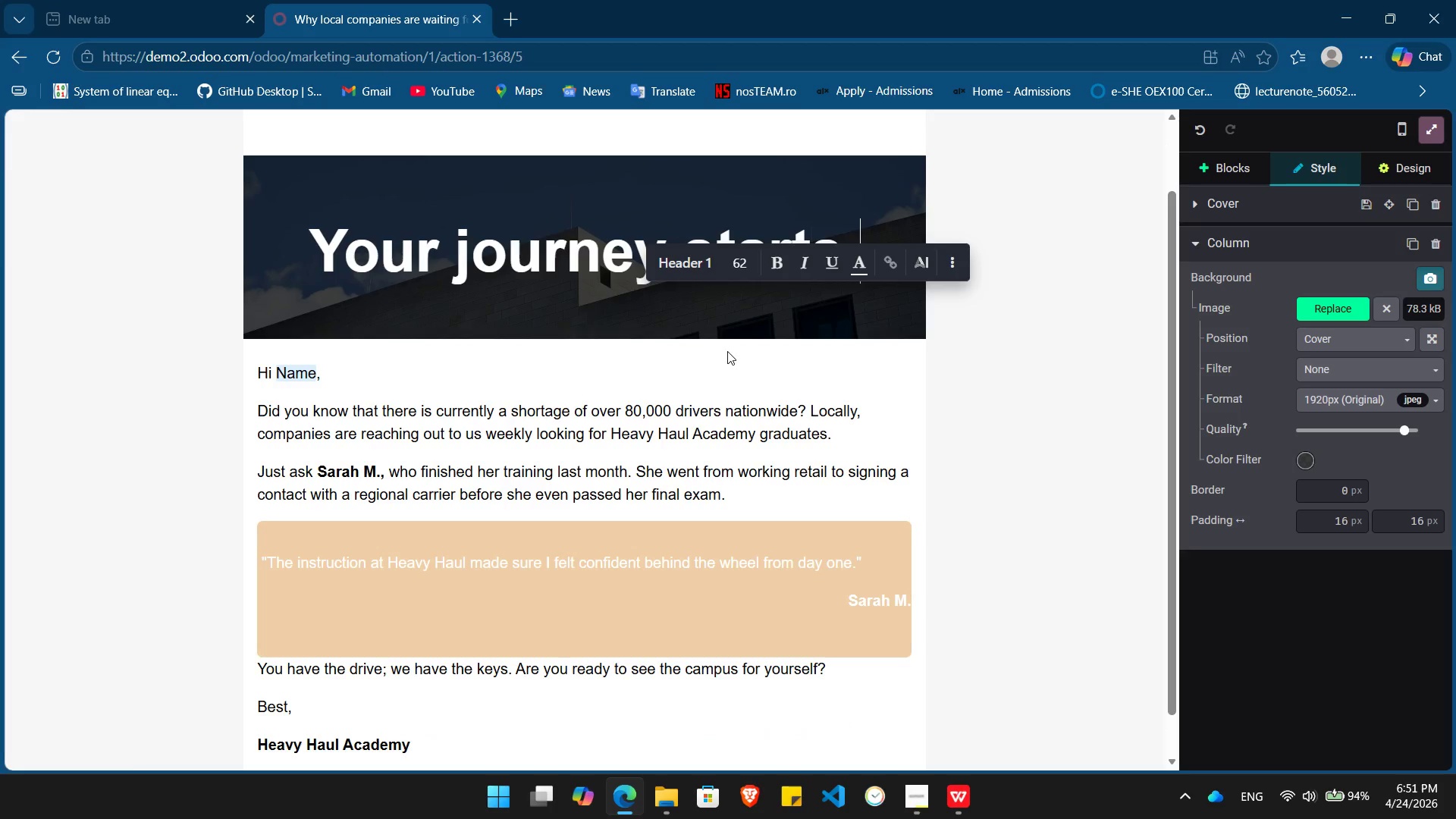 
key(Backspace)
 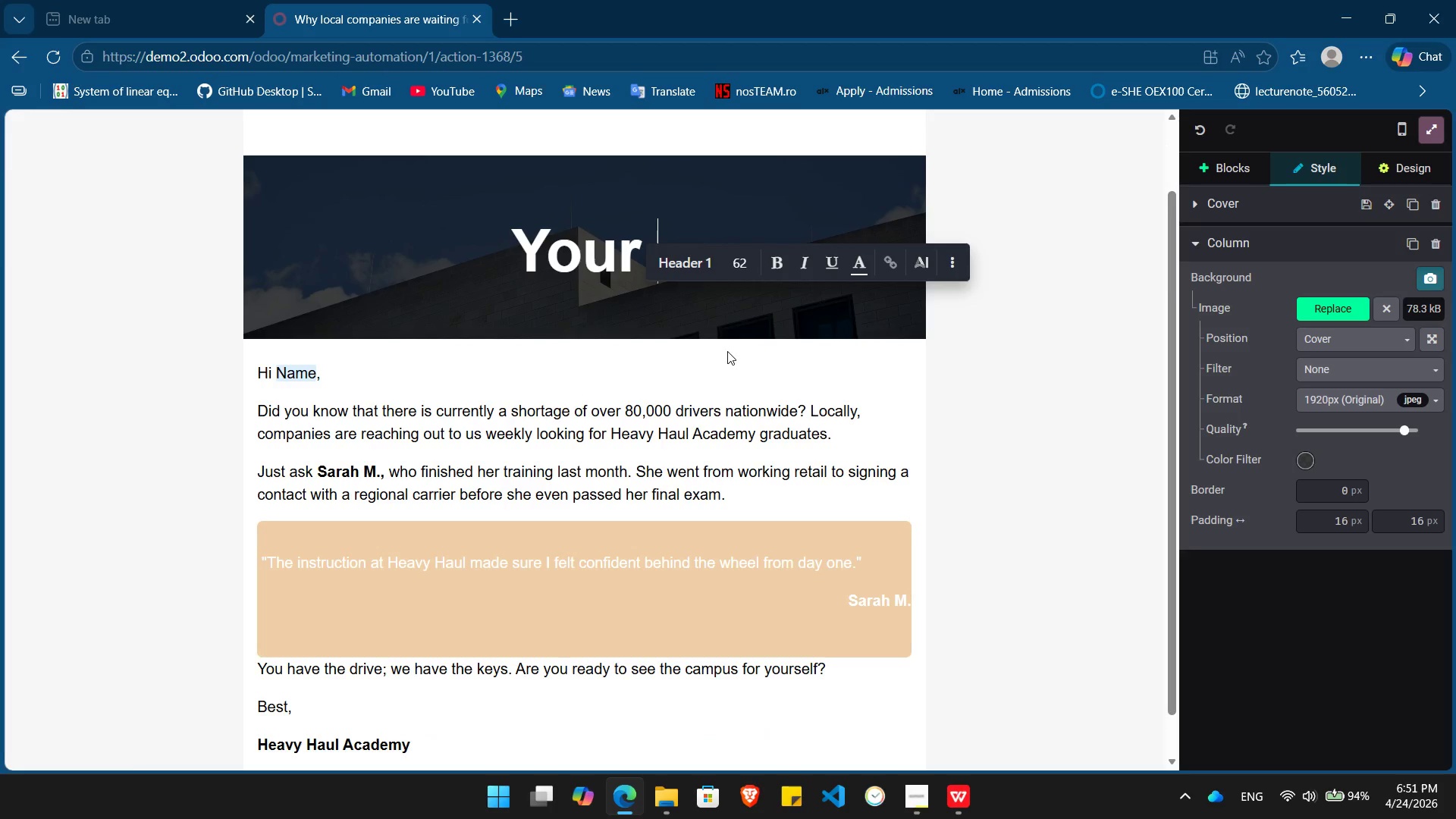 
key(Backspace)
 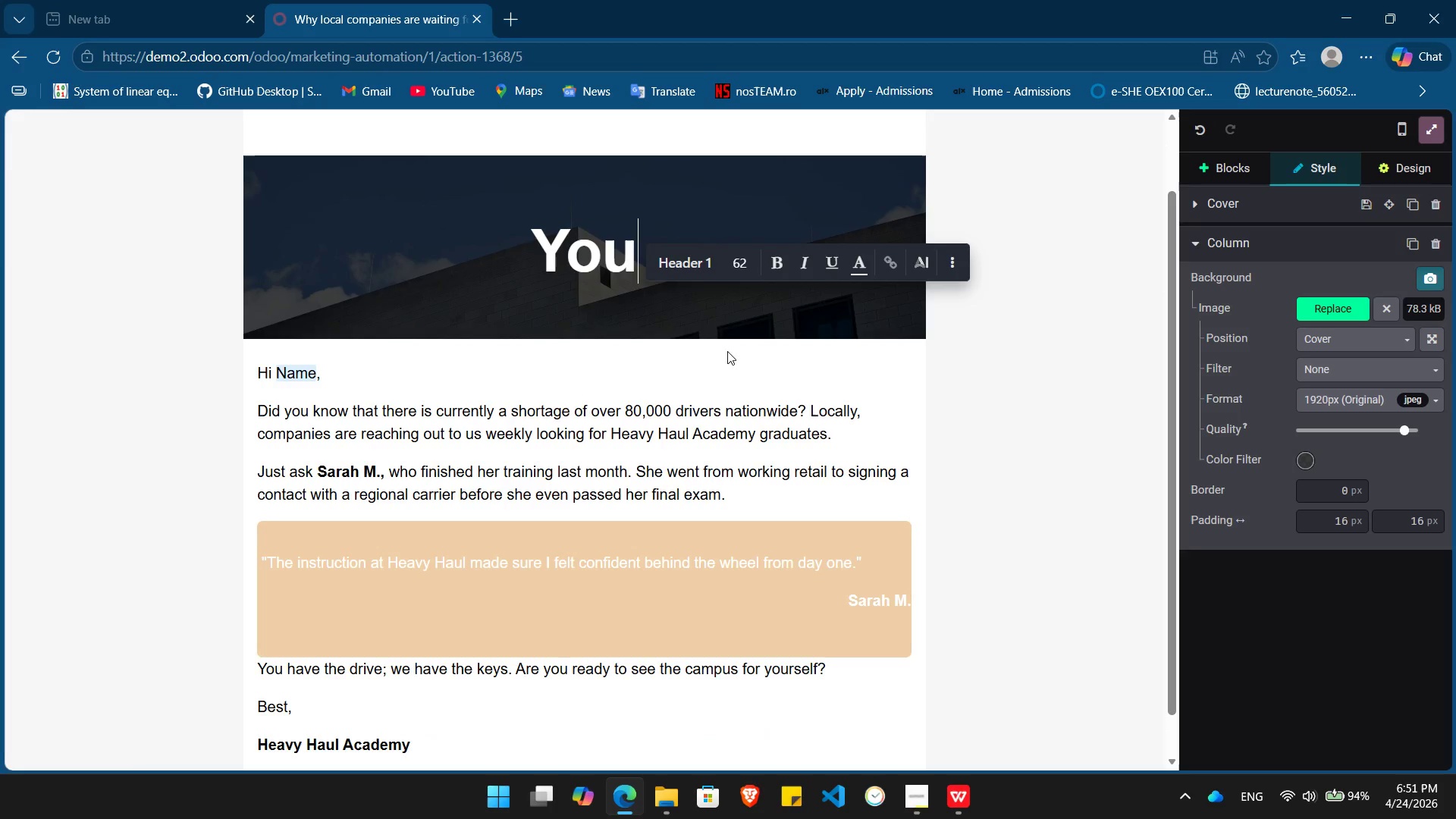 
key(Backspace)
 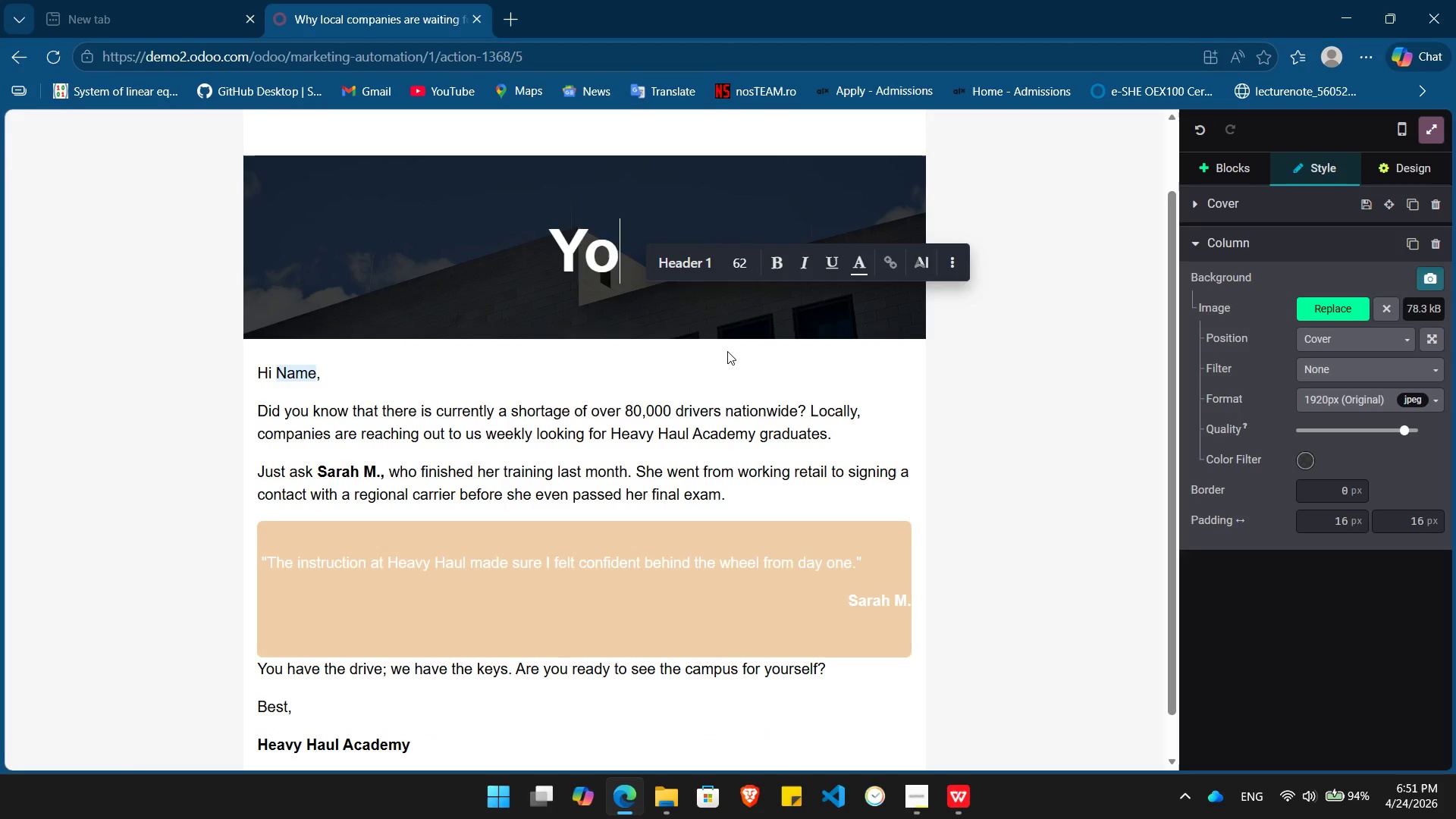 
key(Backspace)
 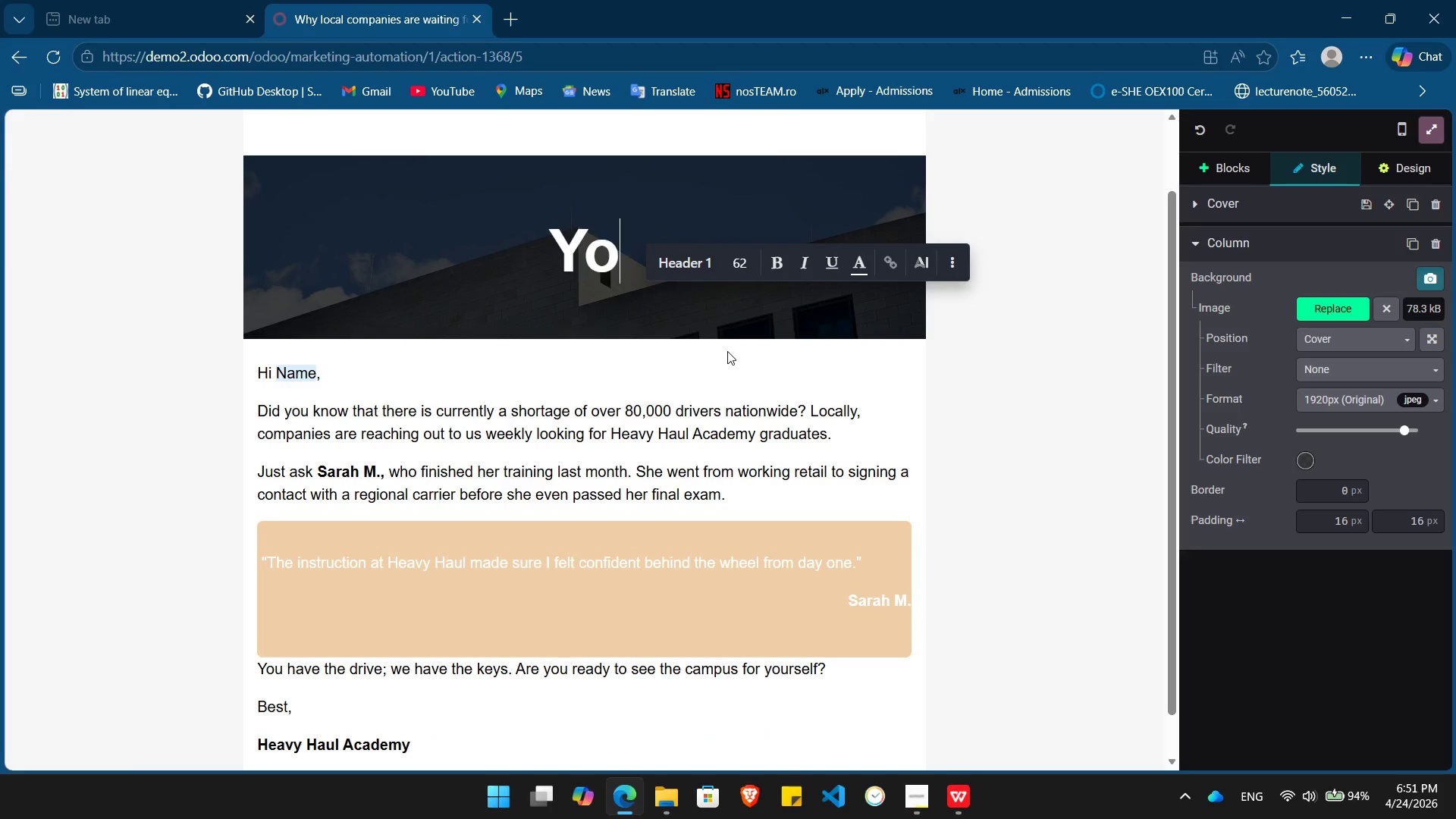 
key(Backspace)
 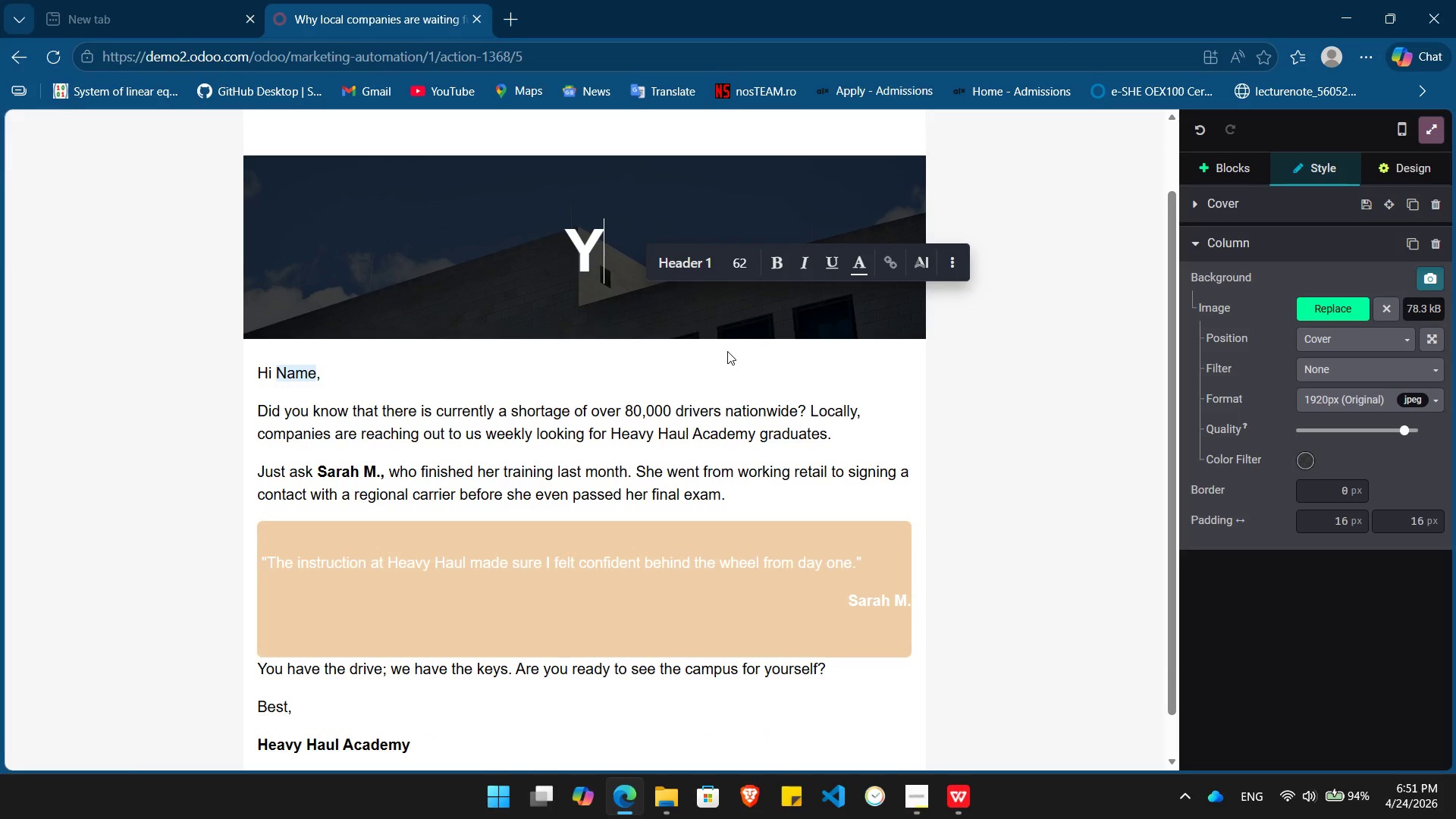 
key(Backspace)
 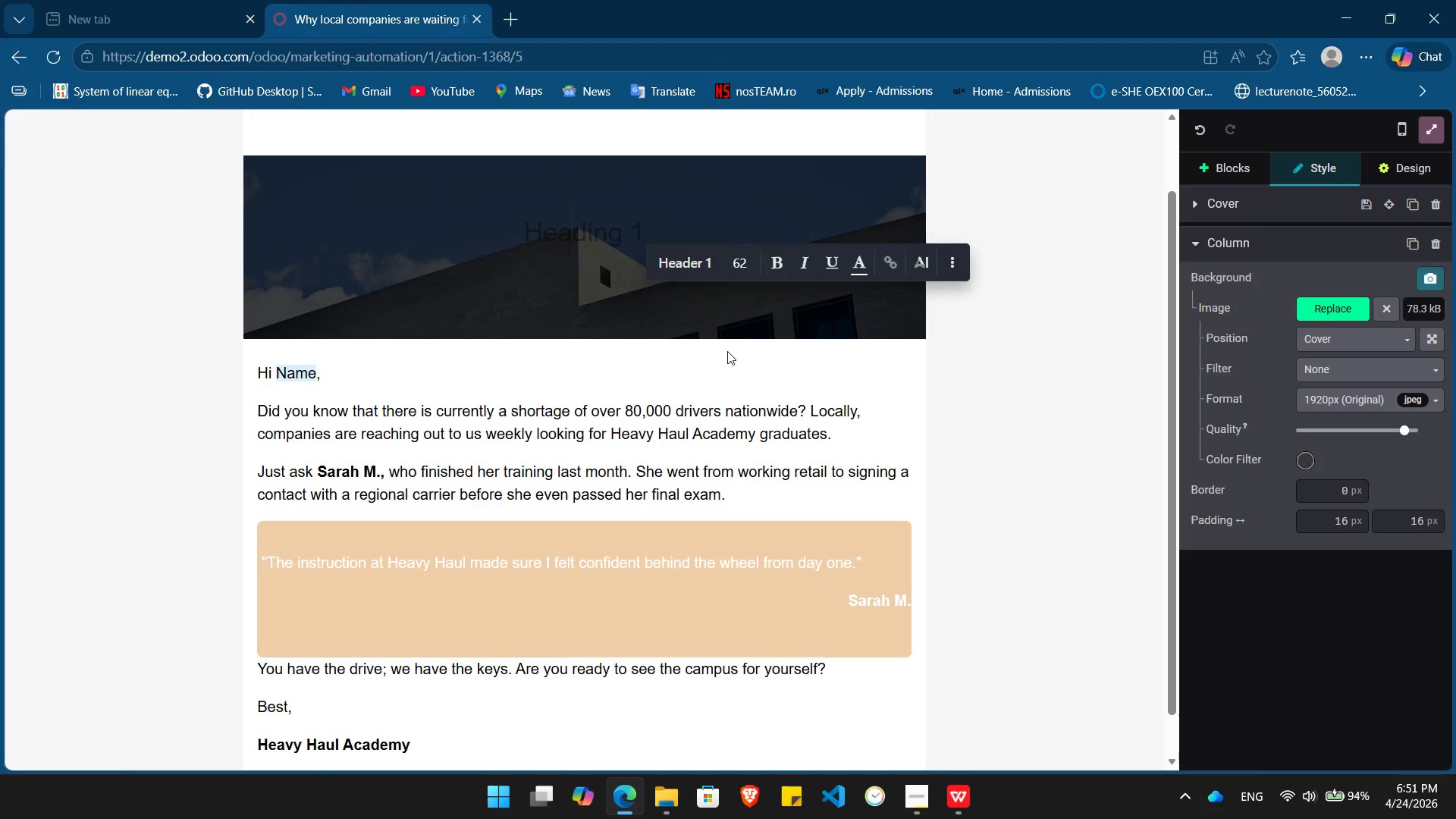 
type(Meet the Driers Who Made the JUmo)
key(Backspace)
key(Backspace)
key(Backspace)
type(ump)
 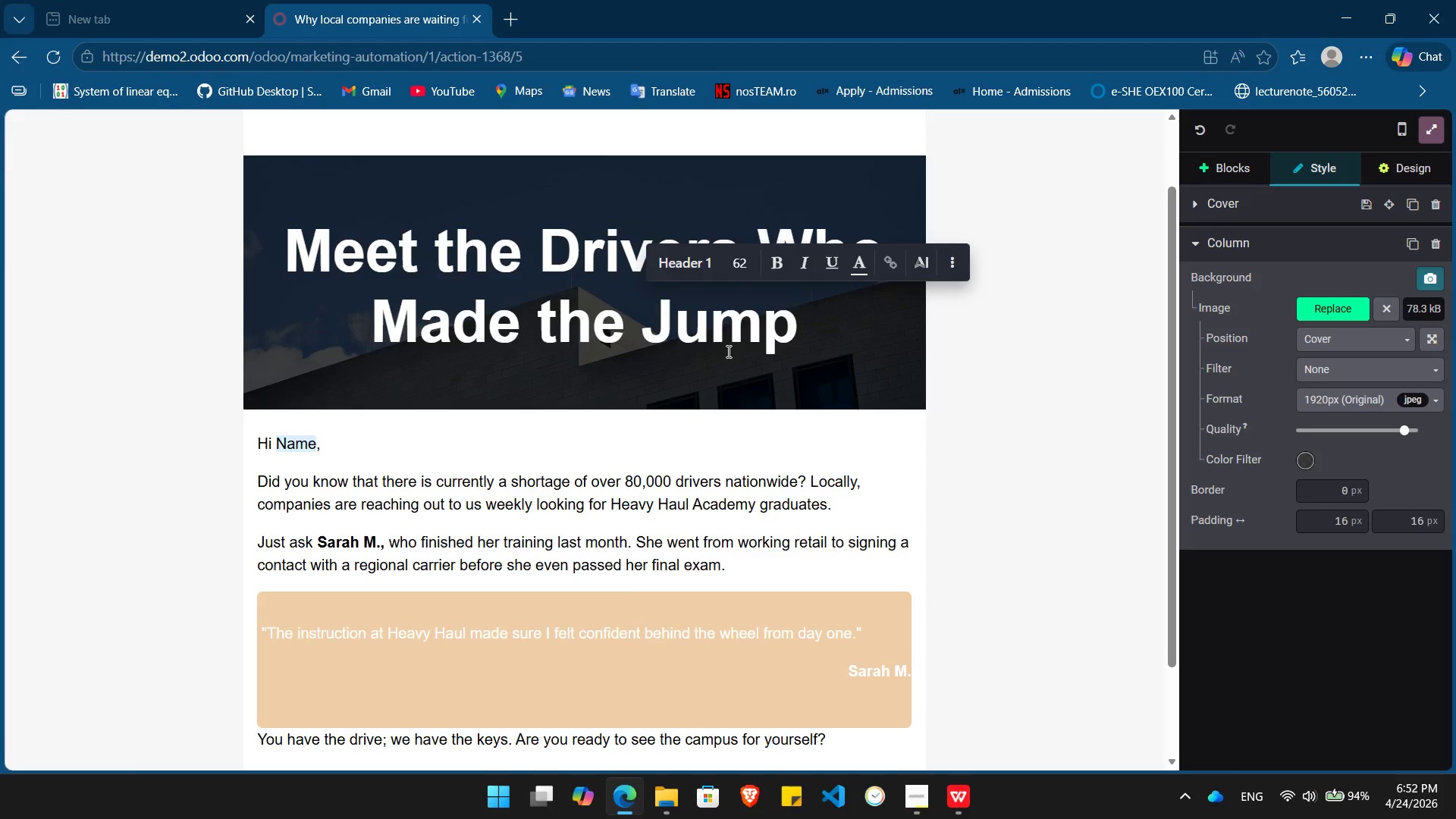 
left_click([1301, 462])
 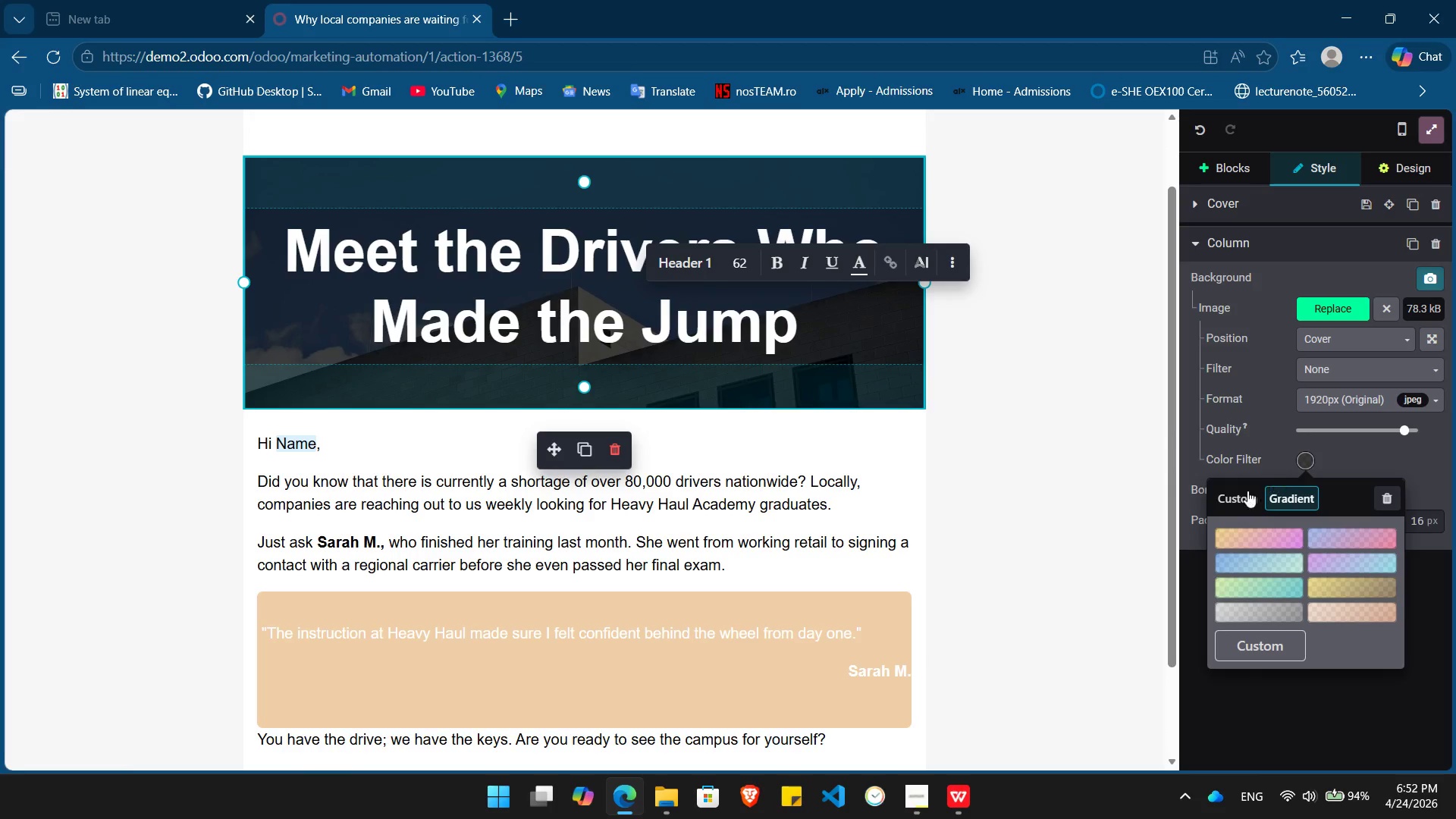 
left_click([1238, 497])
 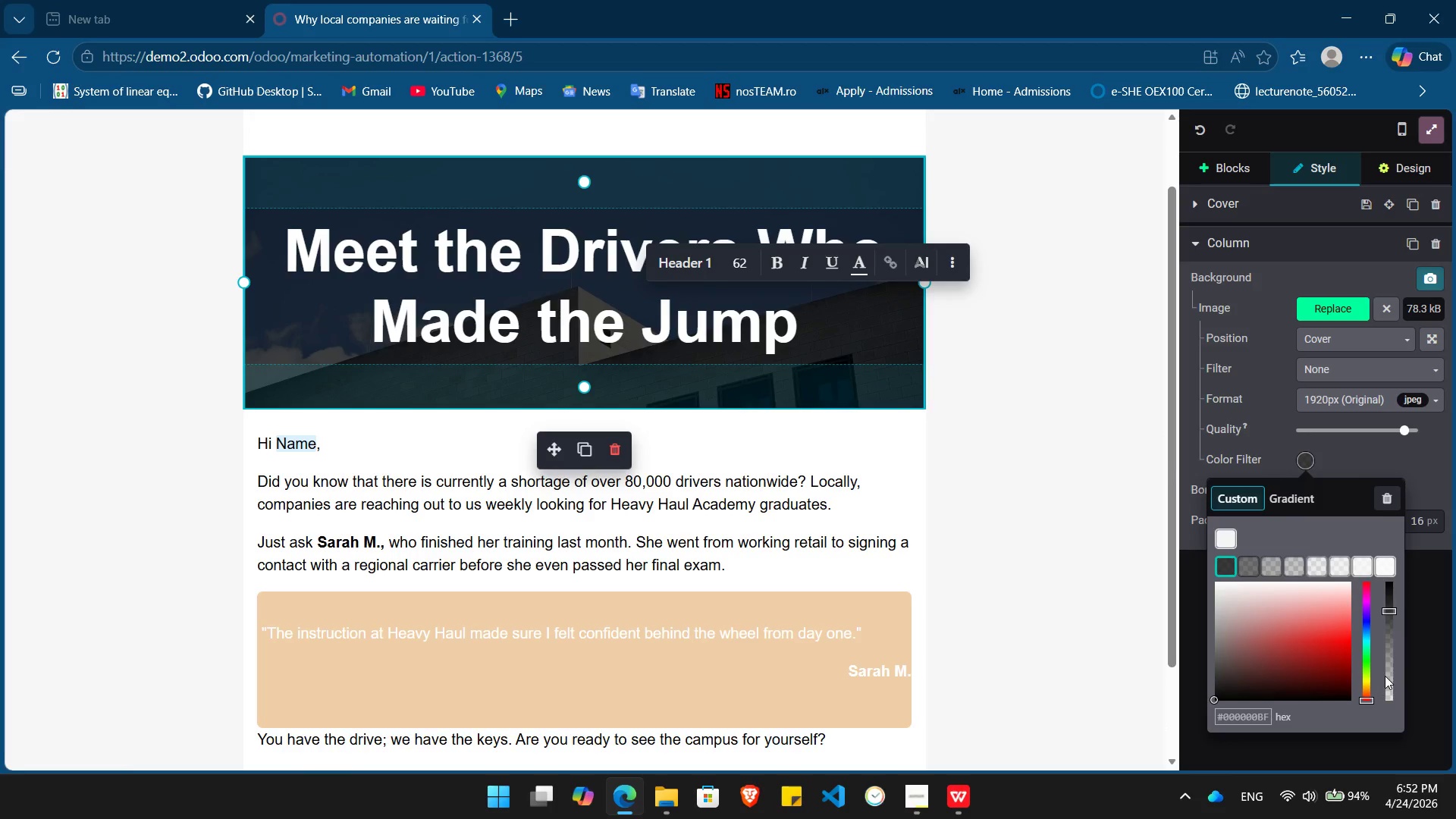 
left_click([1388, 673])
 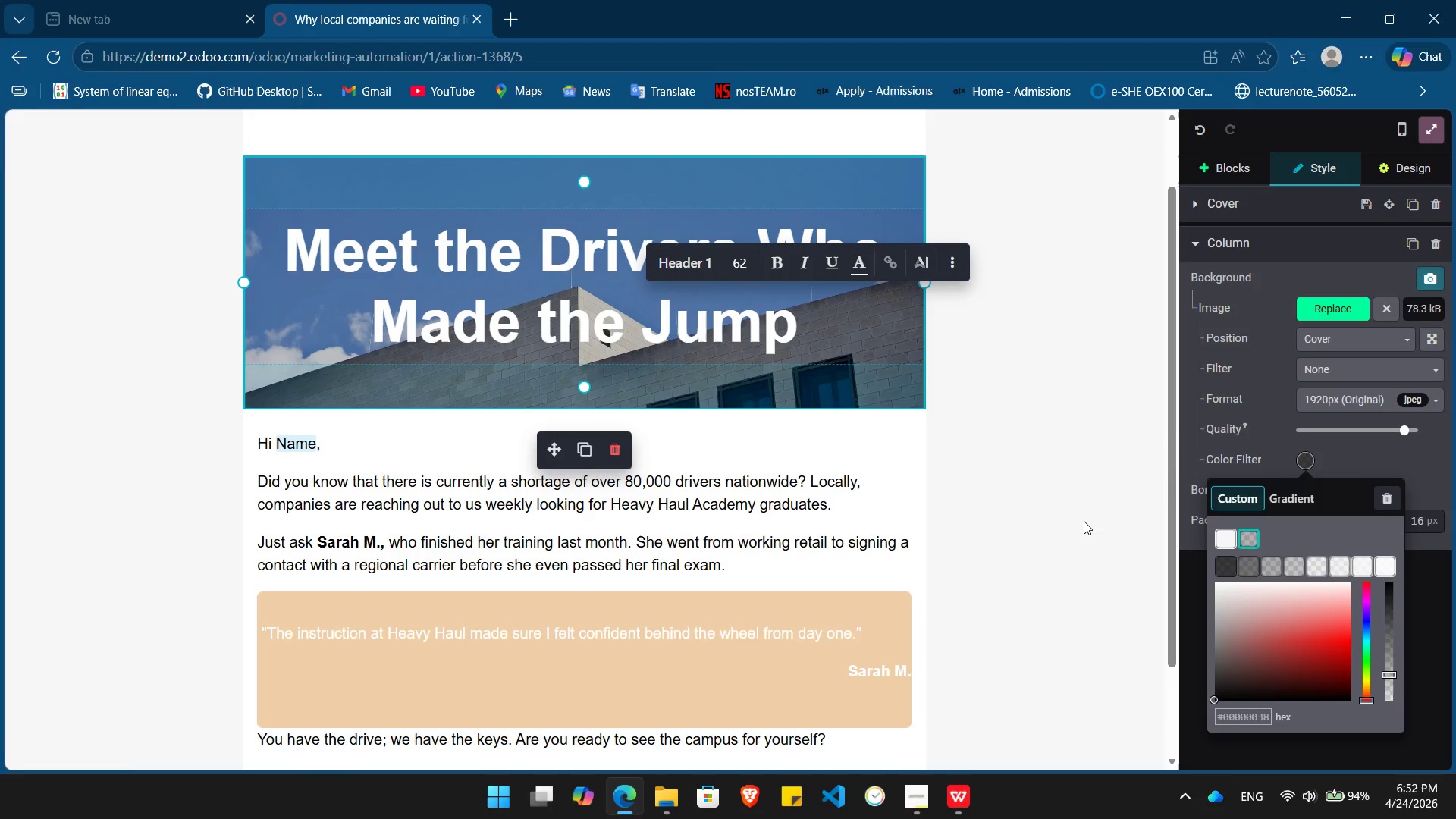 
left_click([1084, 521])
 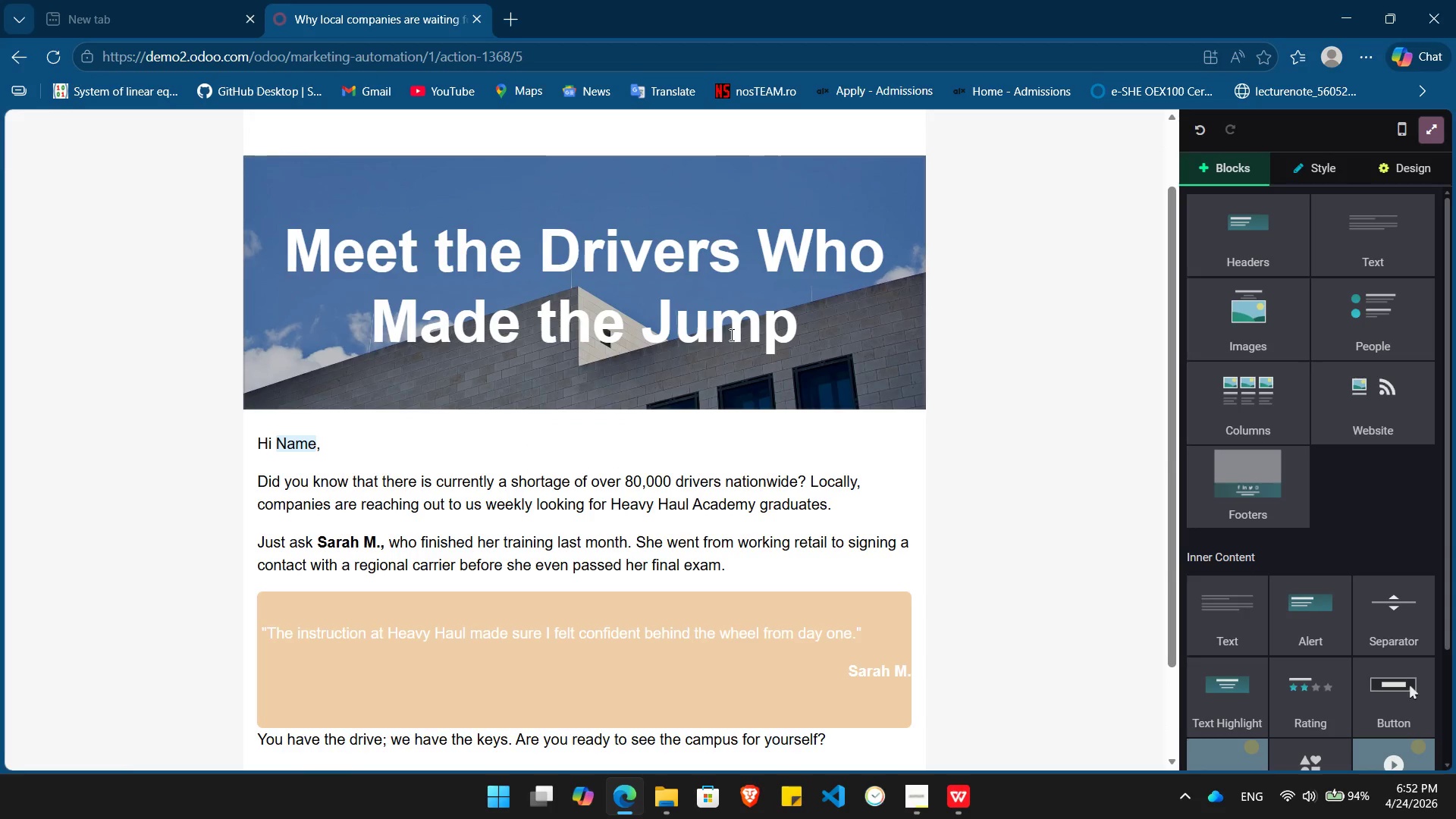 
left_click([730, 334])
 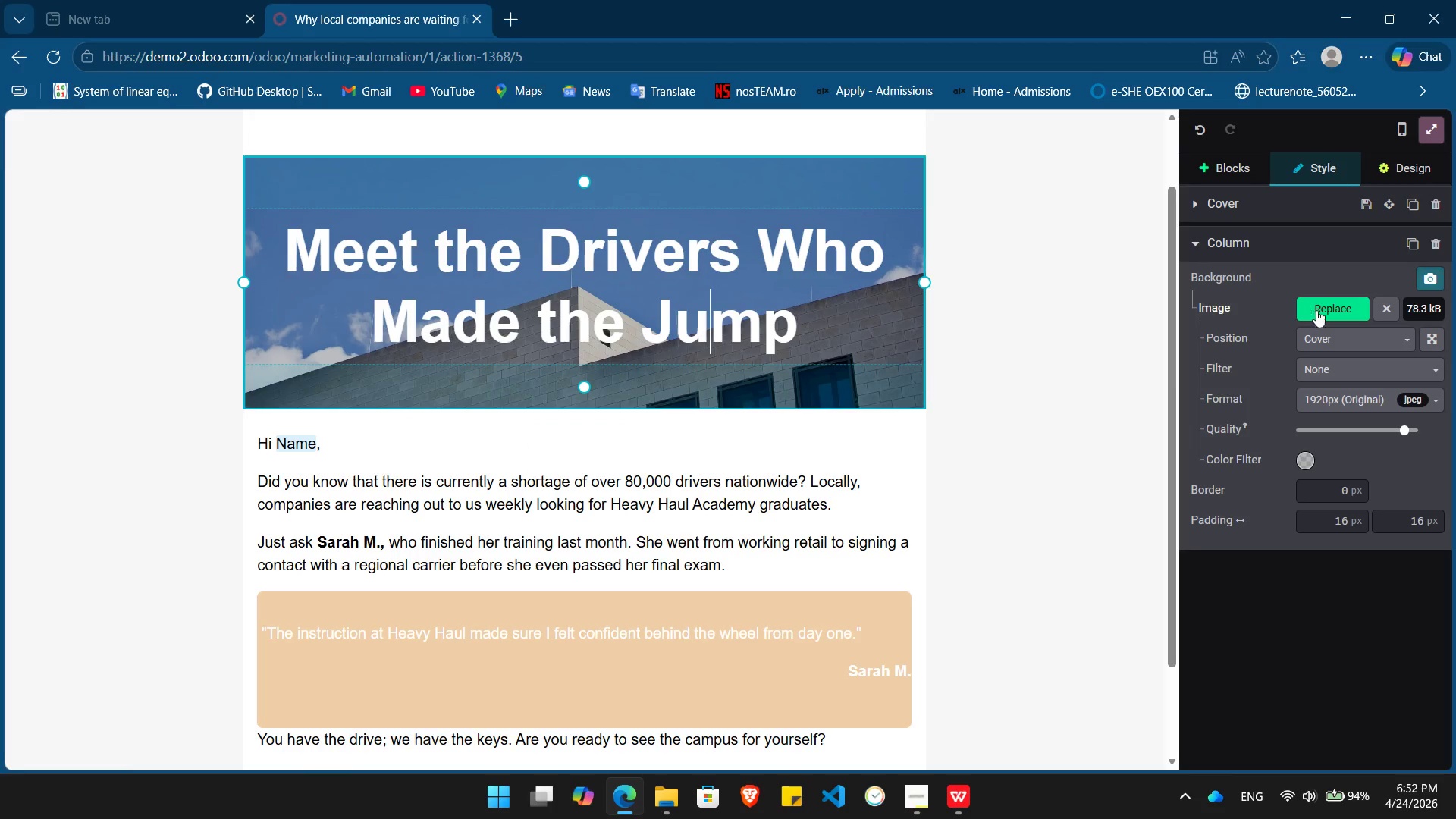 
left_click([1323, 315])
 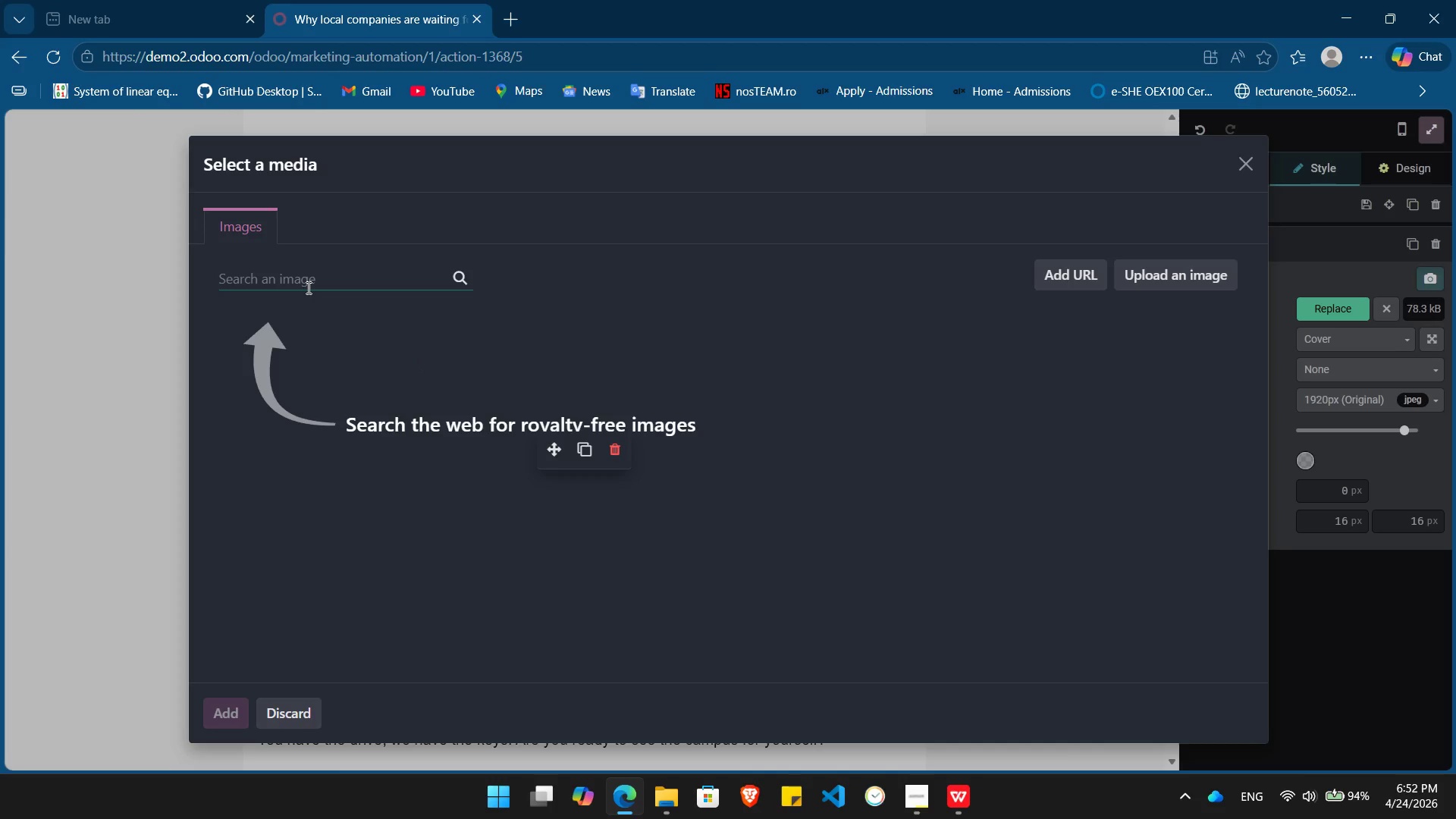 
wait(14.52)
 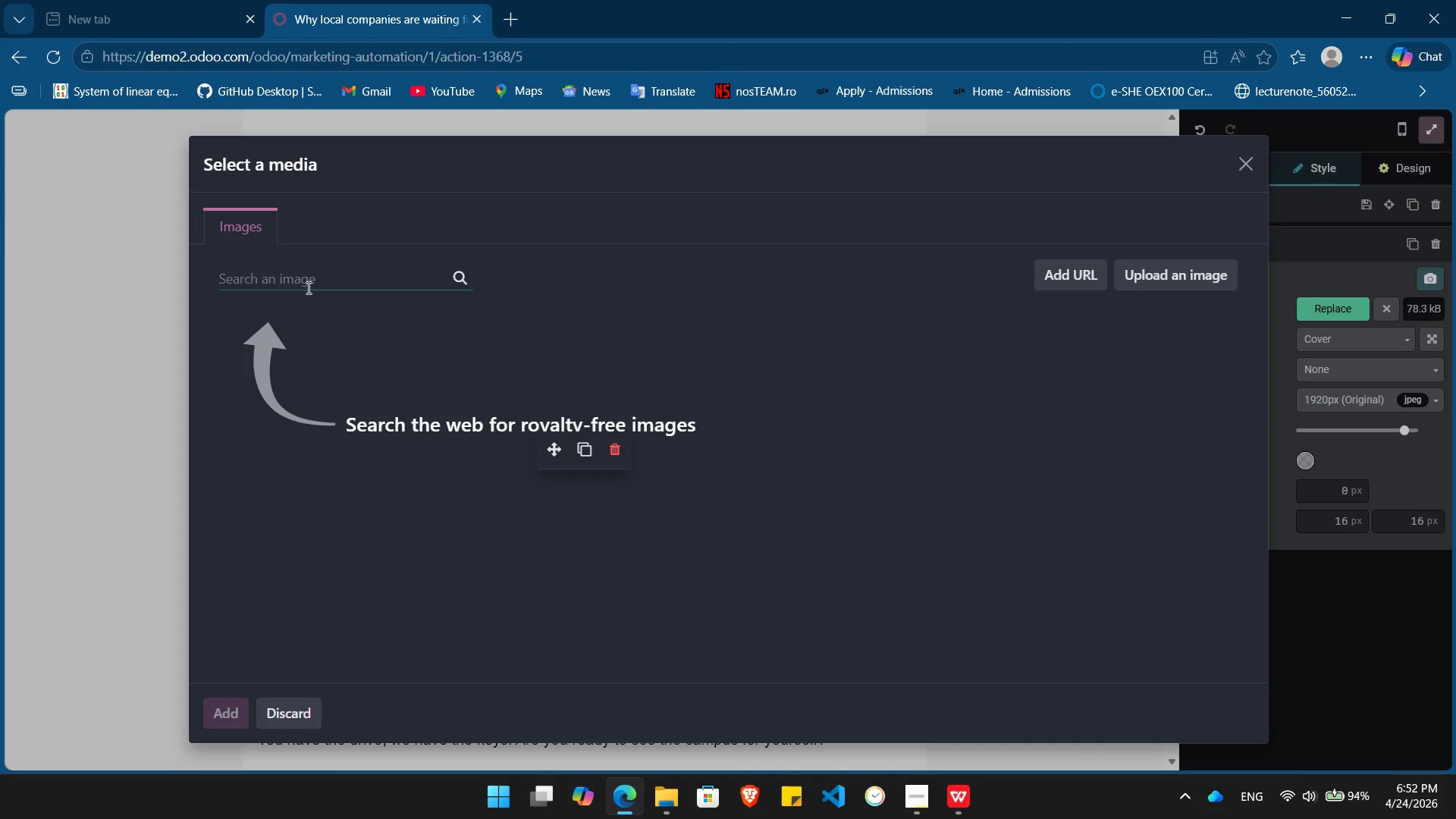 
left_click([307, 287])
 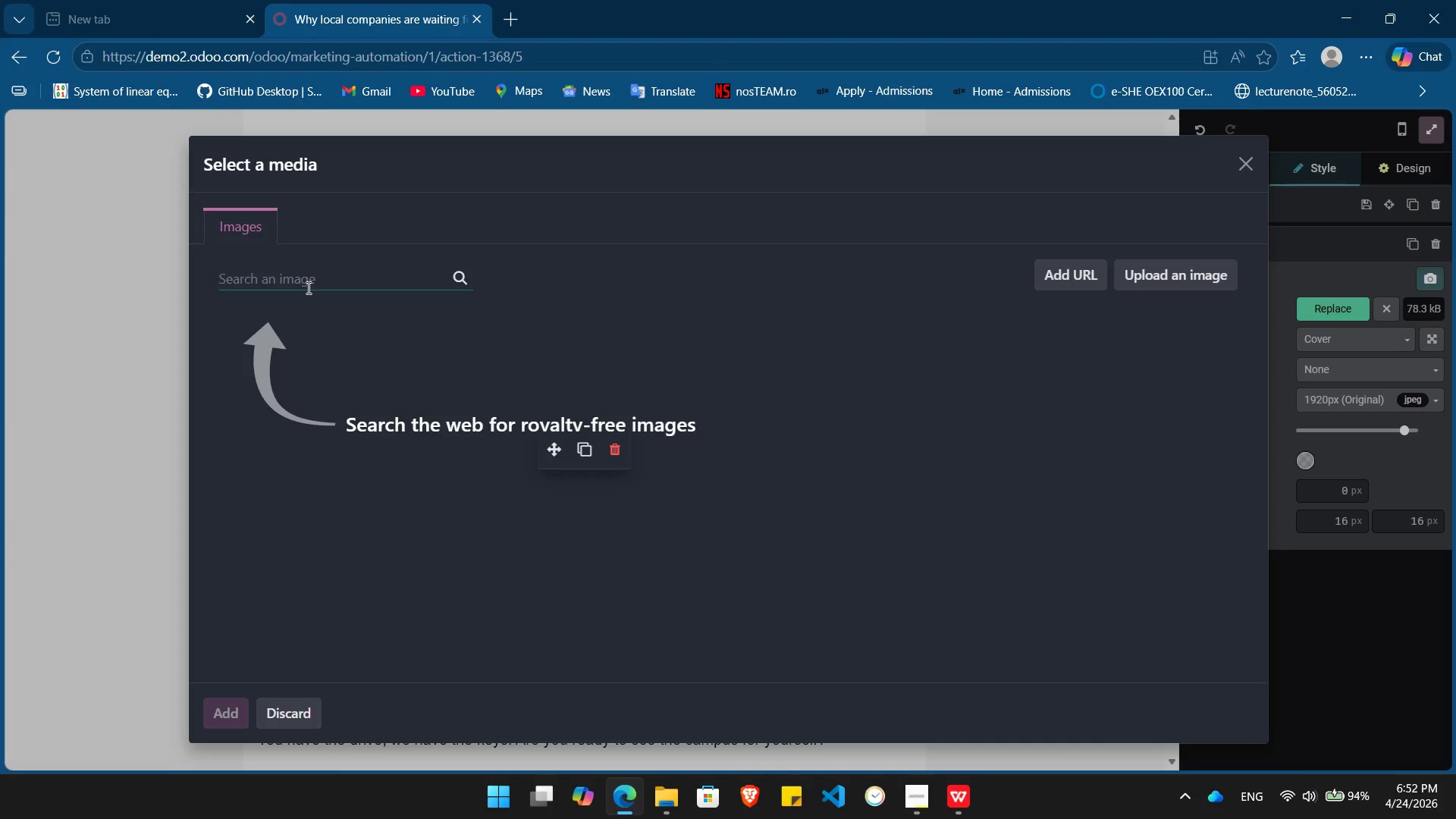 
type(vehicle training)
 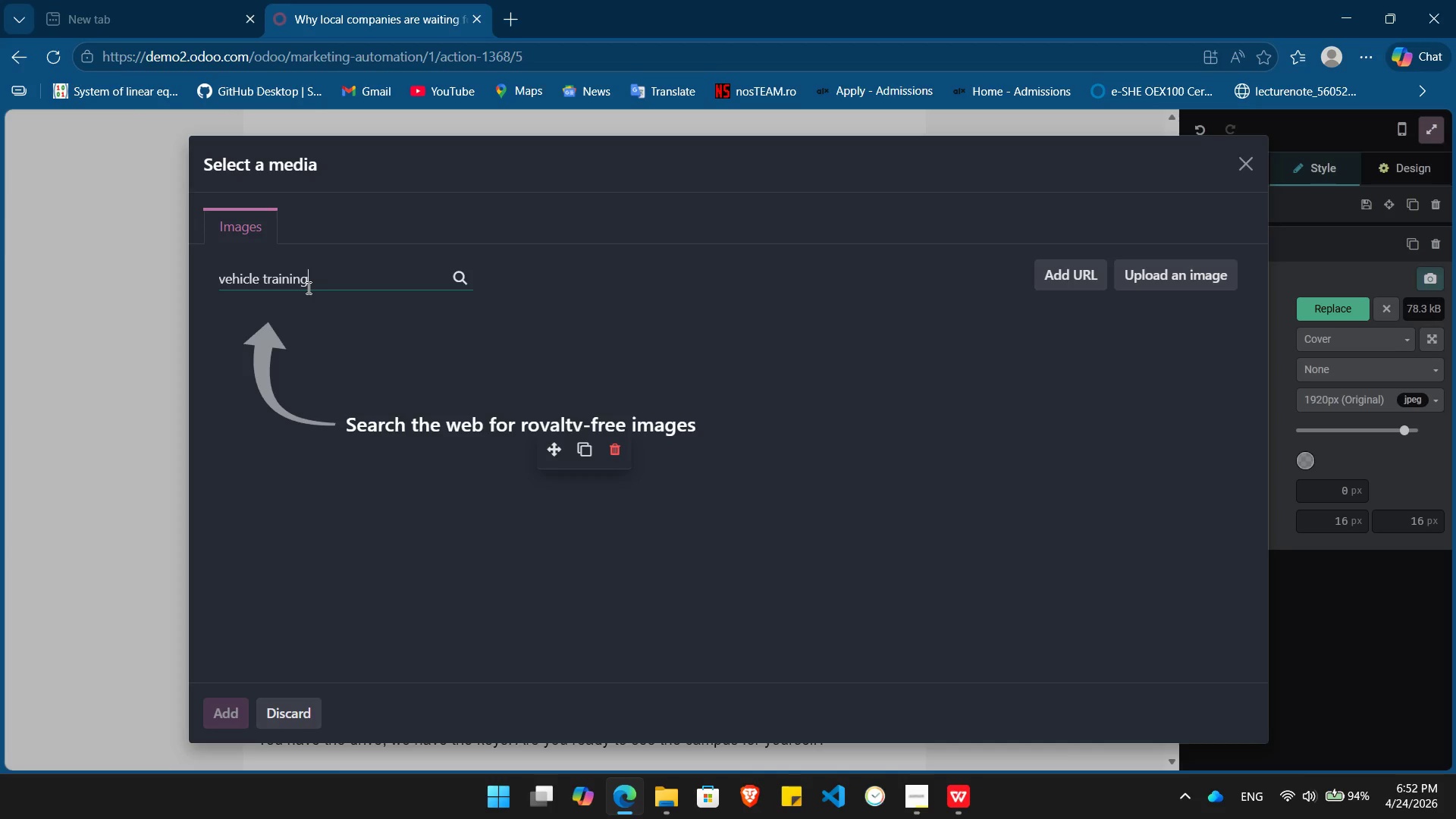 
key(Enter)
 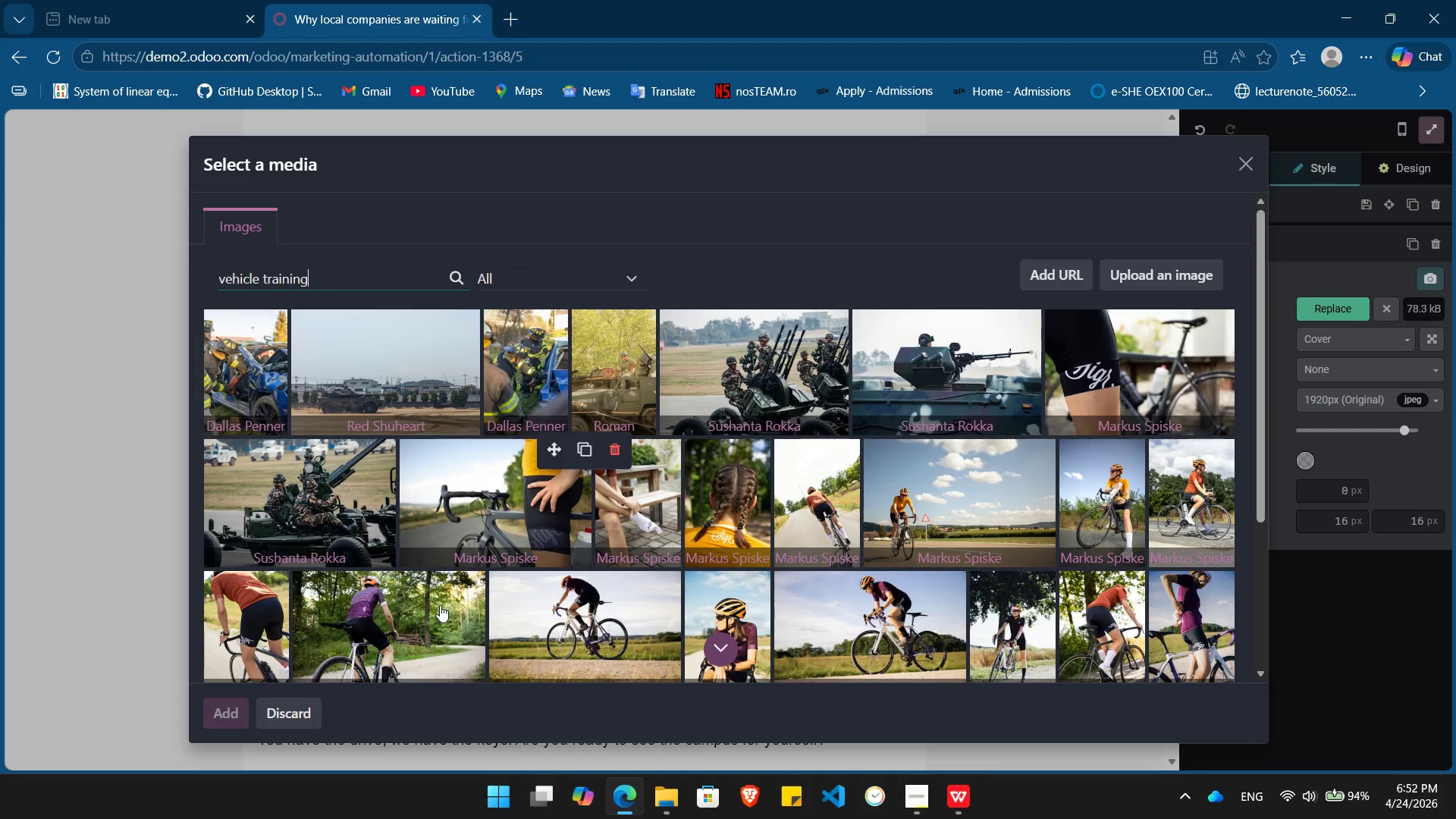 
wait(12.98)
 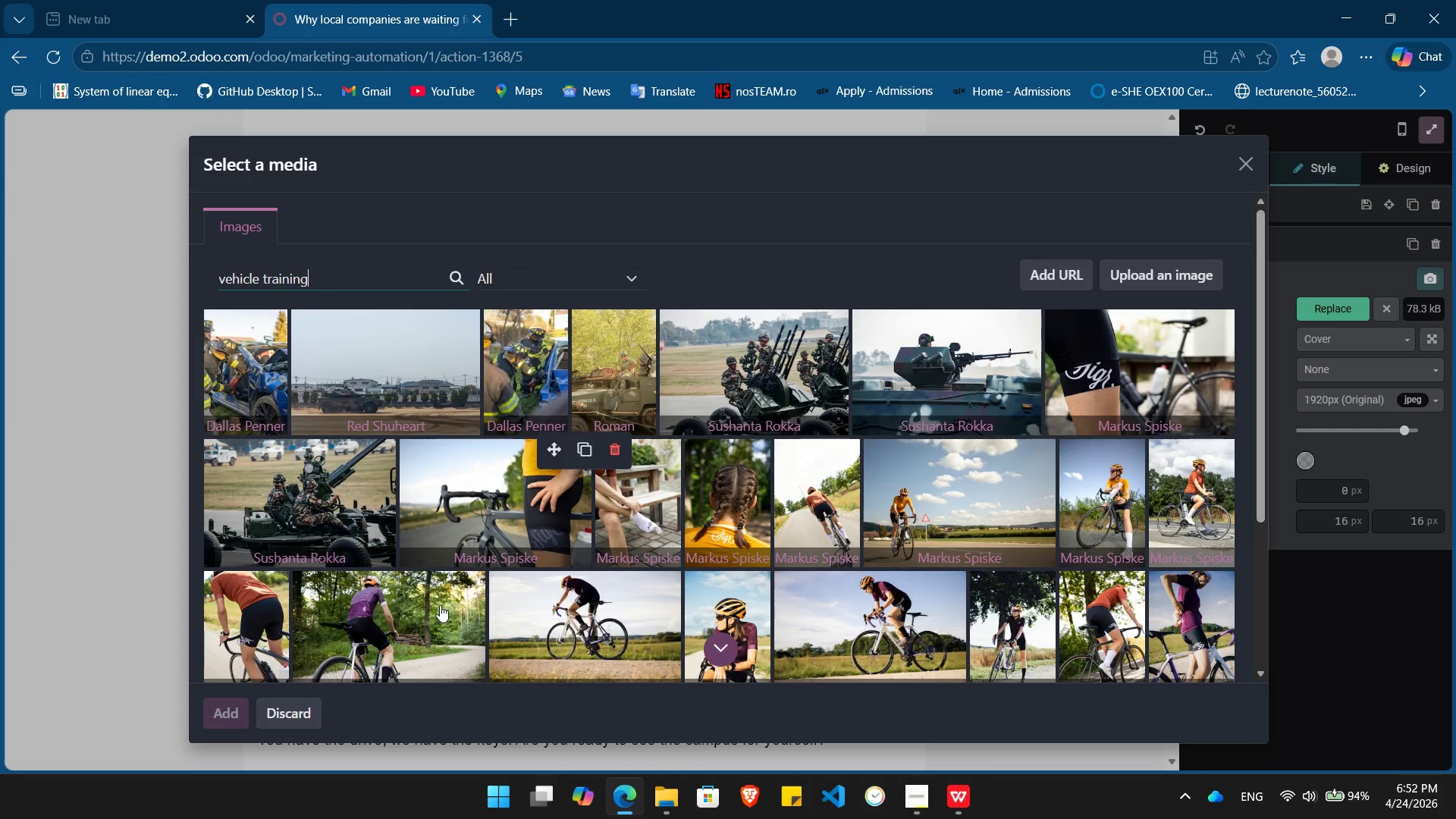 
double_click([242, 277])
 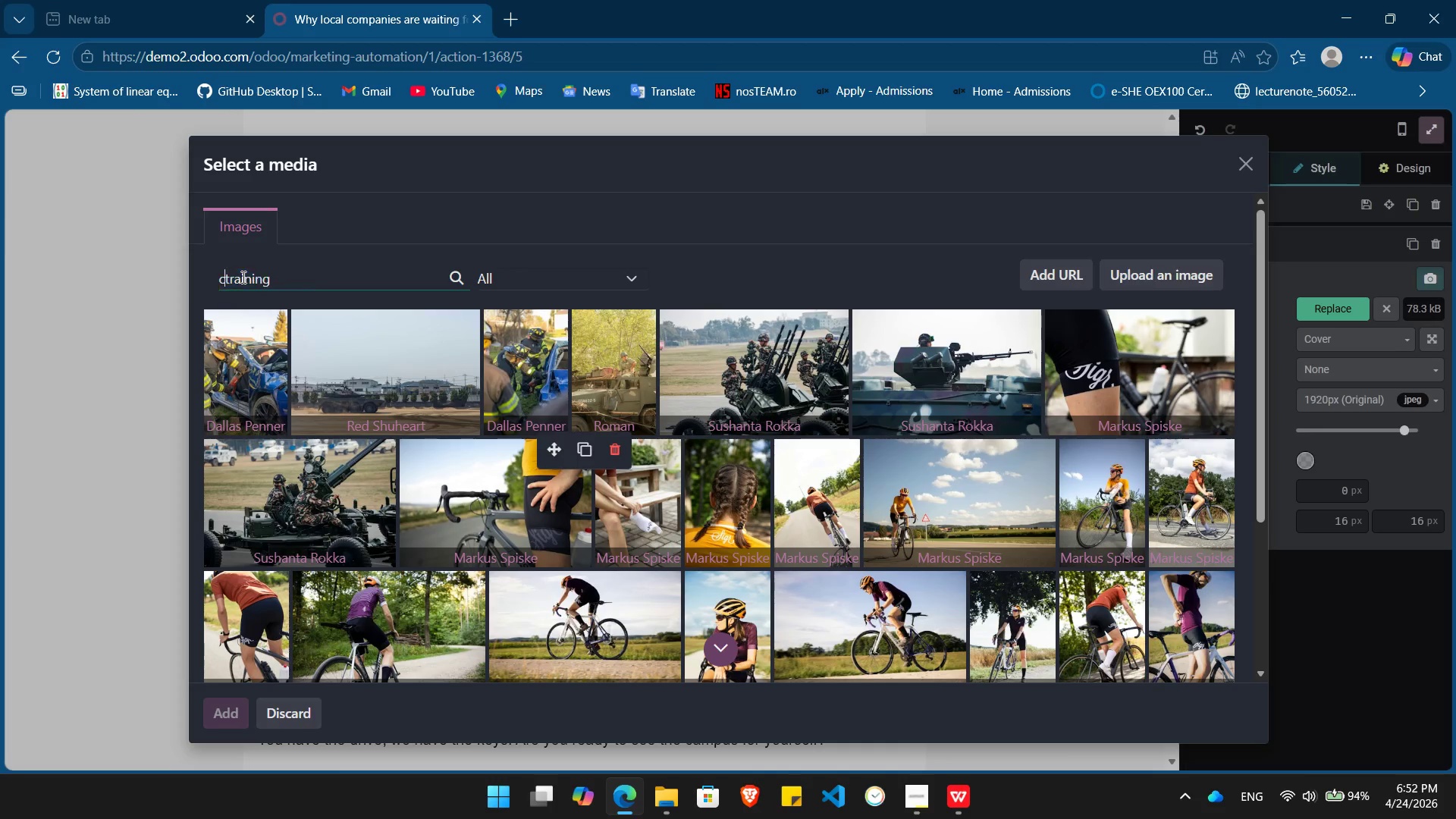 
type(car )
 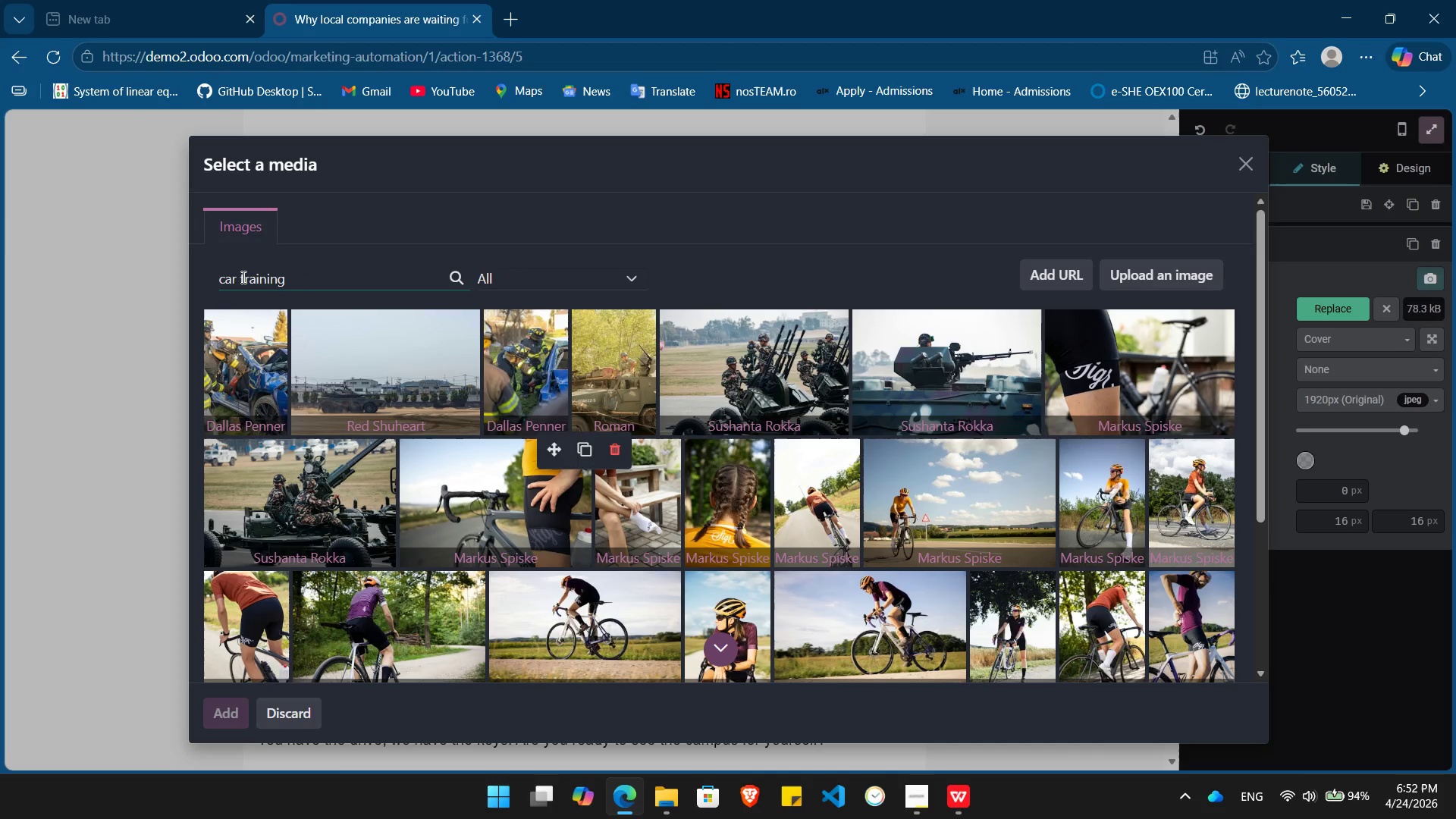 
key(Enter)
 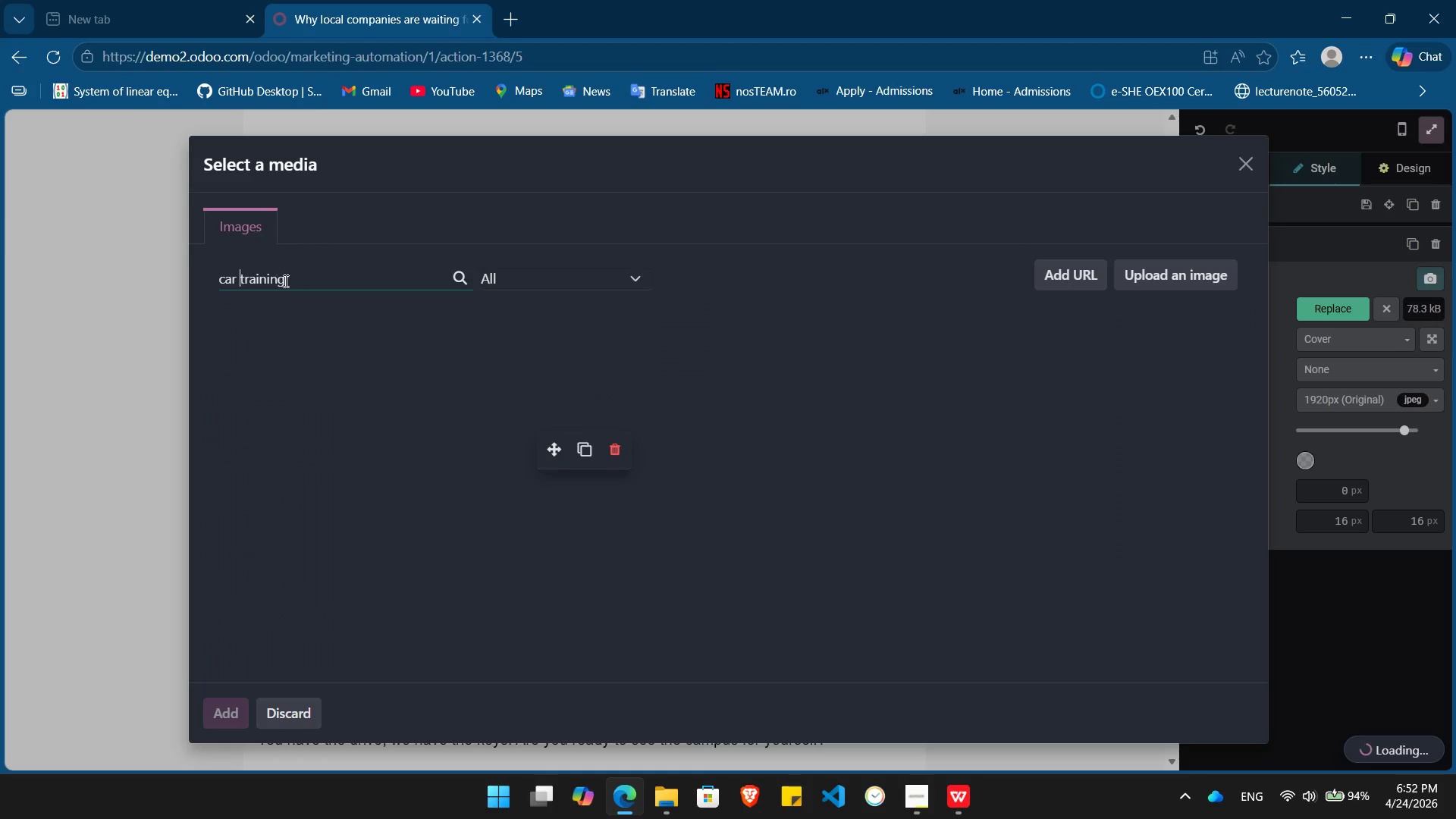 
left_click([309, 281])
 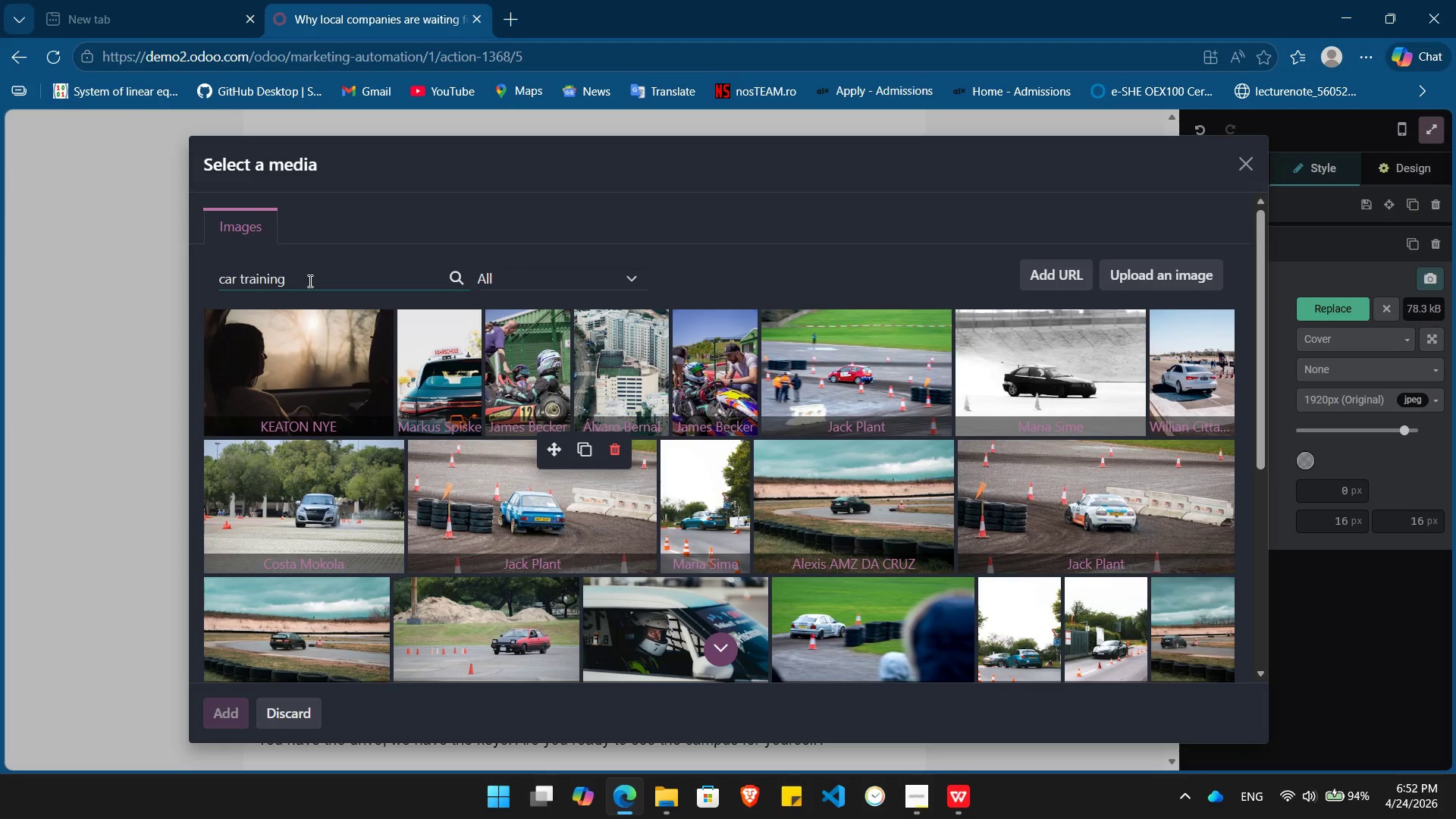 
wait(9.69)
 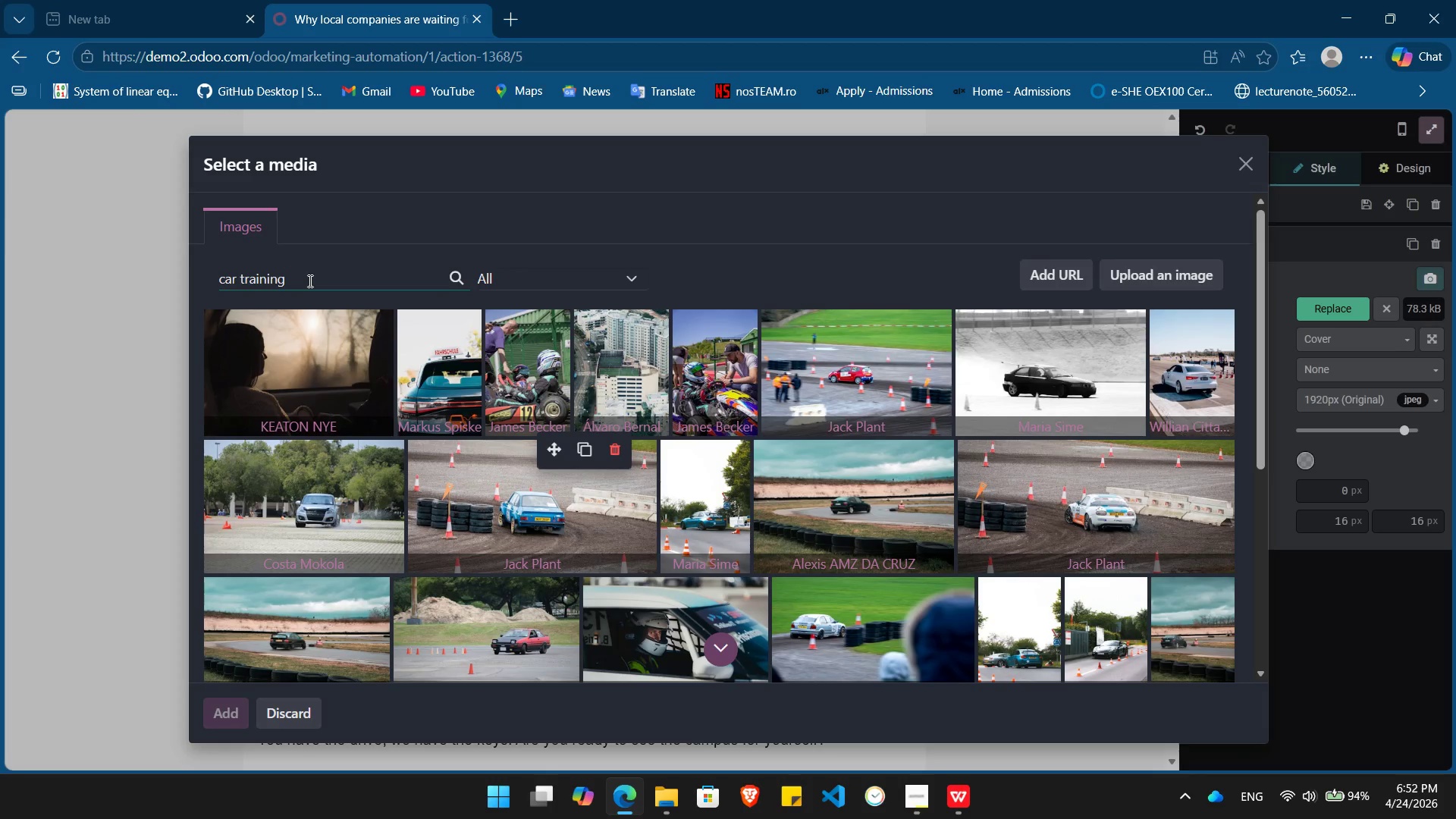 
left_click([644, 549])
 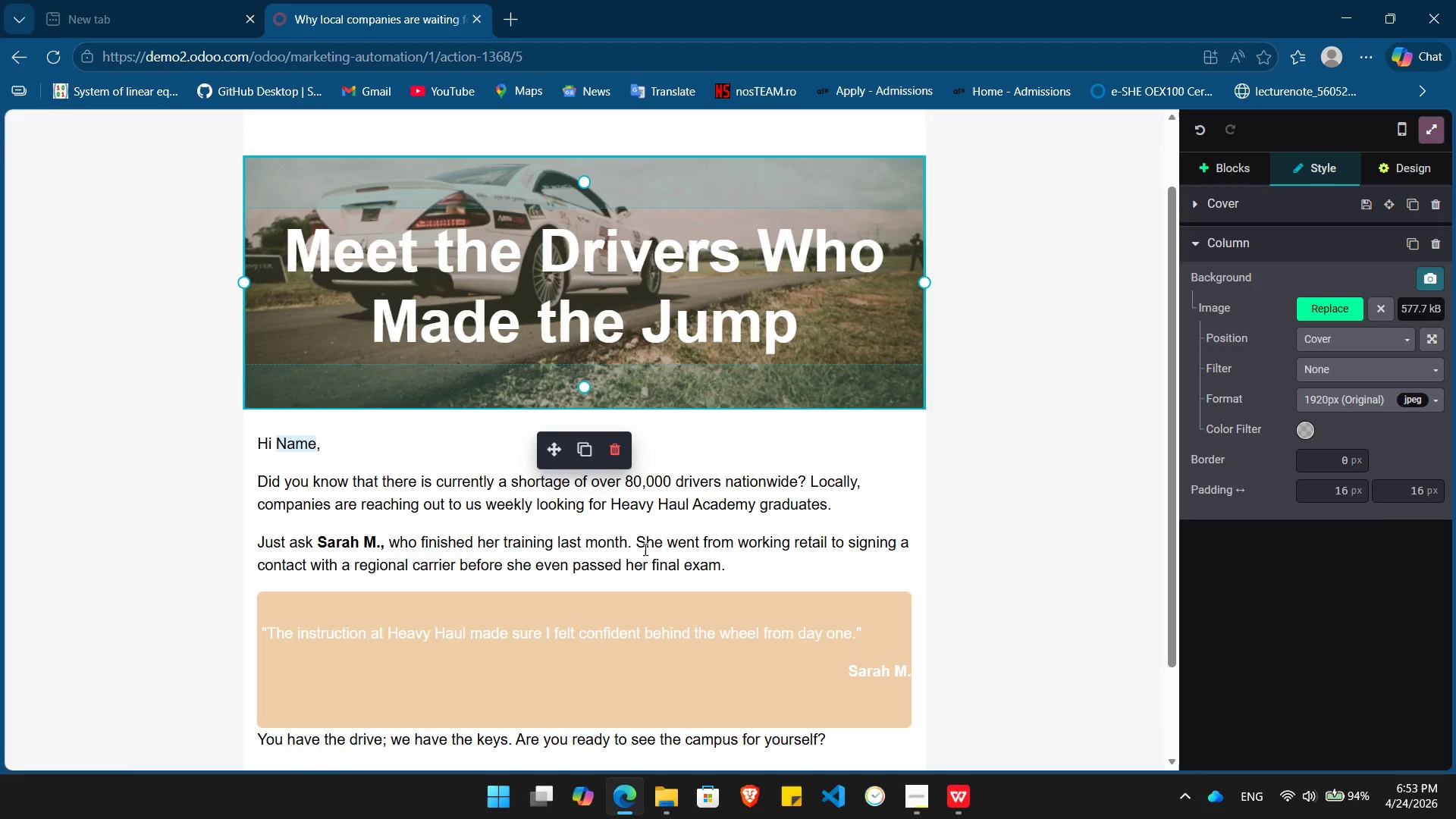 
wait(6.5)
 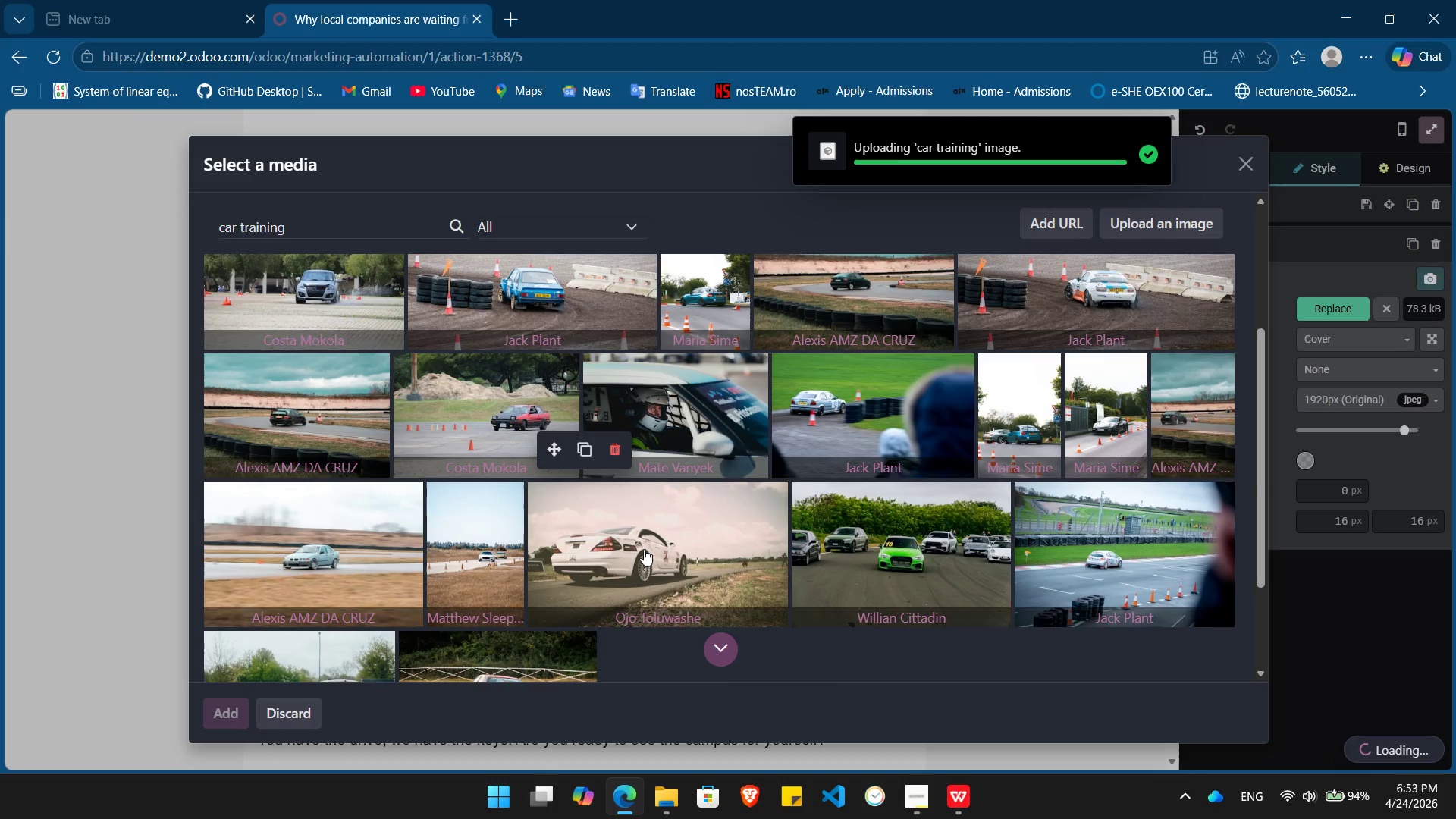 
left_click([1040, 526])
 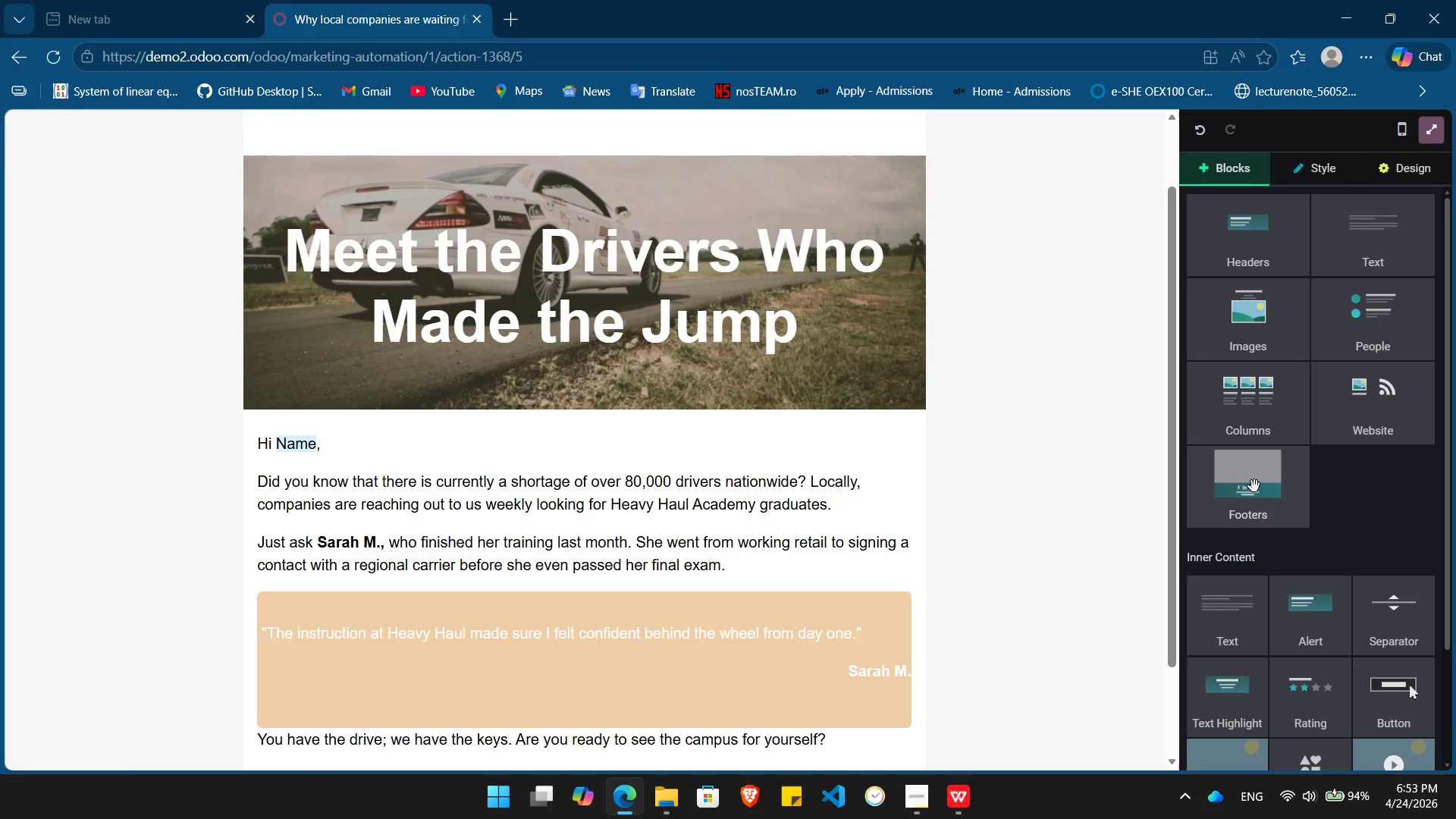 
left_click_drag(start_coordinate=[1257, 484], to_coordinate=[580, 764])
 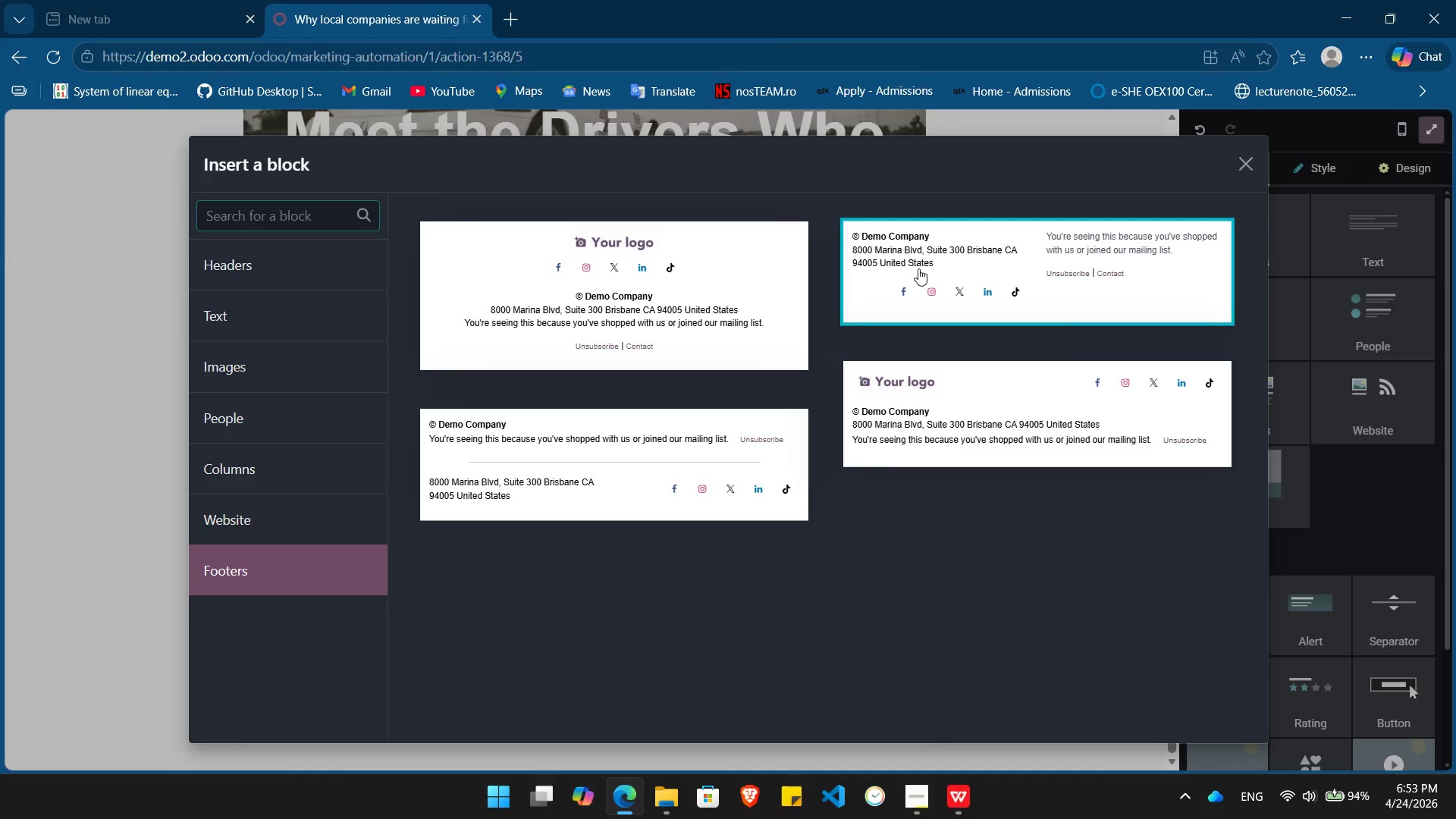 
left_click([639, 441])
 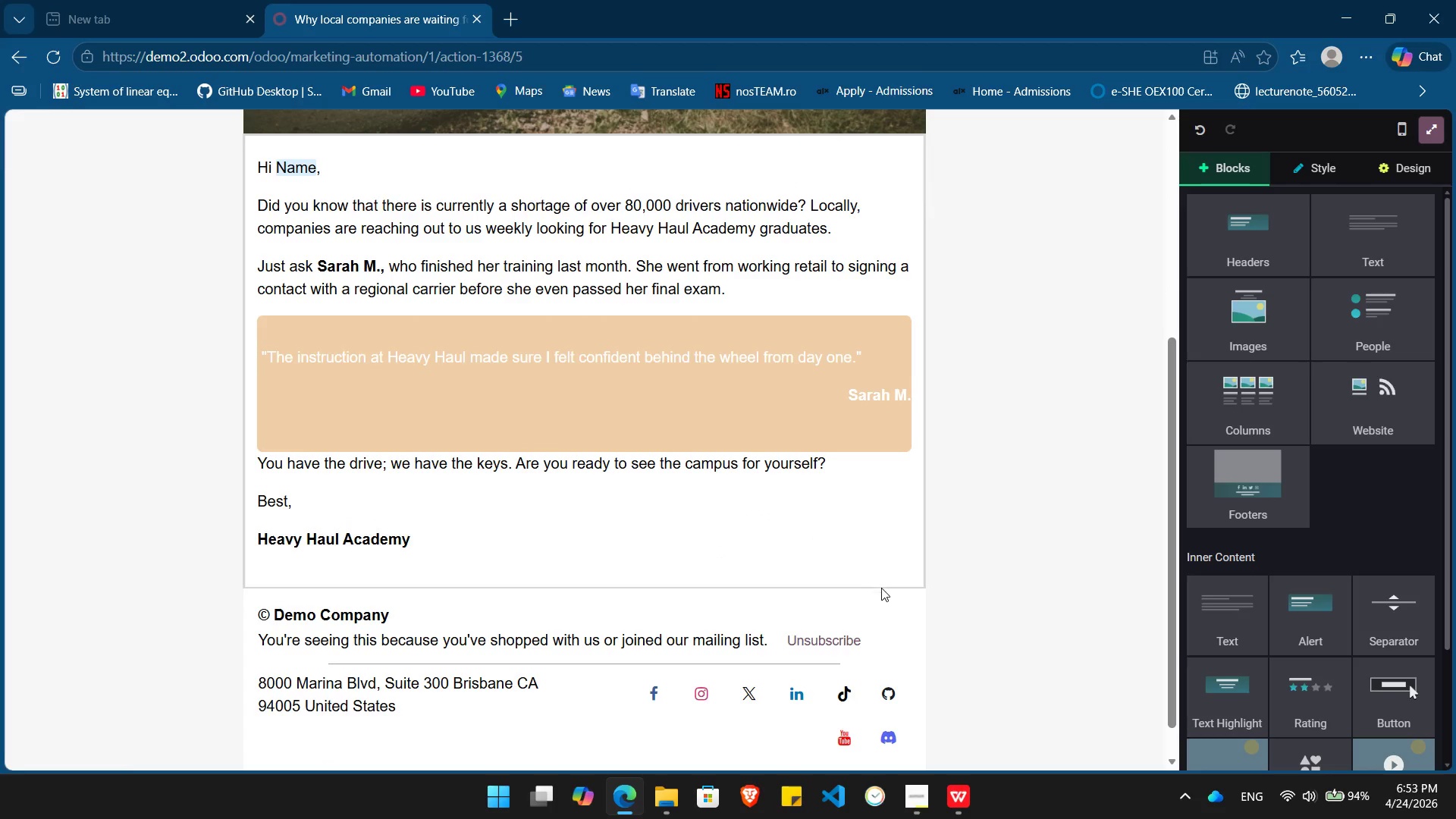 
left_click([894, 600])
 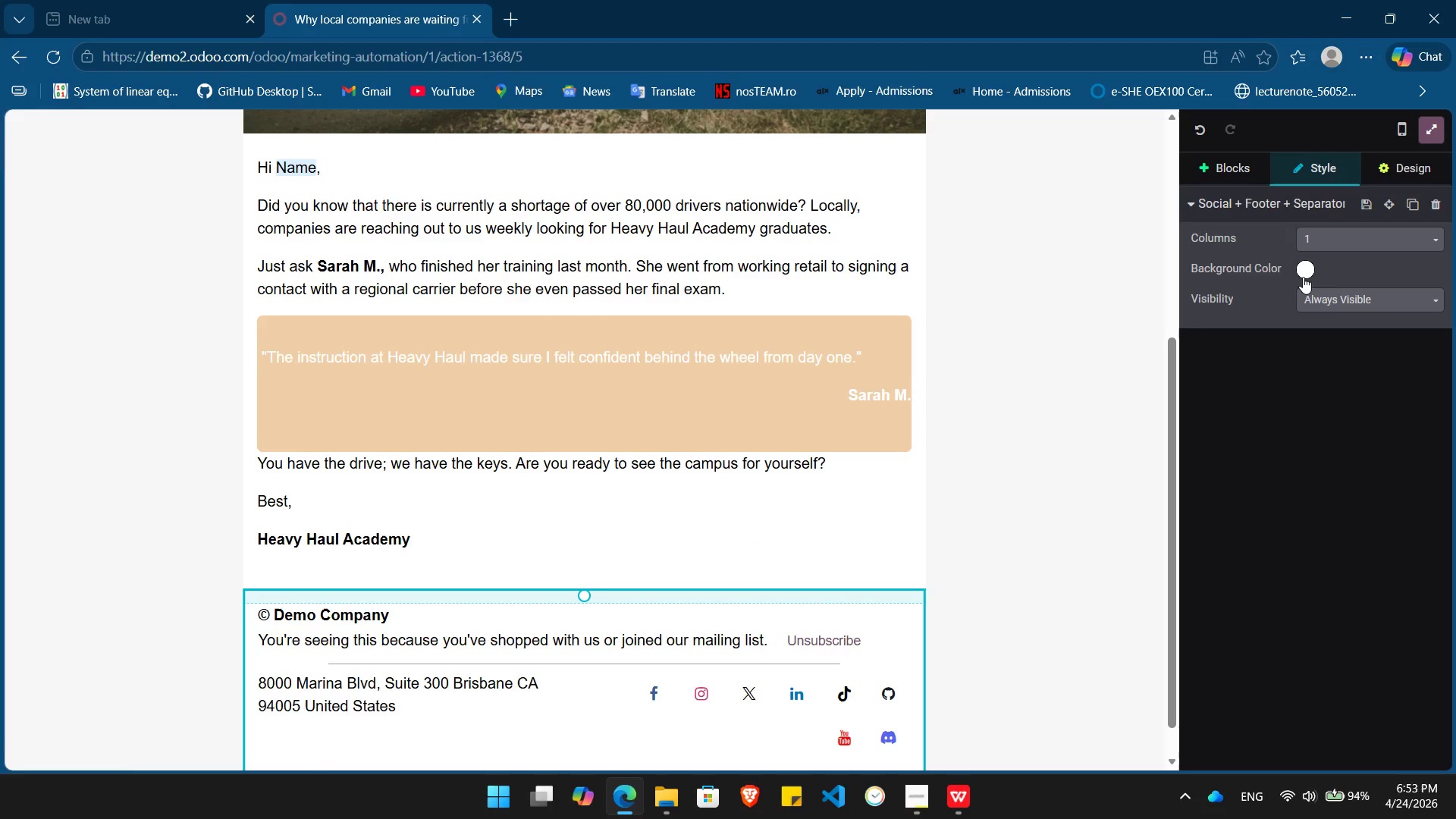 
left_click([1304, 273])
 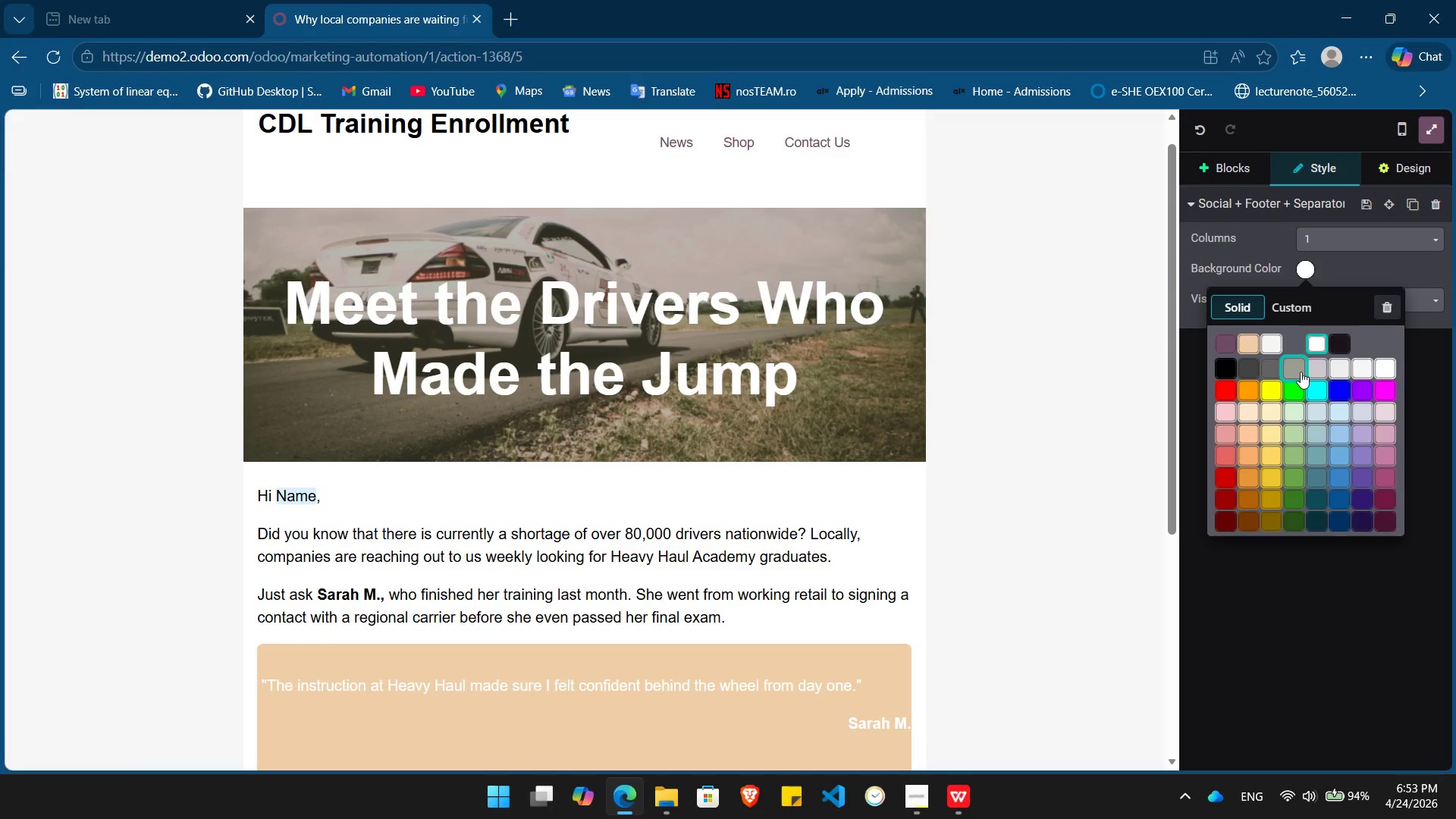 
left_click([1301, 372])
 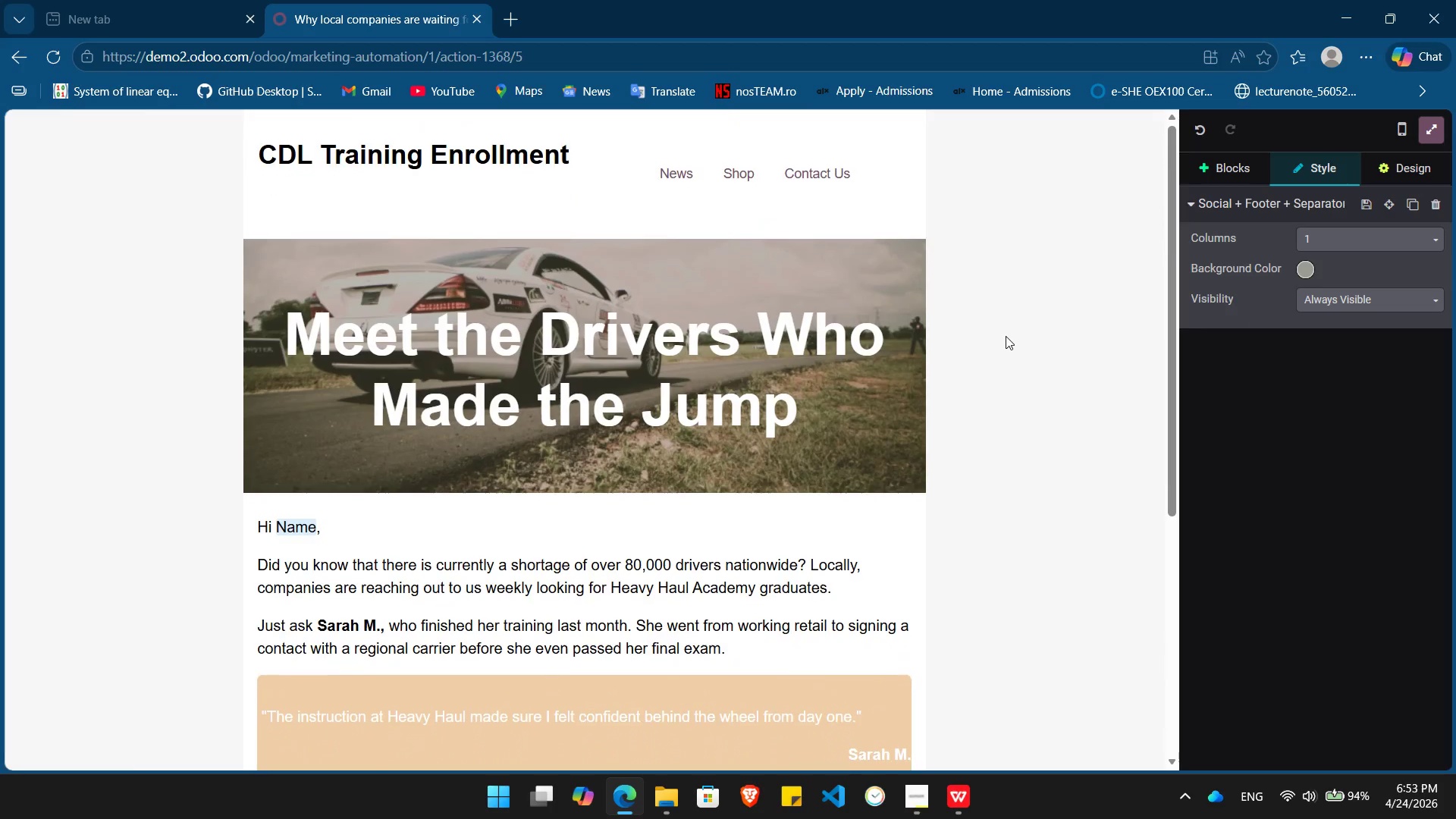 
key(PrintScreen)
 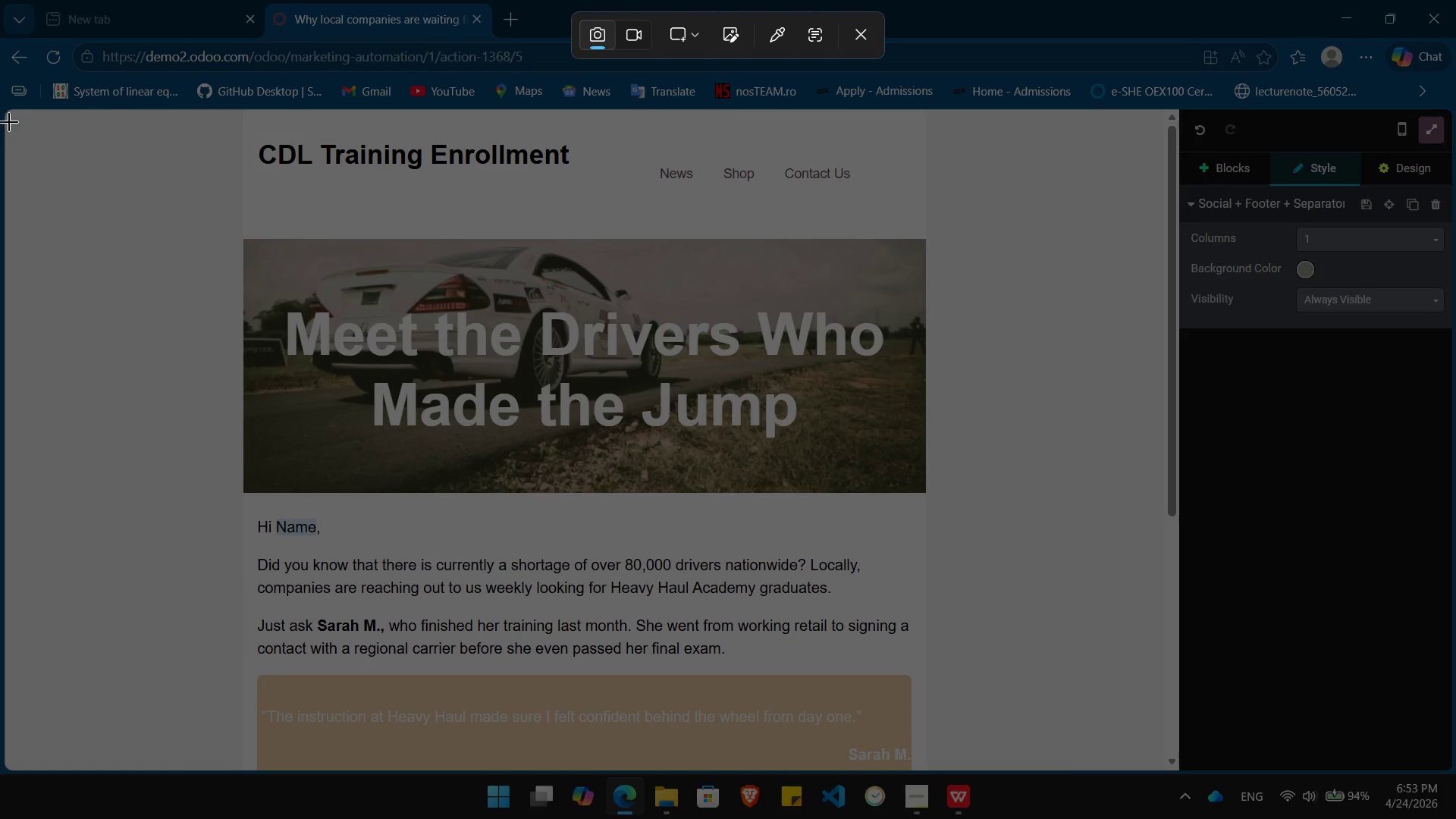 
left_click_drag(start_coordinate=[11, 111], to_coordinate=[1455, 767])
 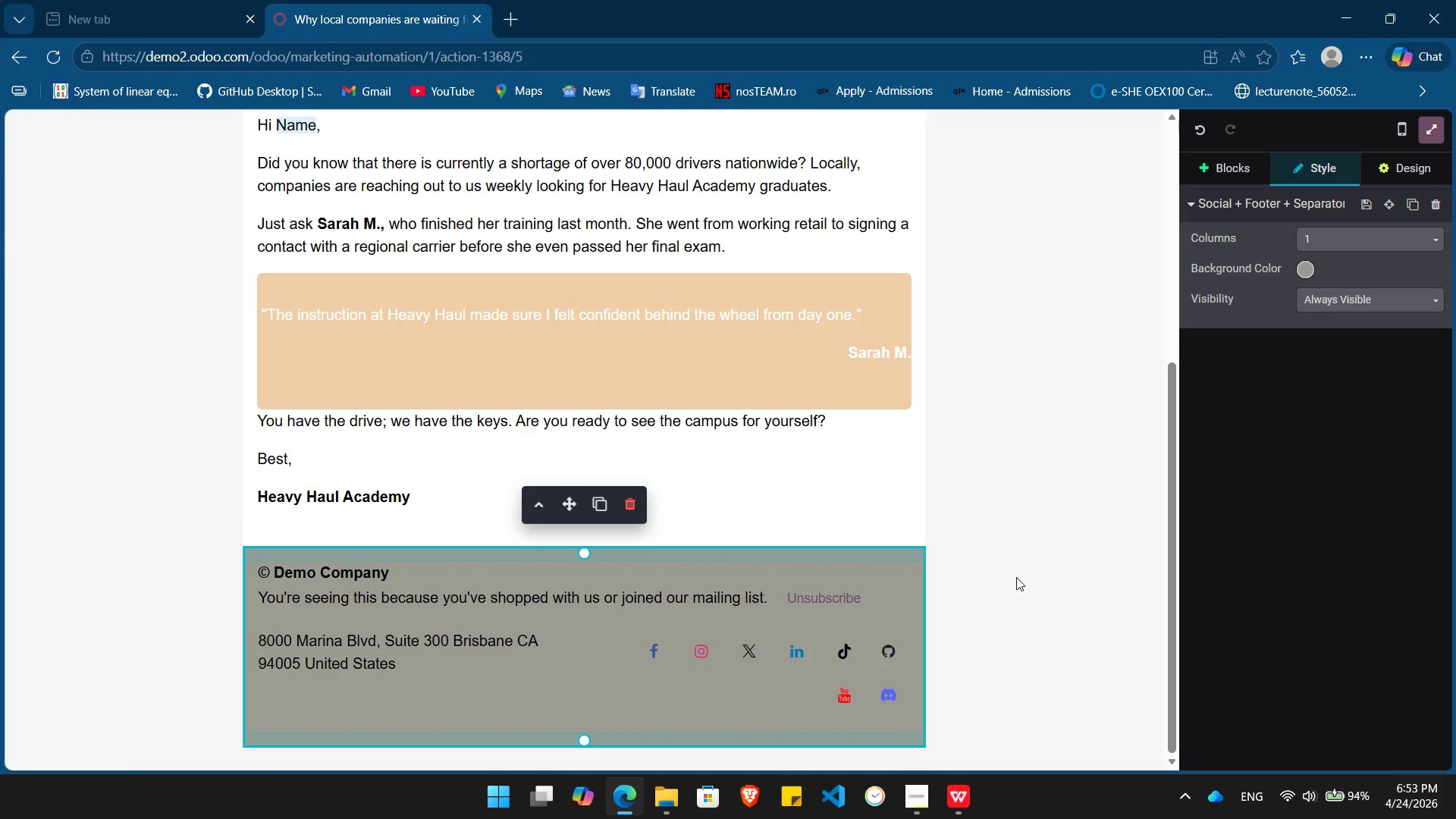 
key(PrintScreen)
 